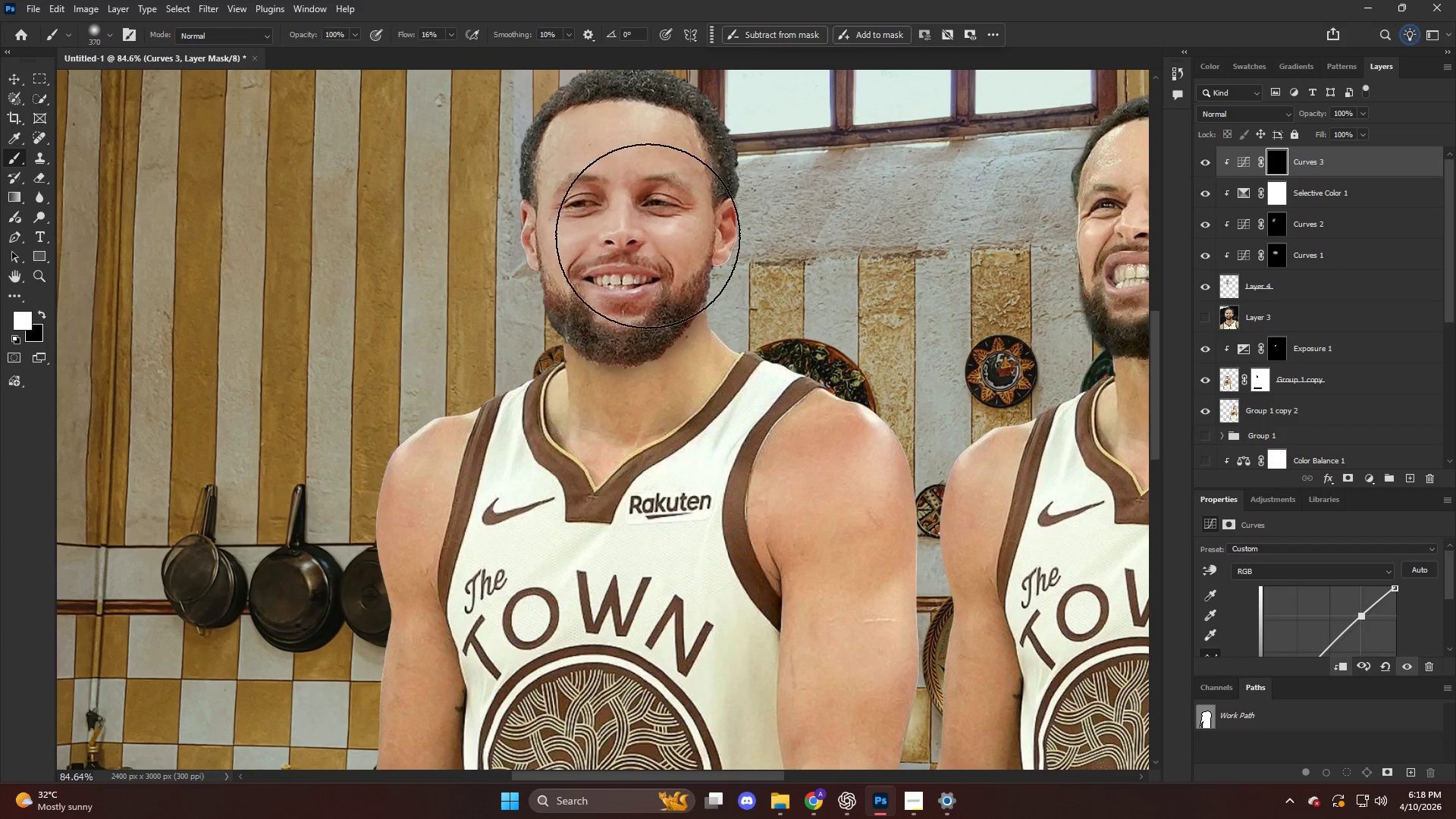 
key(B)
 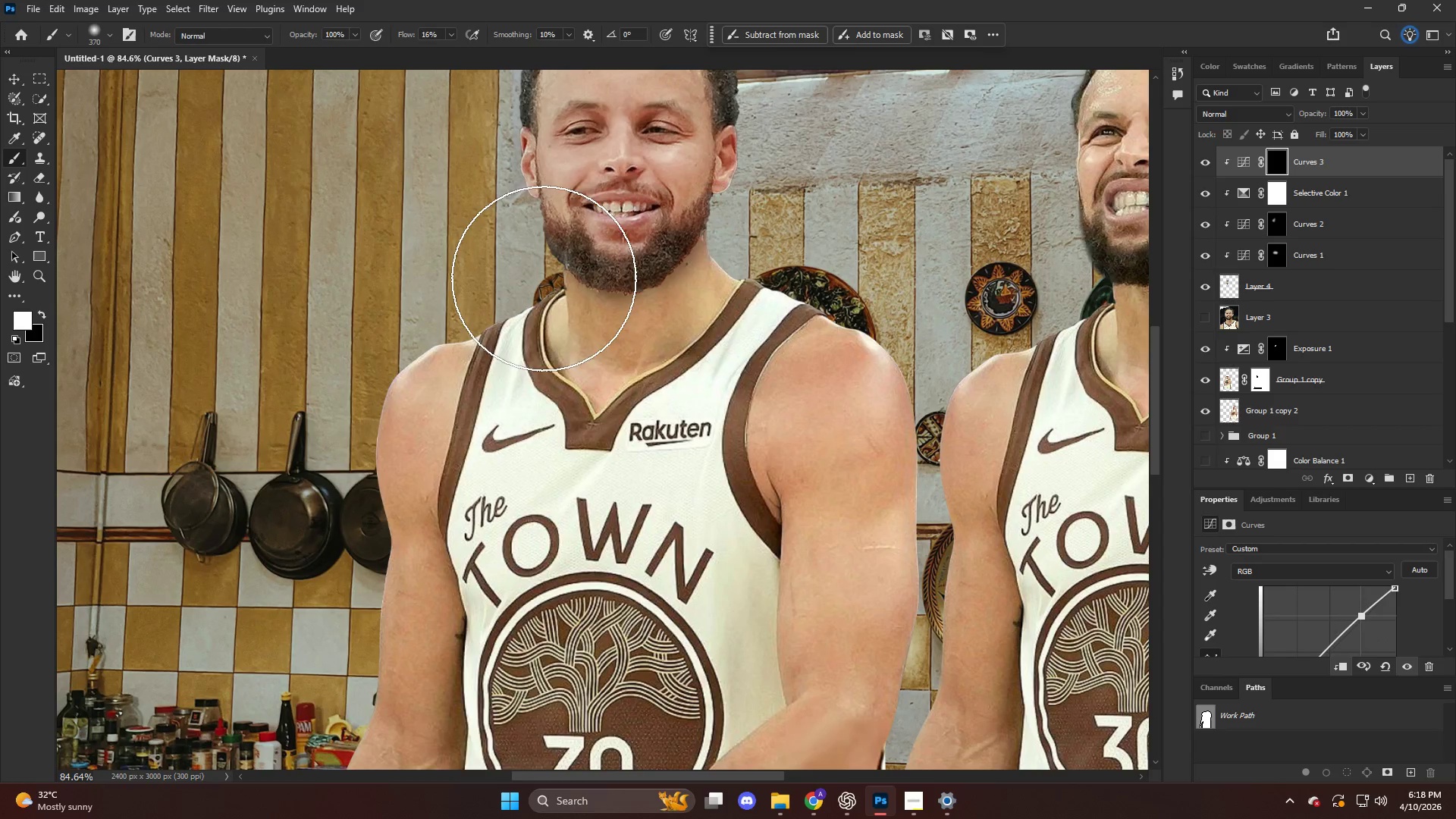 
scroll: coordinate [628, 199], scroll_direction: down, amount: 6.0
 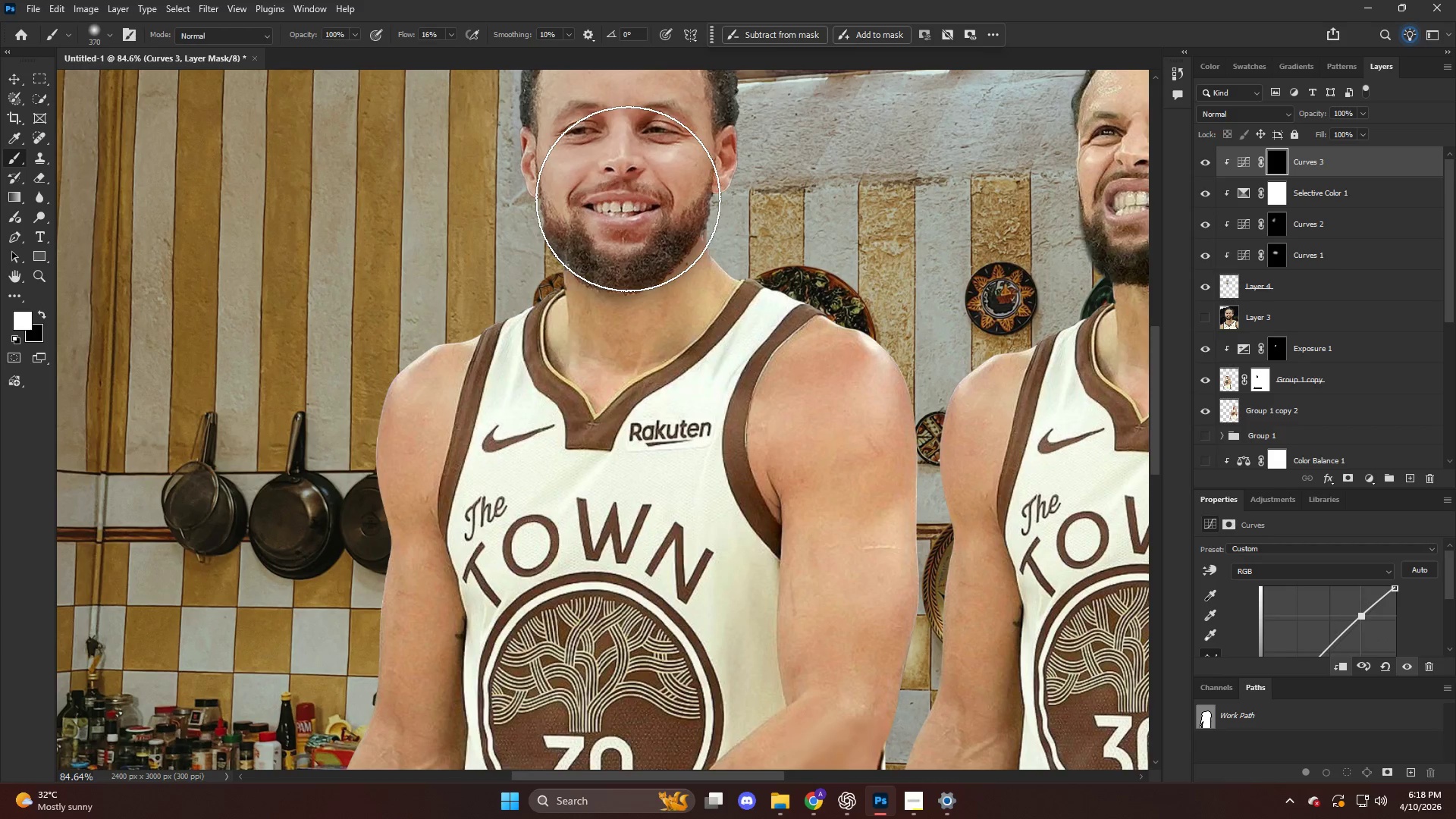 
left_click_drag(start_coordinate=[548, 278], to_coordinate=[363, 267])
 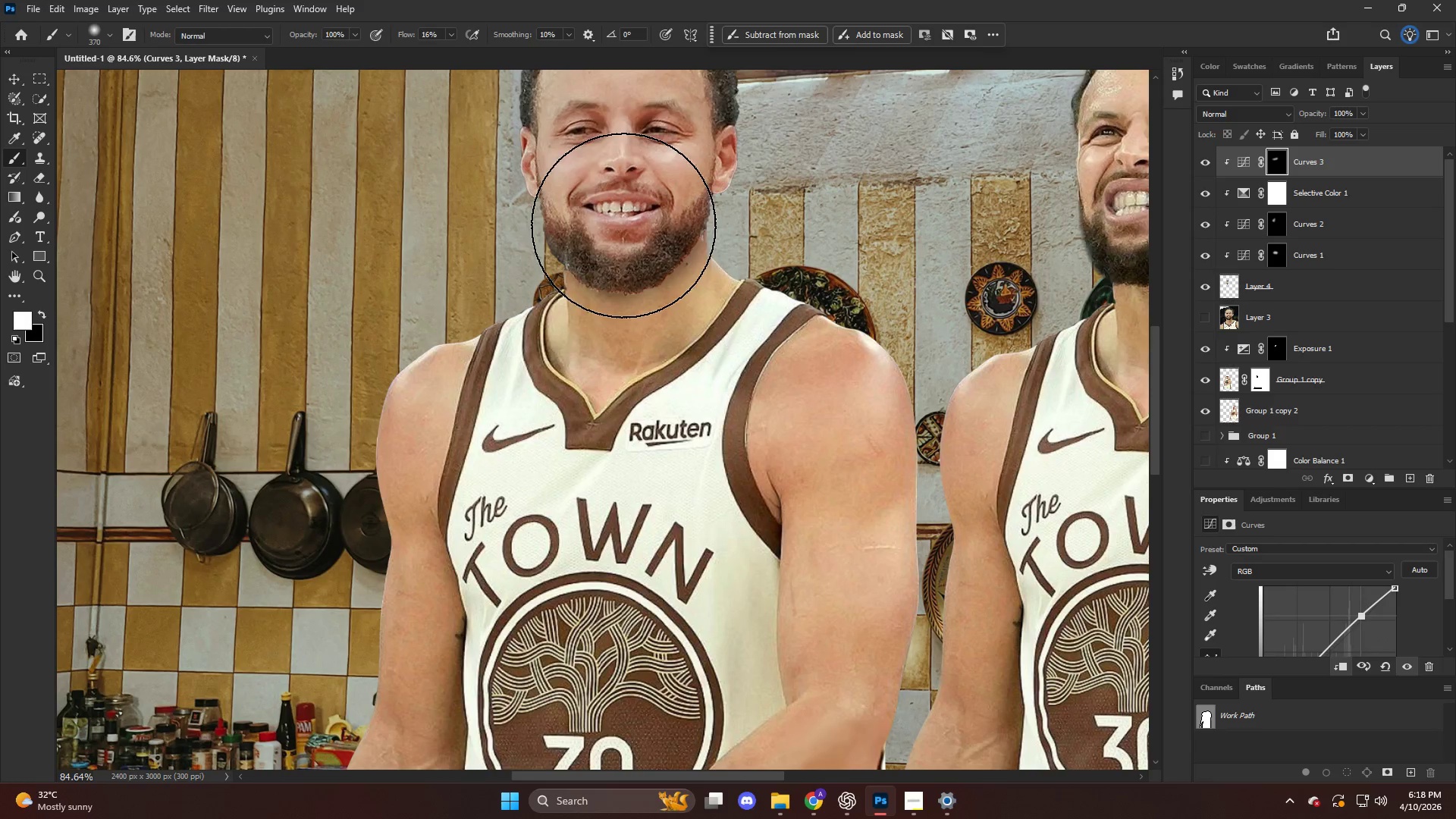 
type(xx)
 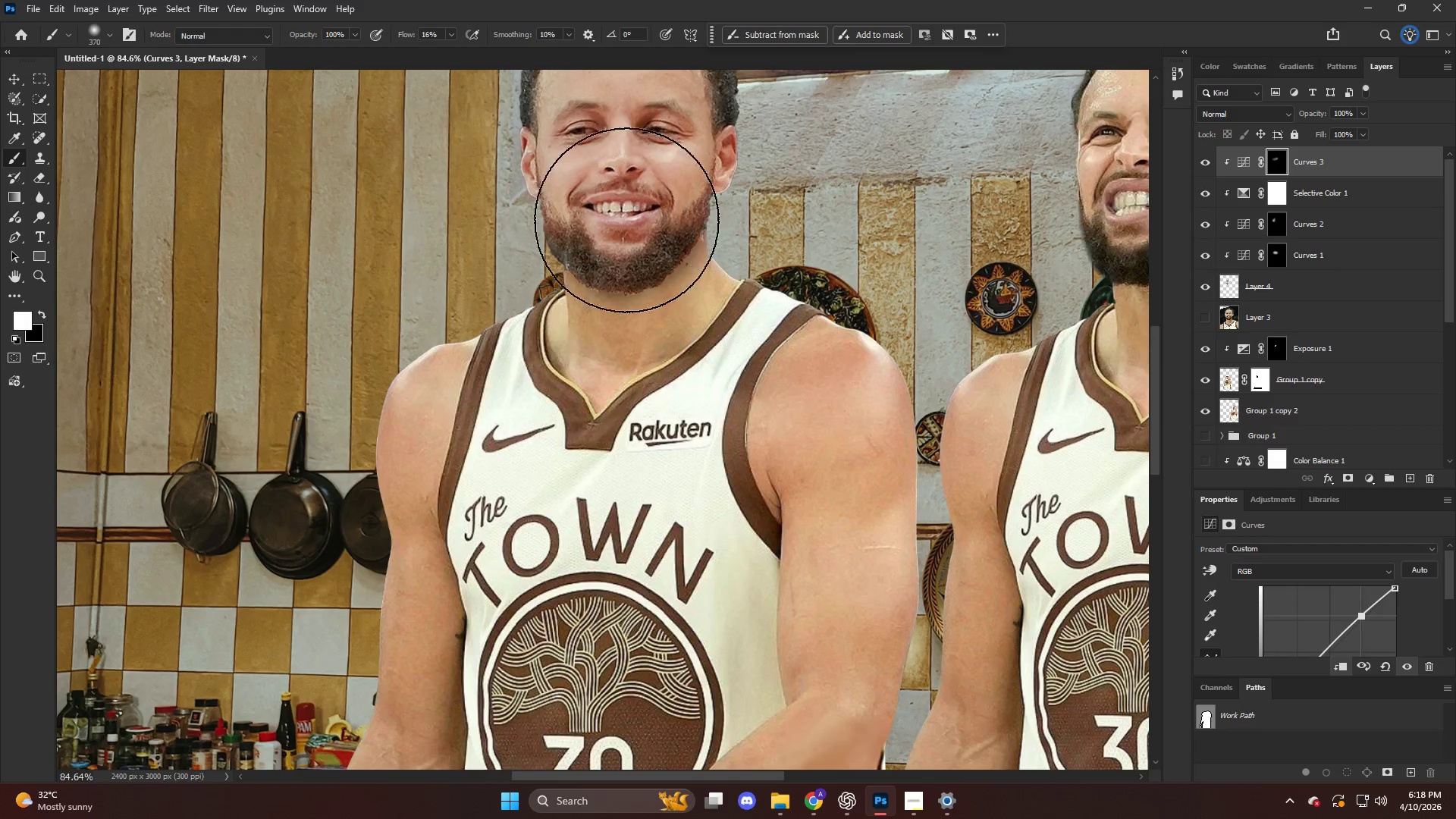 
left_click_drag(start_coordinate=[655, 221], to_coordinate=[815, 166])
 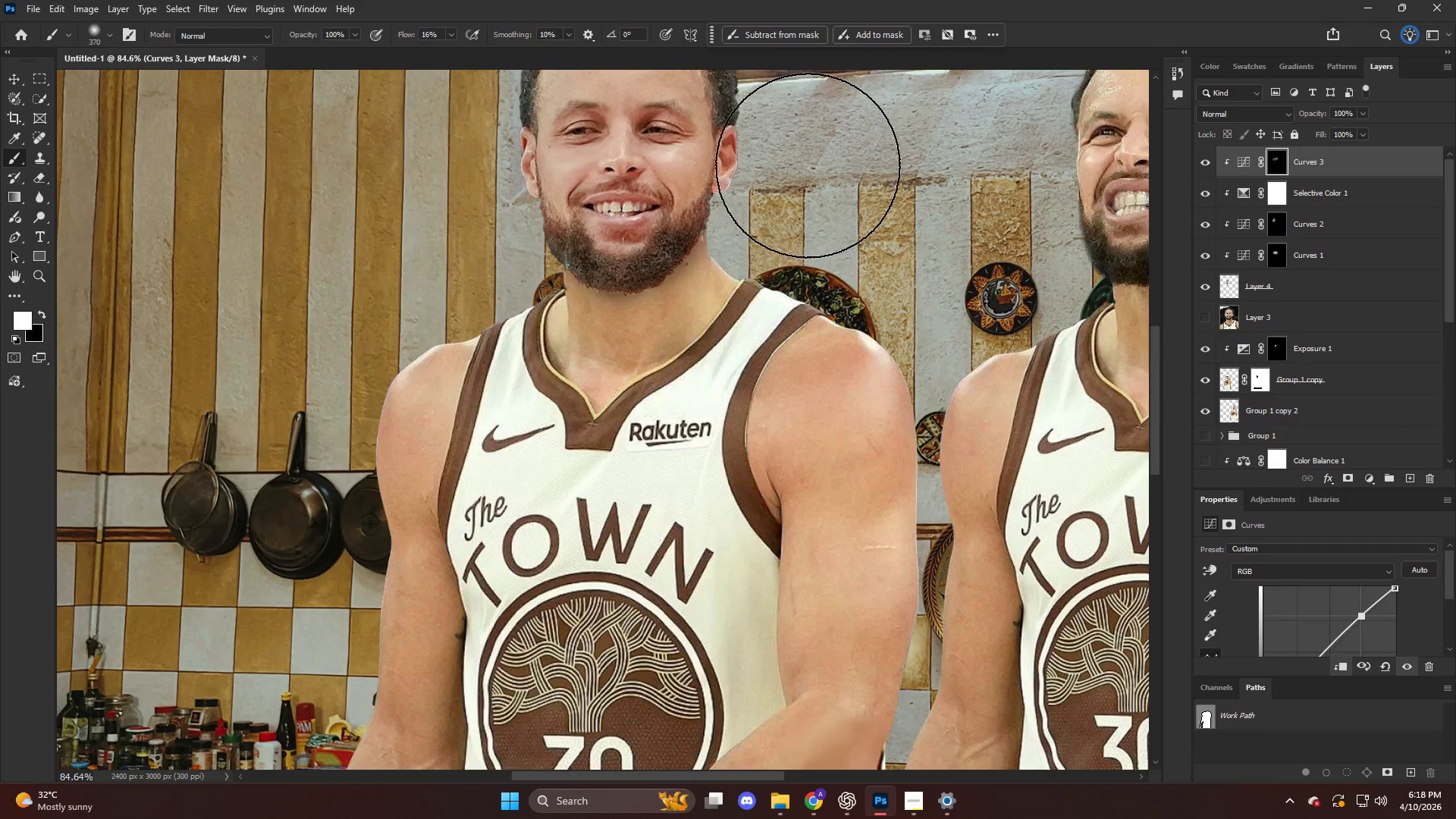 
left_click_drag(start_coordinate=[697, 205], to_coordinate=[652, 218])
 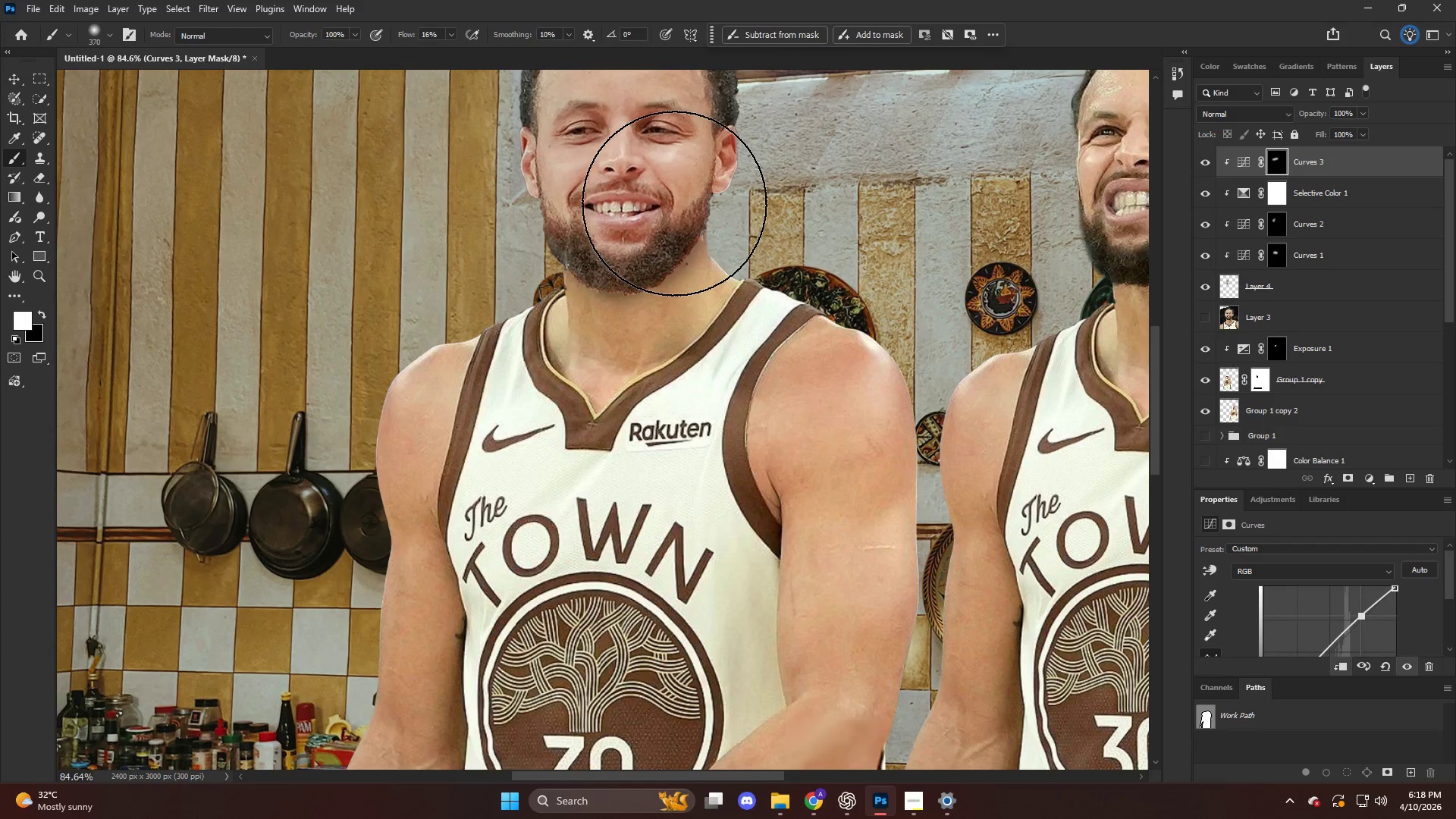 
left_click_drag(start_coordinate=[679, 178], to_coordinate=[411, 193])
 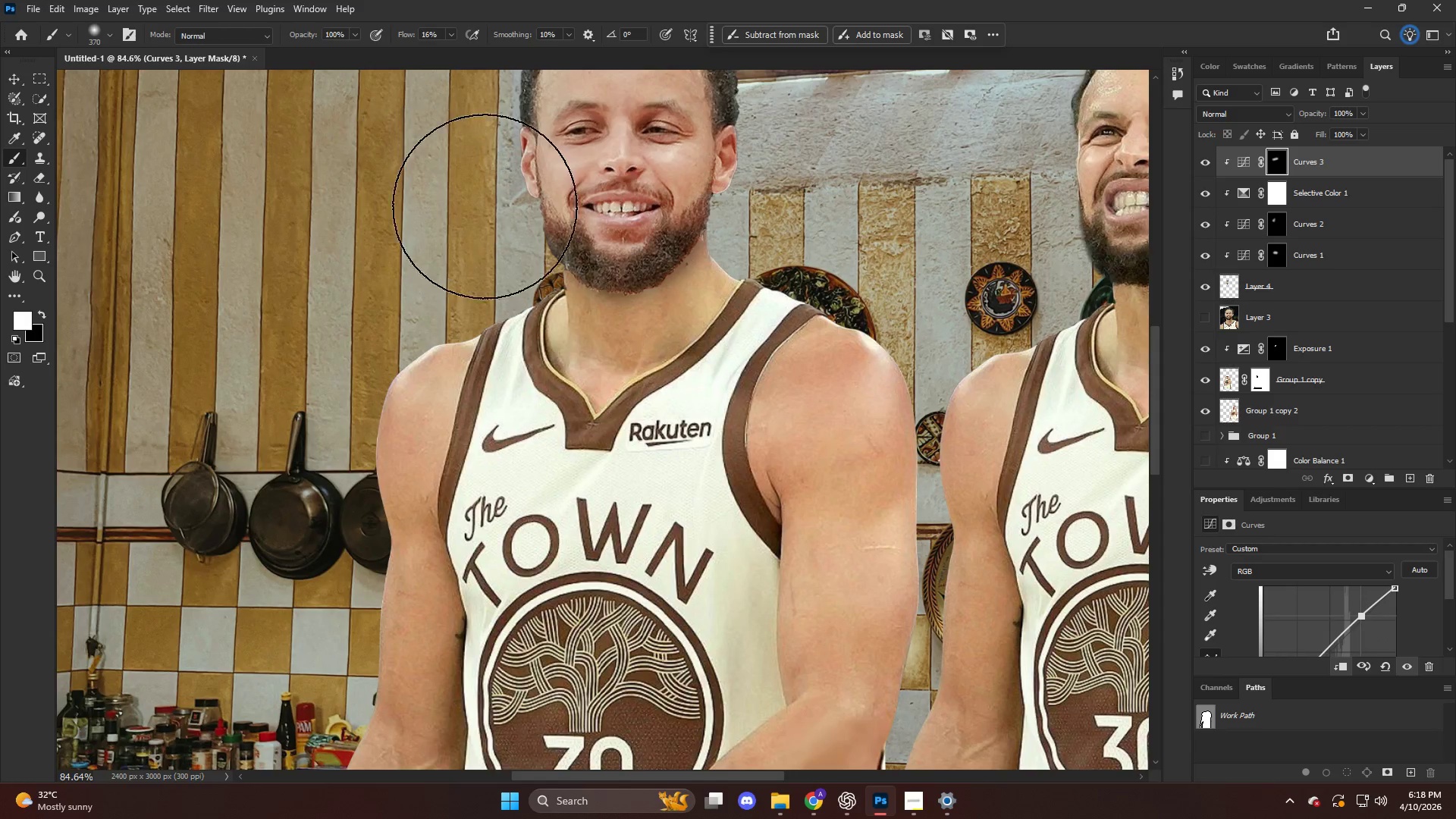 
key(Alt+AltLeft)
 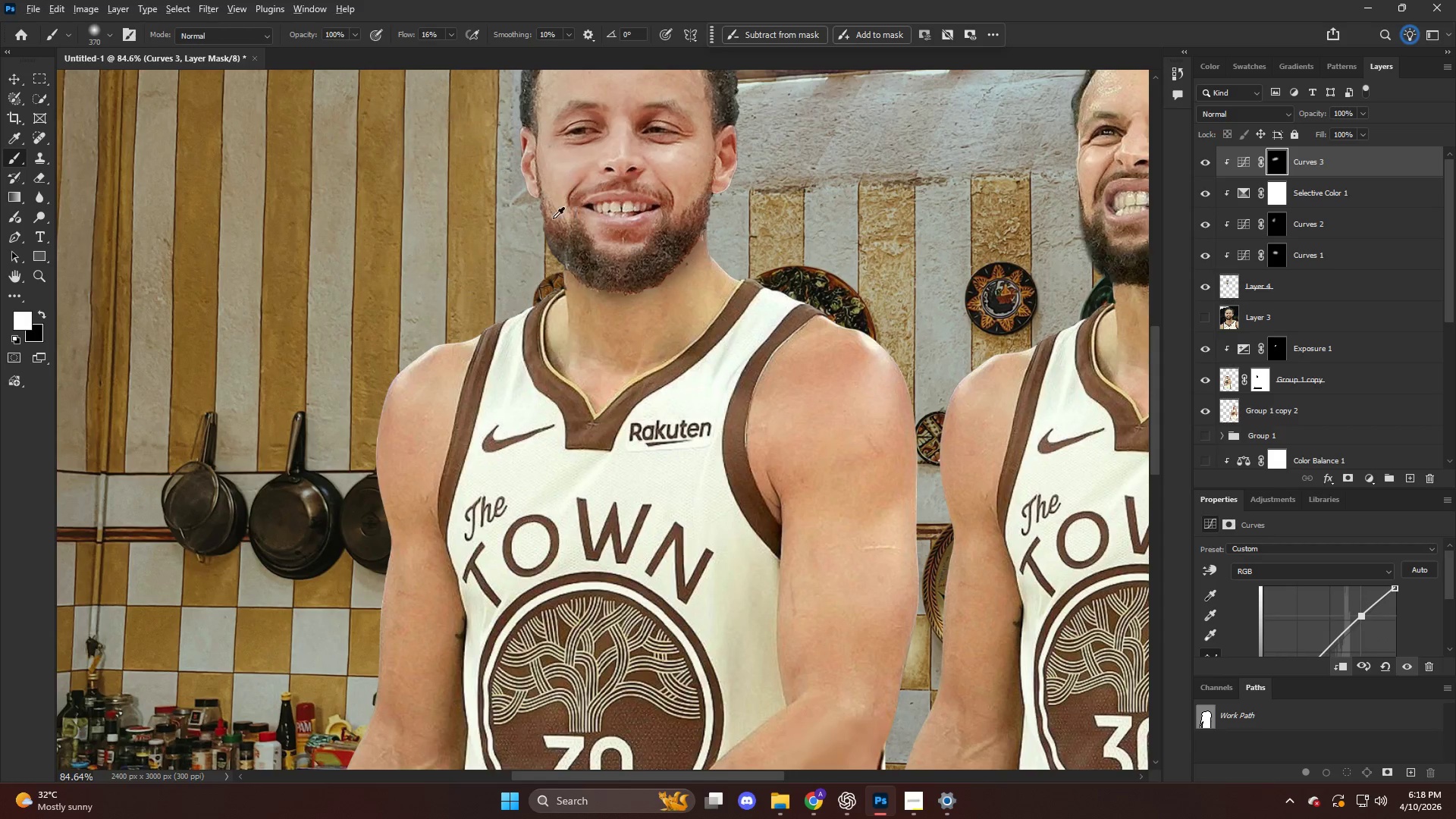 
key(Alt+AltLeft)
 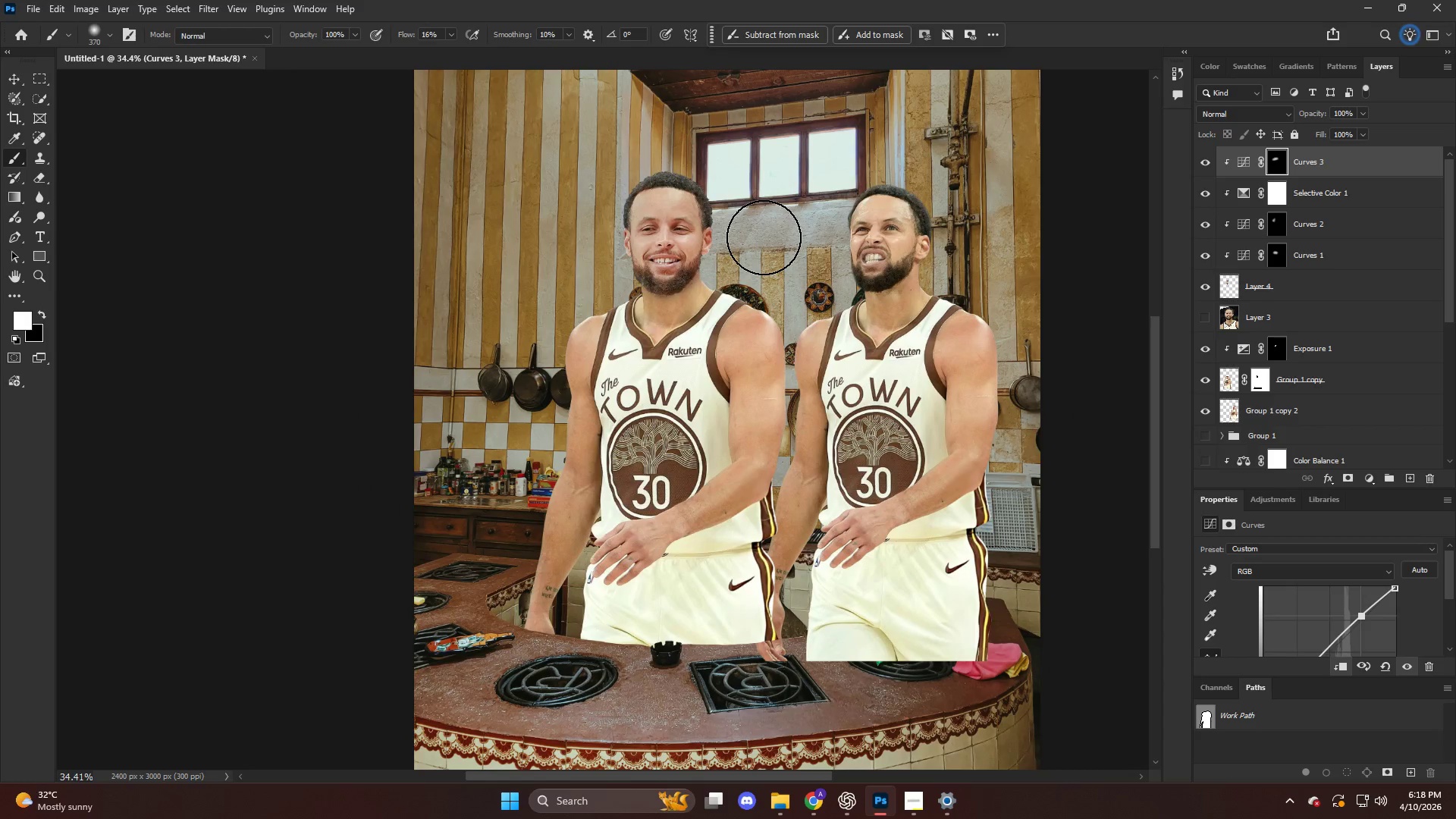 
scroll: coordinate [764, 237], scroll_direction: down, amount: 5.0
 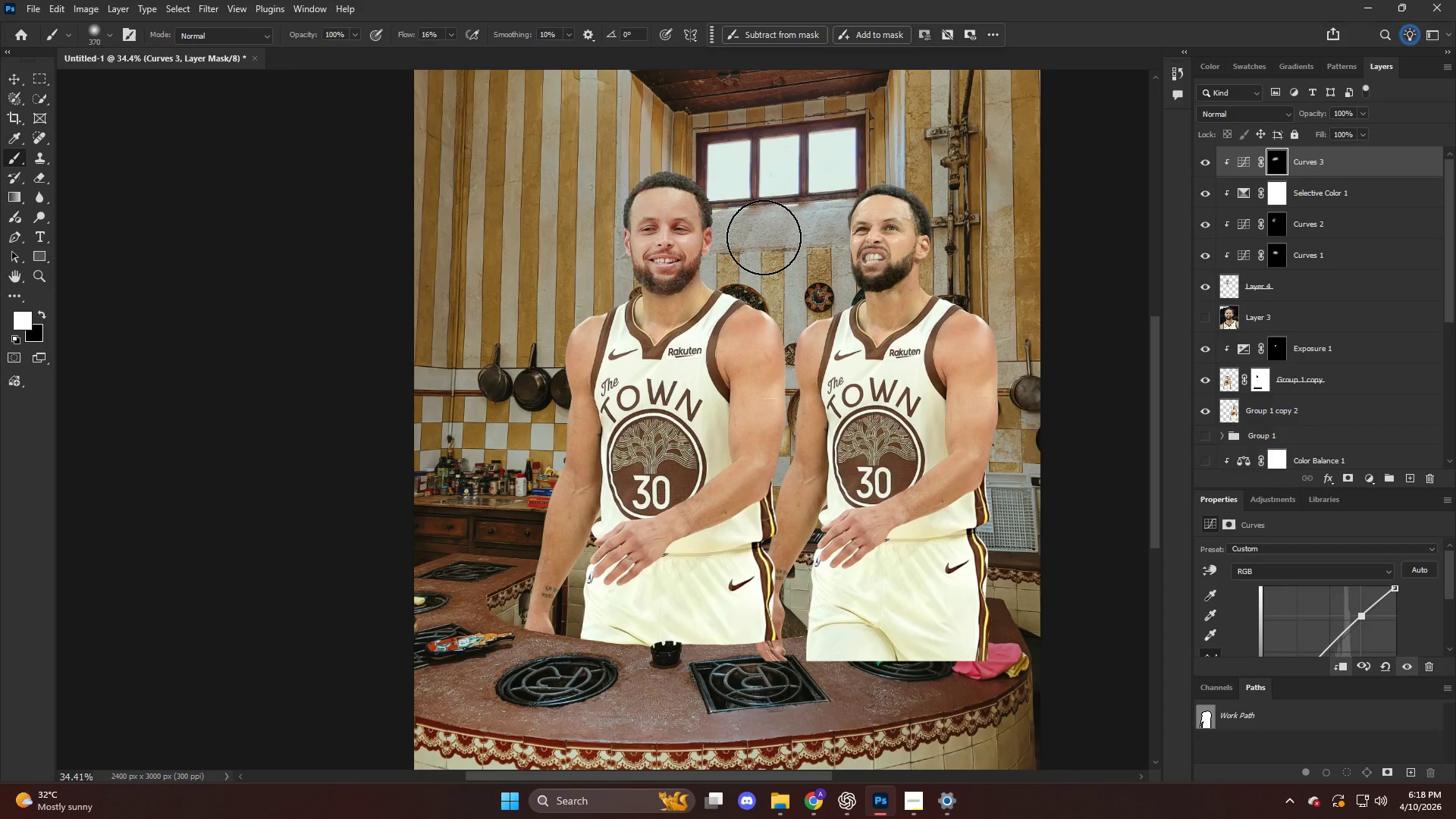 
key(Alt+AltLeft)
 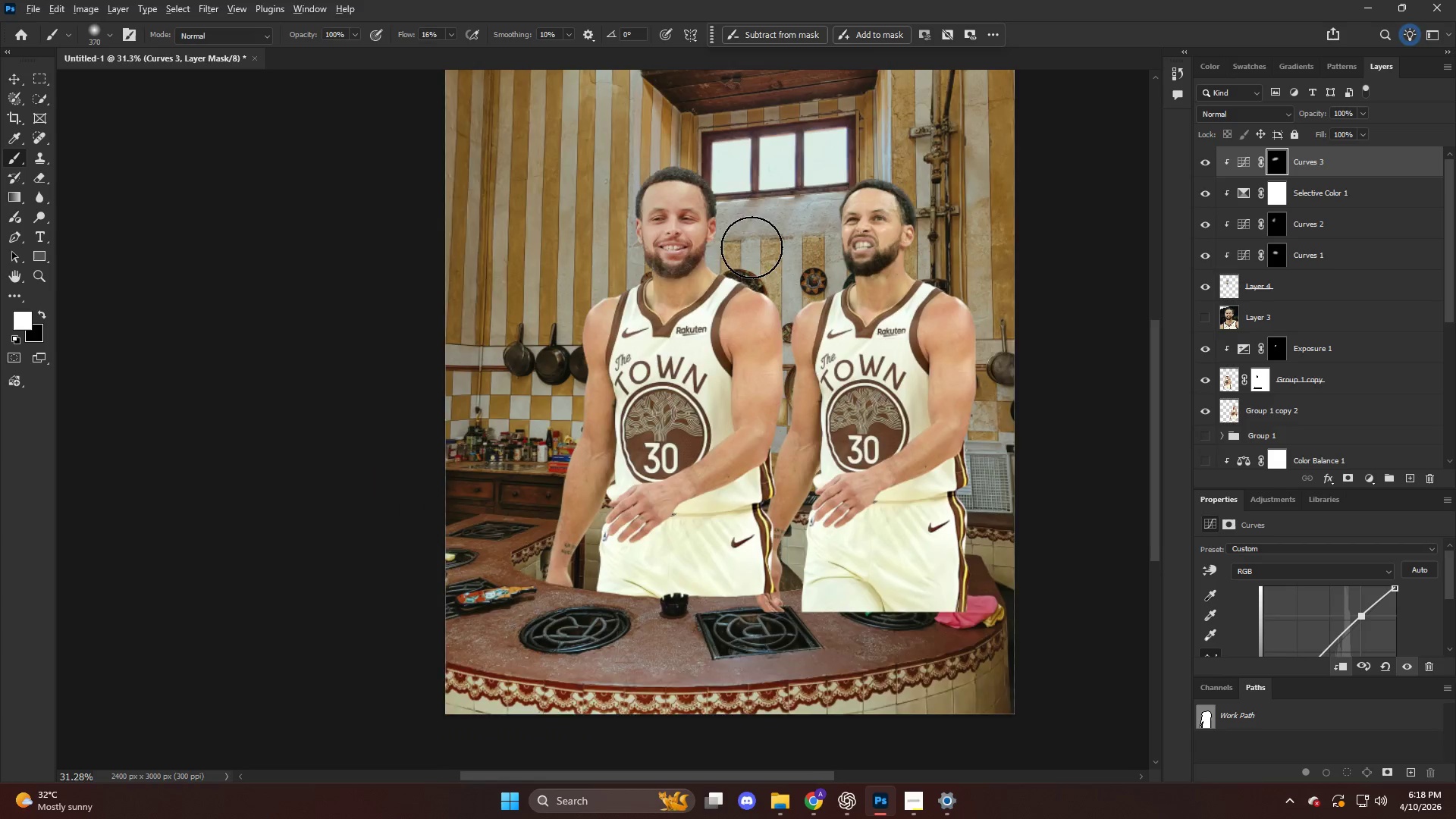 
scroll: coordinate [752, 247], scroll_direction: down, amount: 6.0
 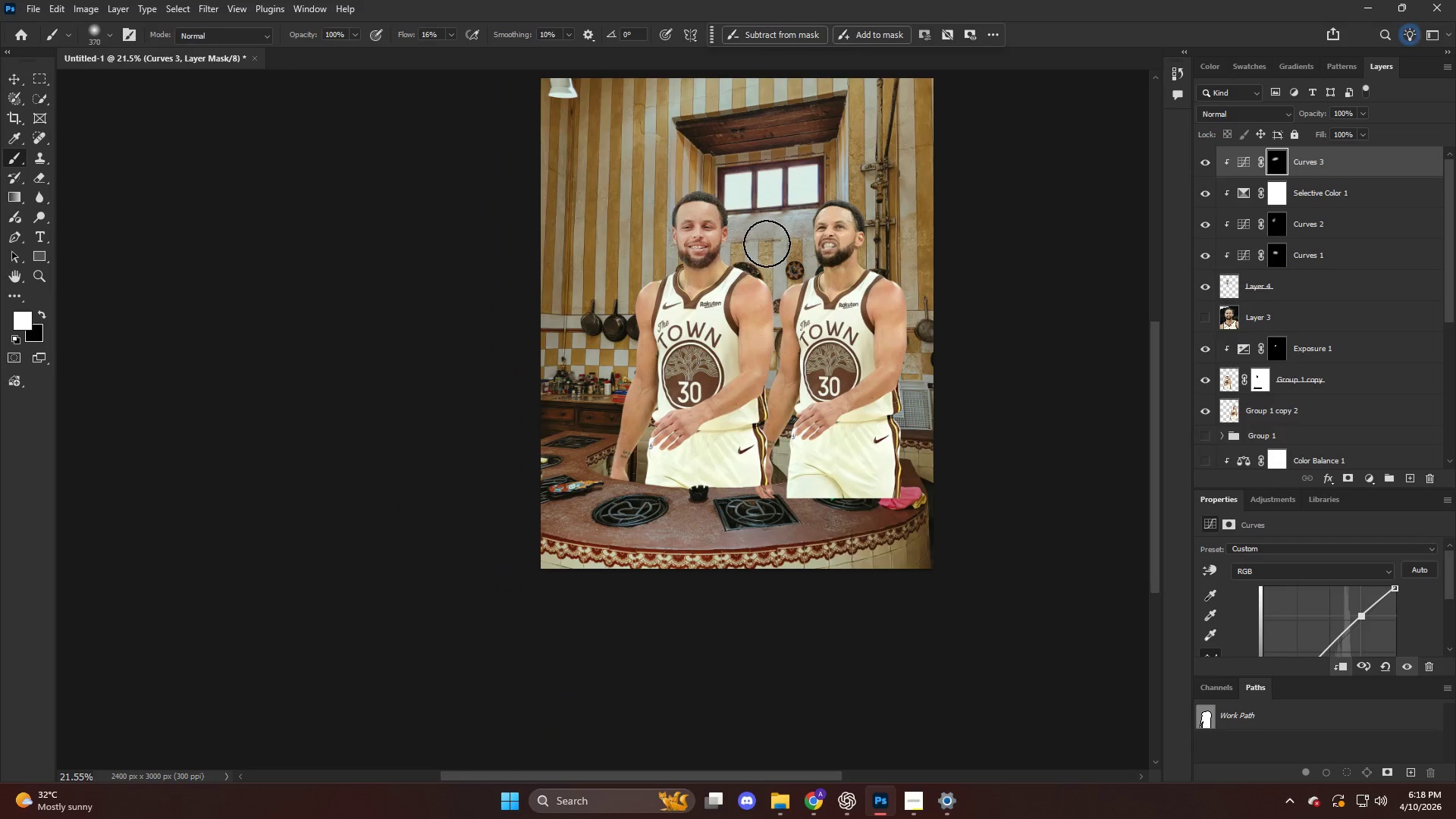 
key(Control+ControlLeft)
 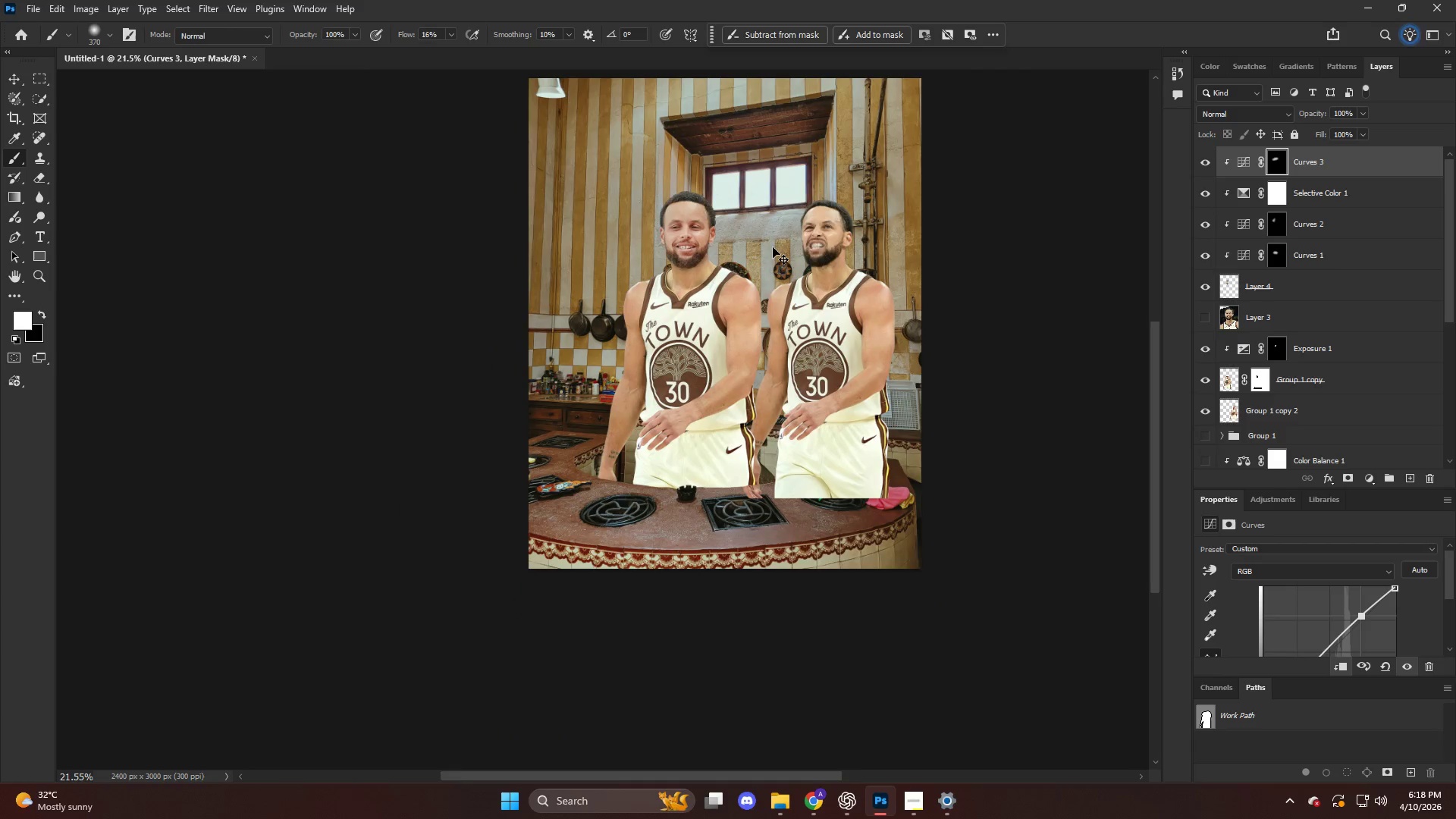 
scroll: coordinate [774, 247], scroll_direction: down, amount: 5.0
 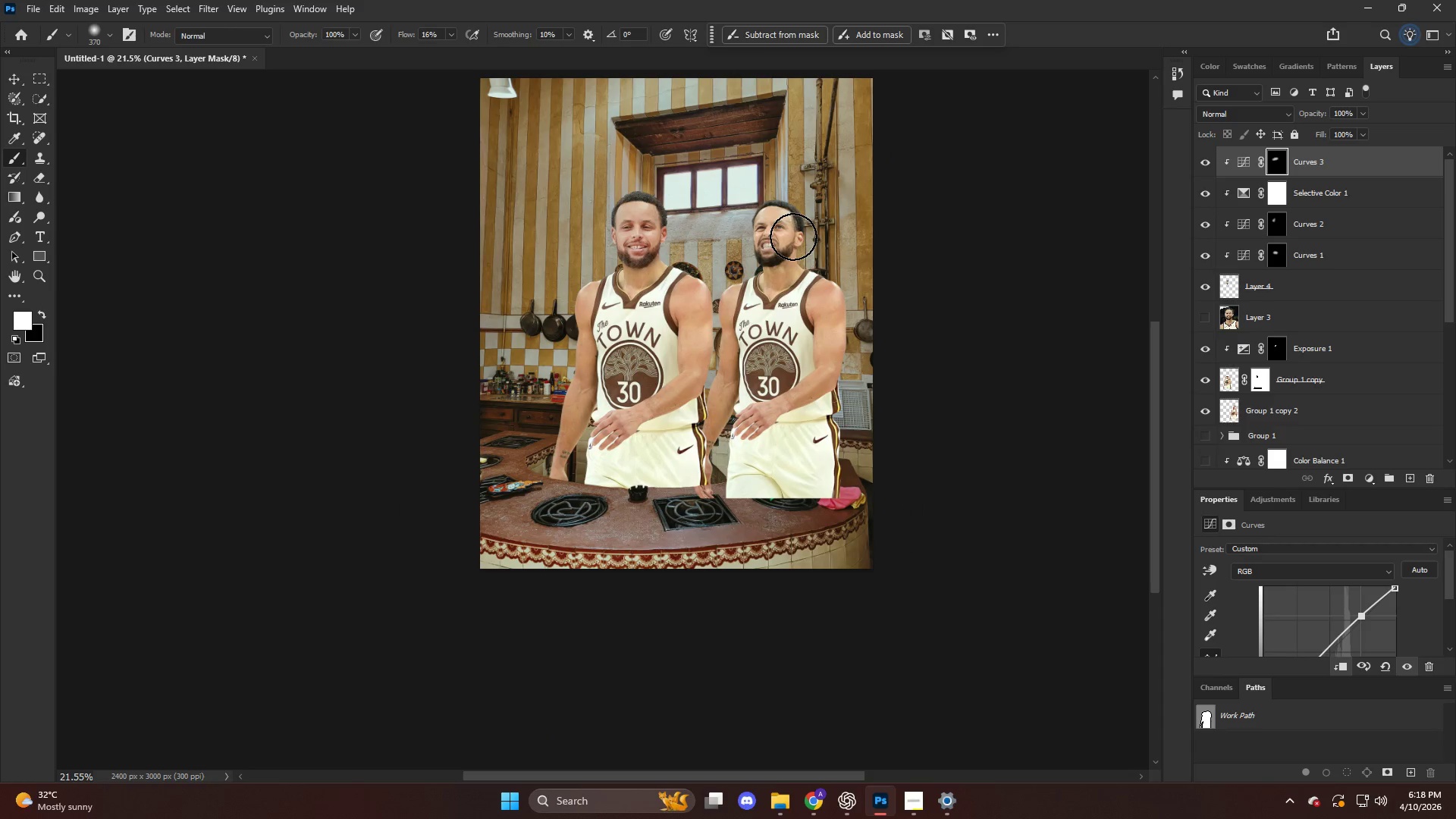 
key(Alt+AltLeft)
 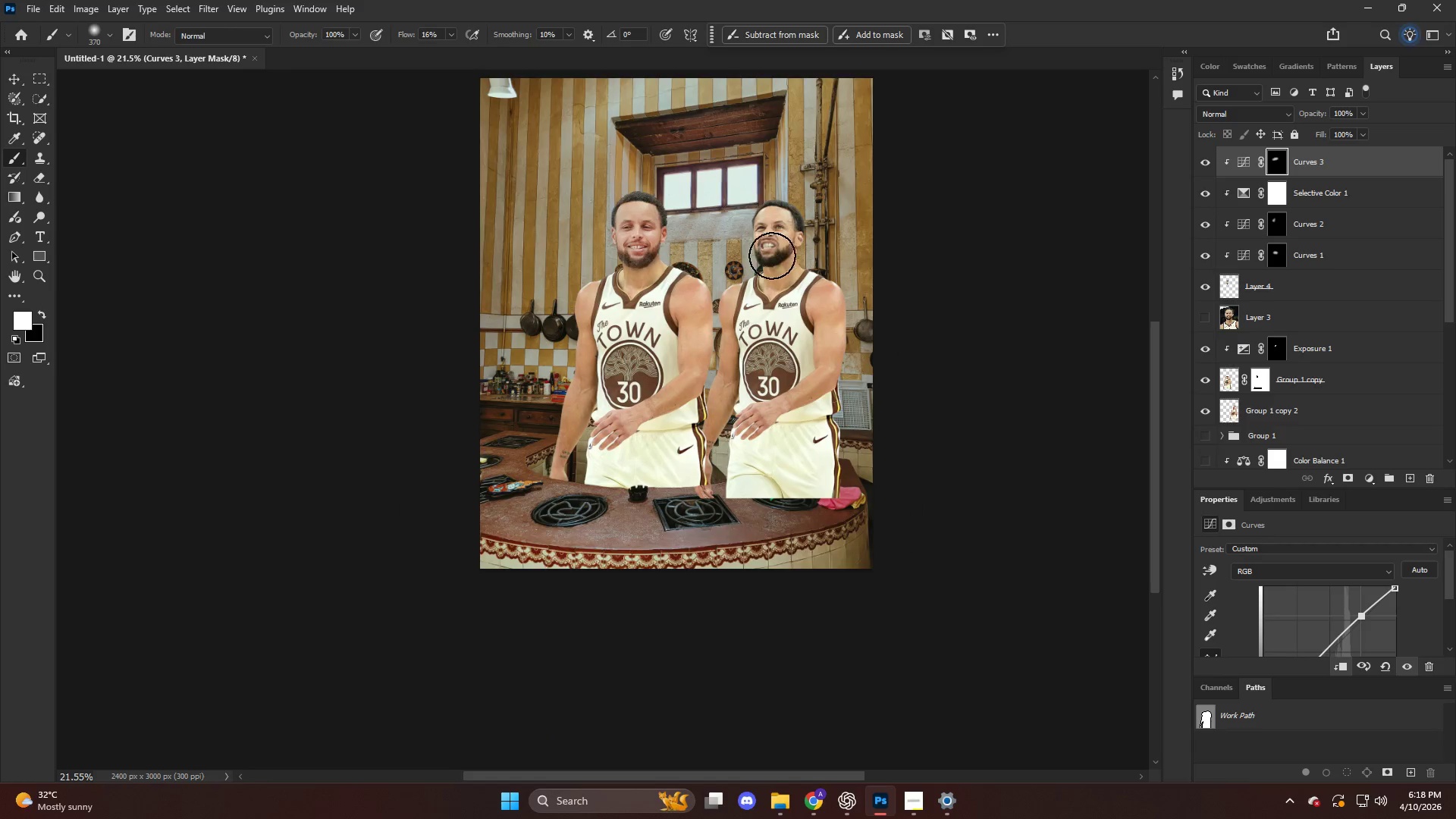 
scroll: coordinate [769, 256], scroll_direction: up, amount: 5.0
 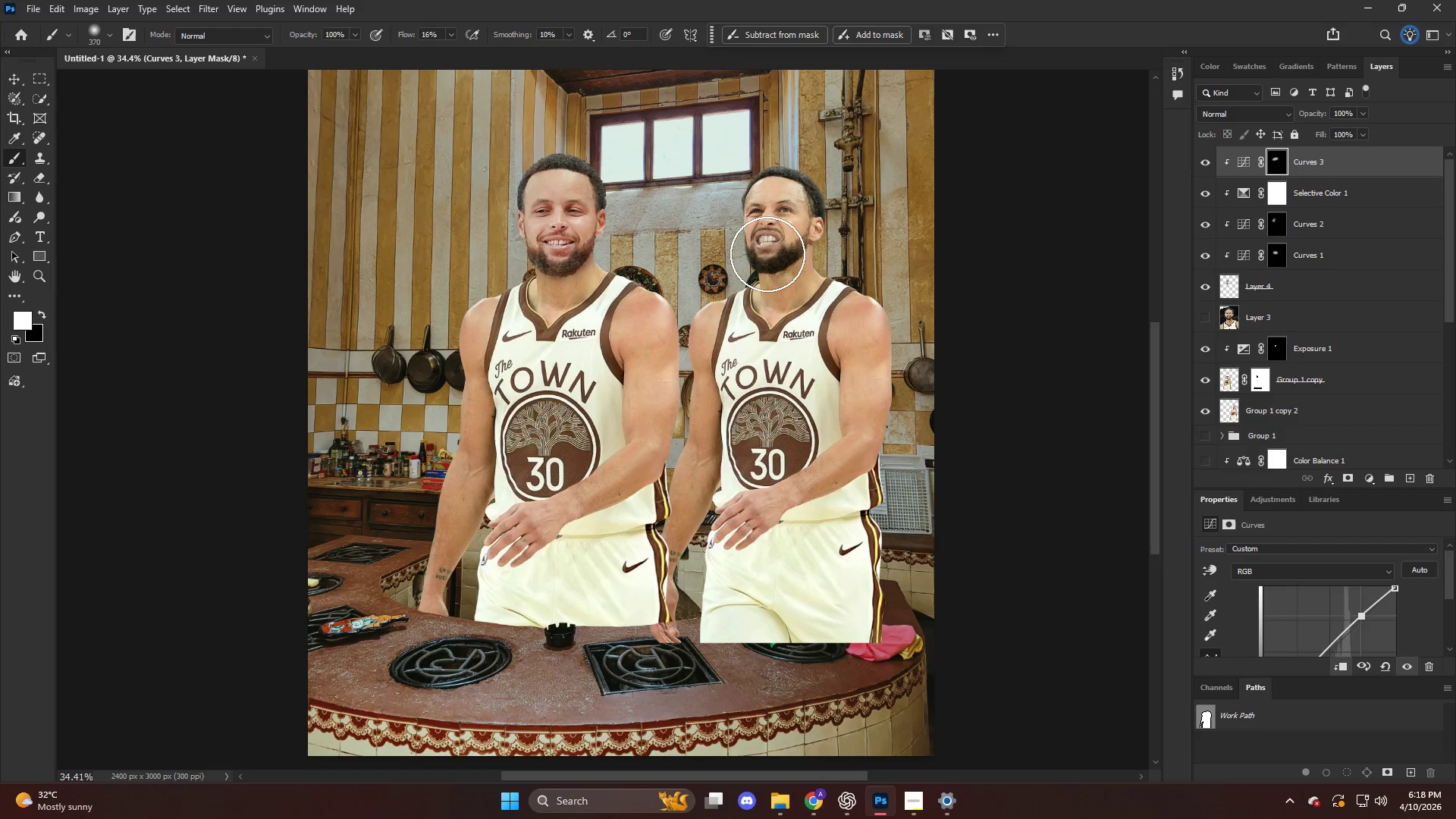 
key(V)
 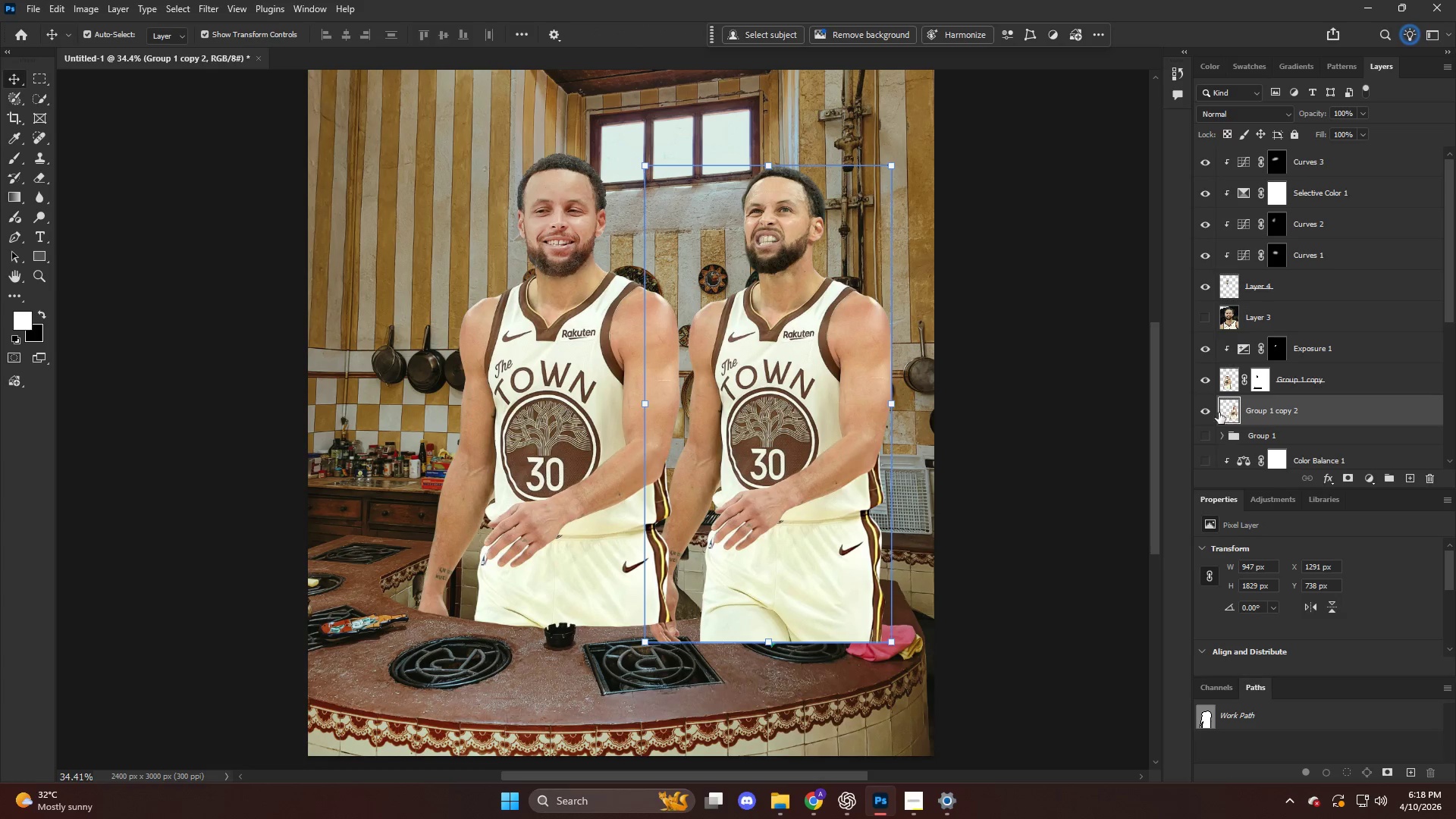 
left_click([1210, 413])
 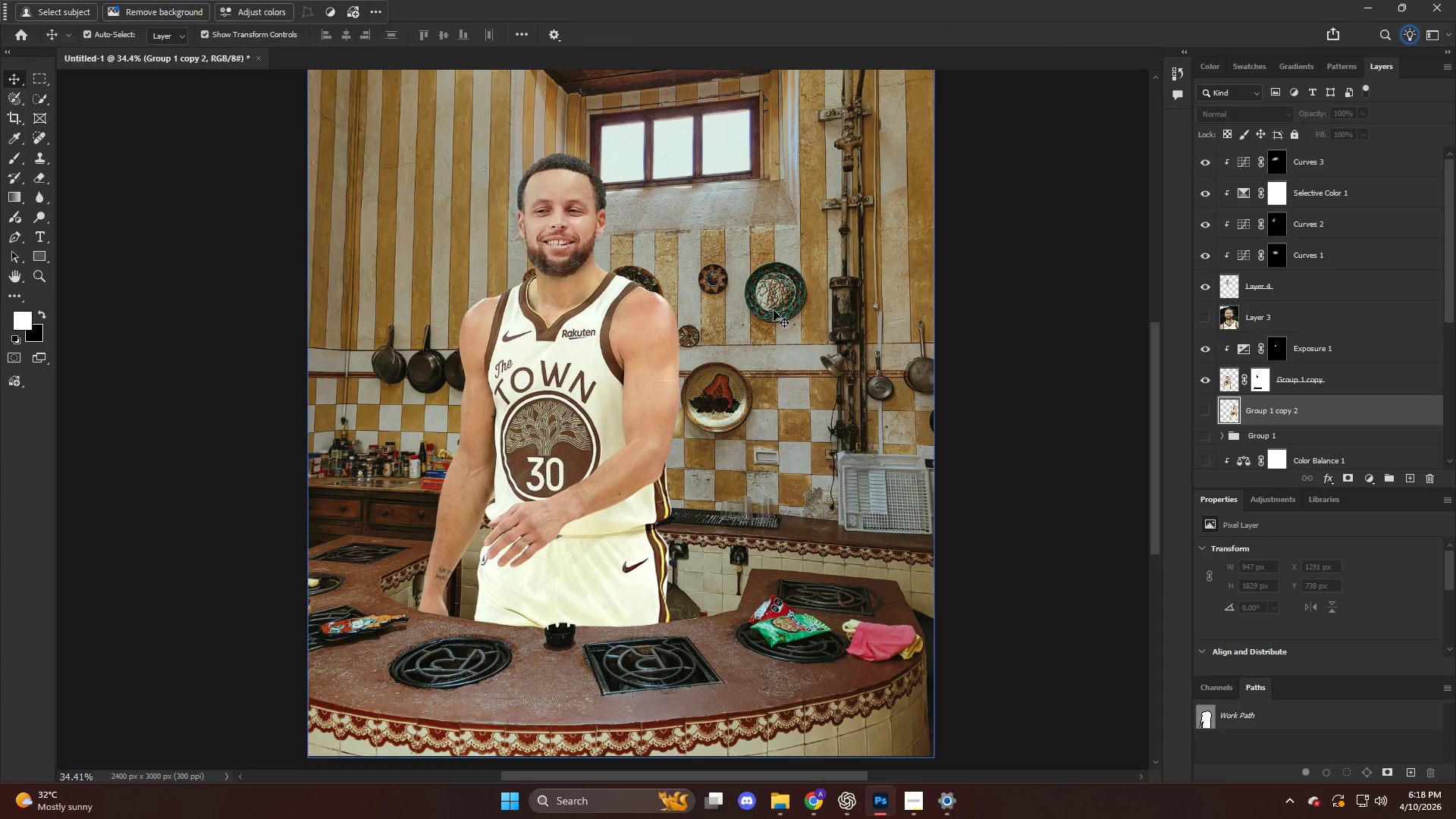 
scroll: coordinate [1266, 158], scroll_direction: up, amount: 4.0
 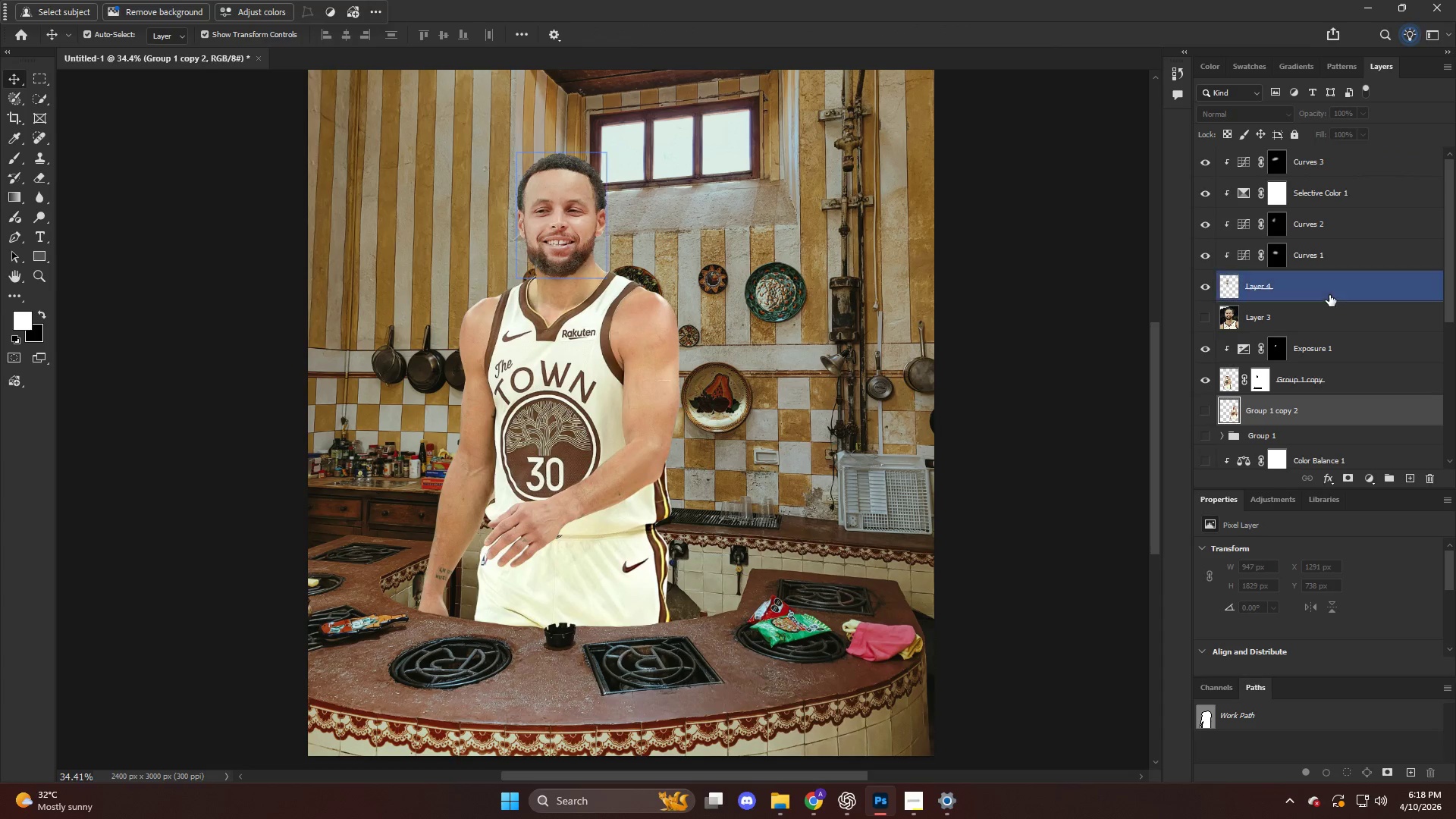 
hold_key(key=ShiftLeft, duration=0.61)
left_click([1351, 158])
 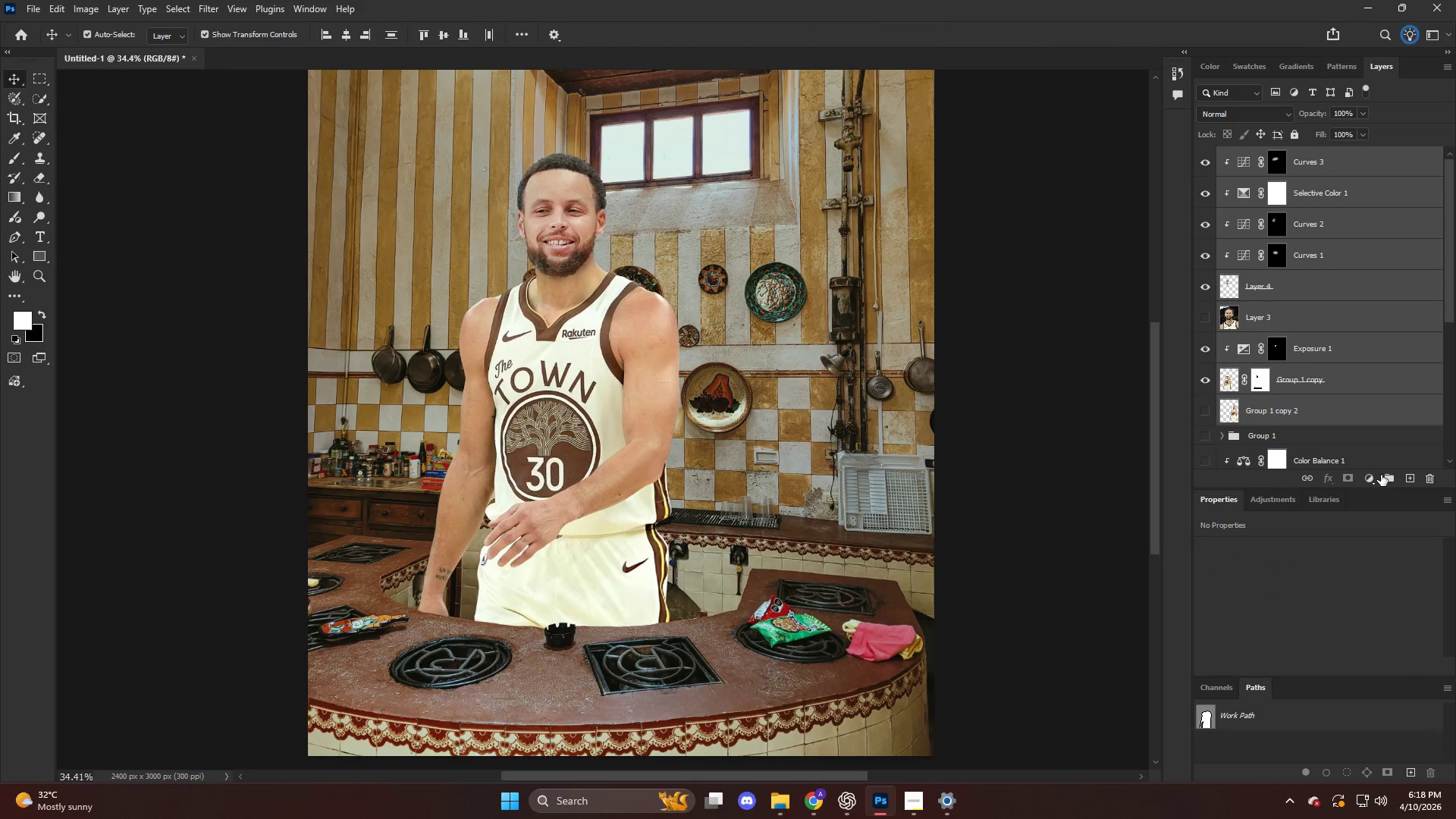 
left_click([1387, 473])
 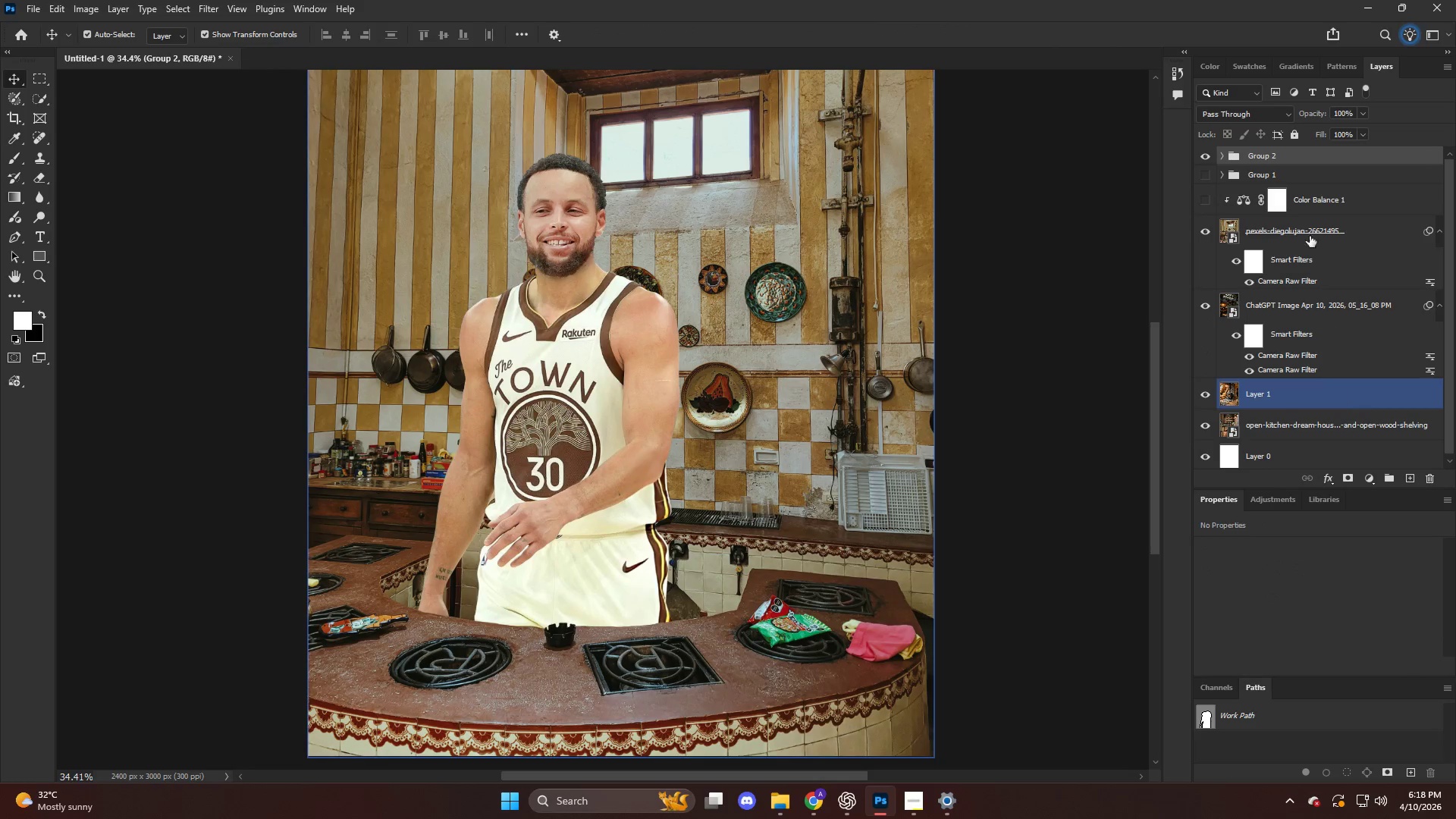 
left_click([1273, 155])
 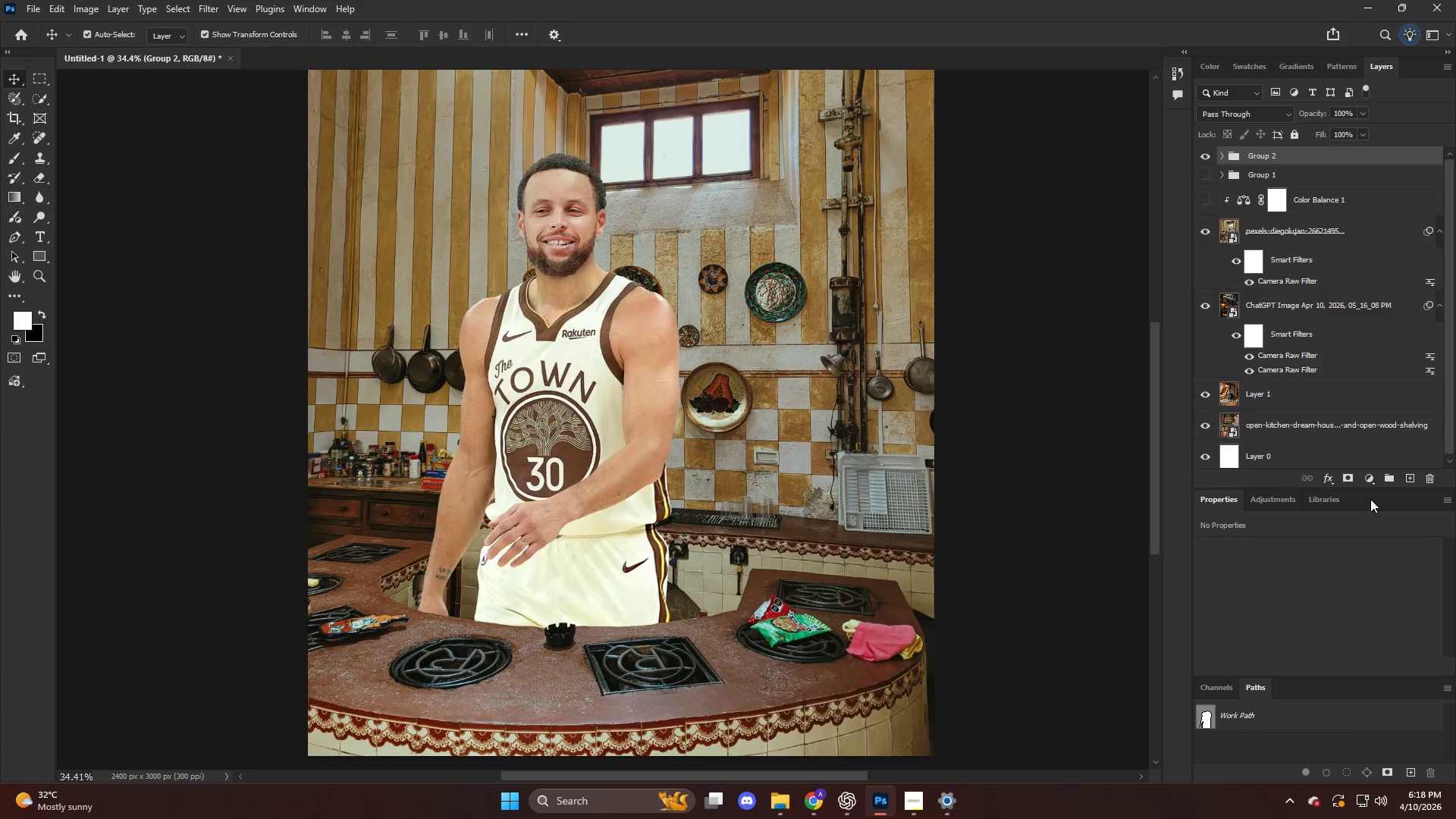 
left_click([1366, 482])
 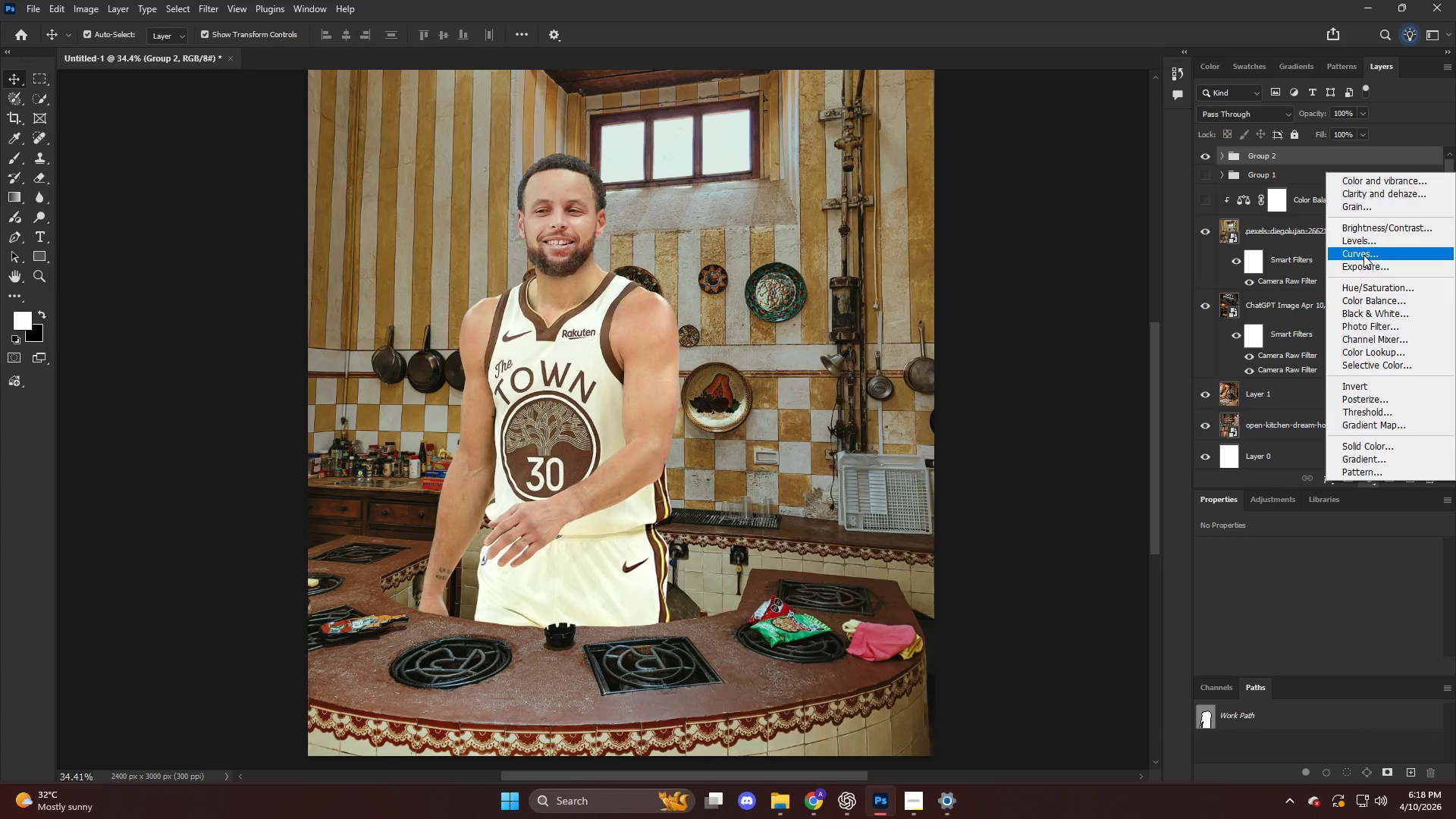 
left_click([1363, 255])
 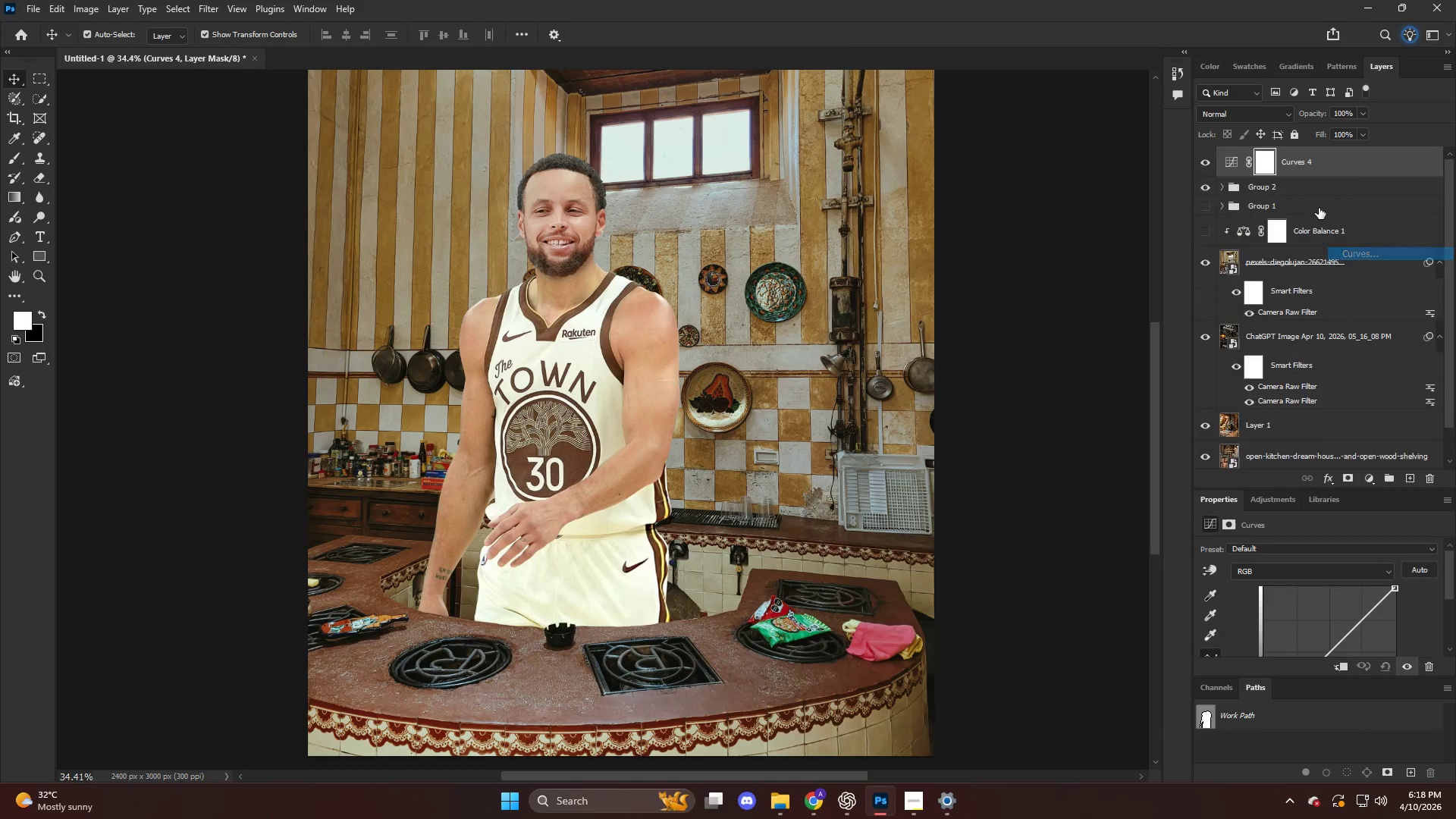 
hold_key(key=AltLeft, duration=0.62)
left_click([1320, 175])
 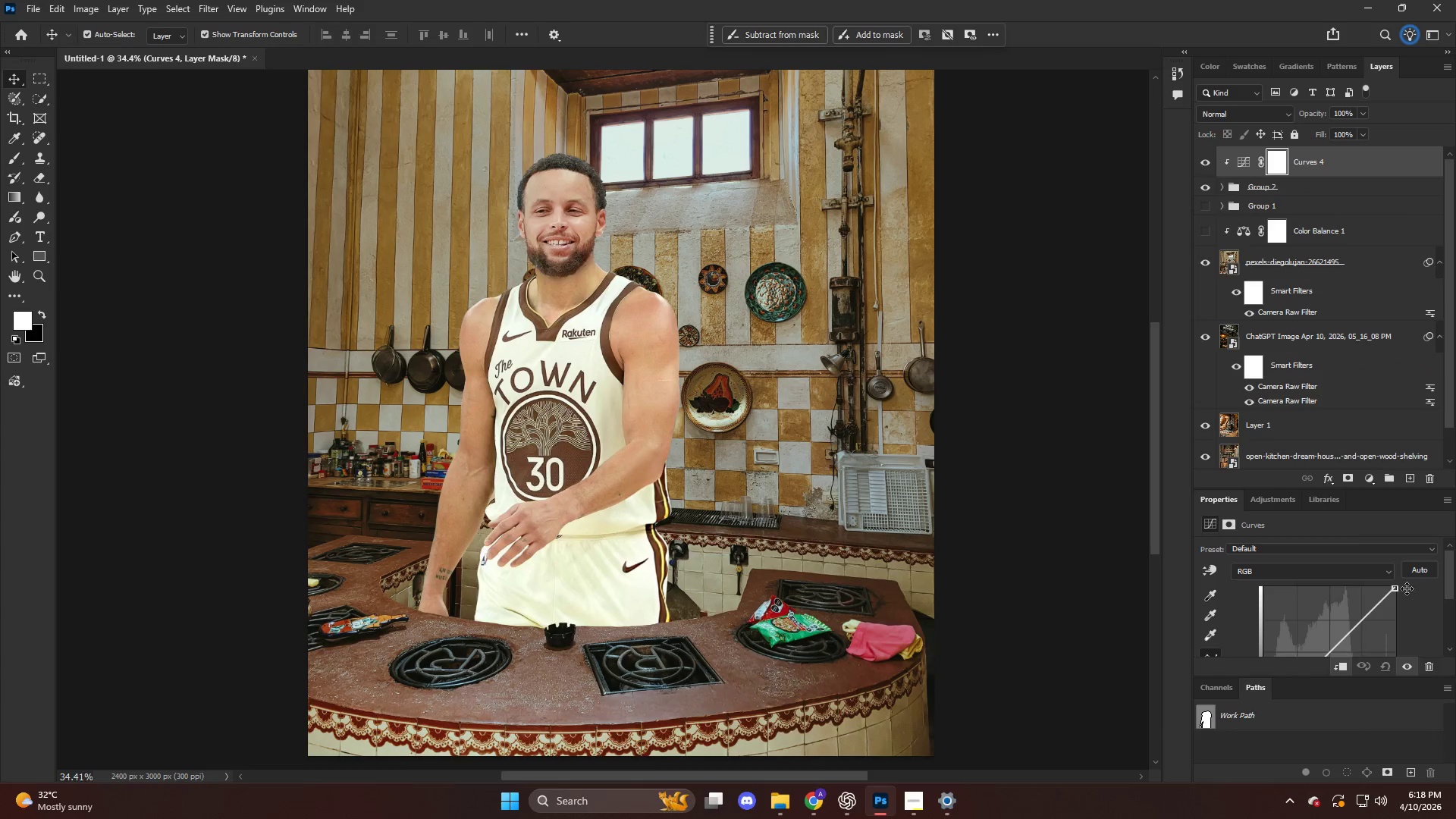 
left_click_drag(start_coordinate=[1397, 585], to_coordinate=[1407, 612])
 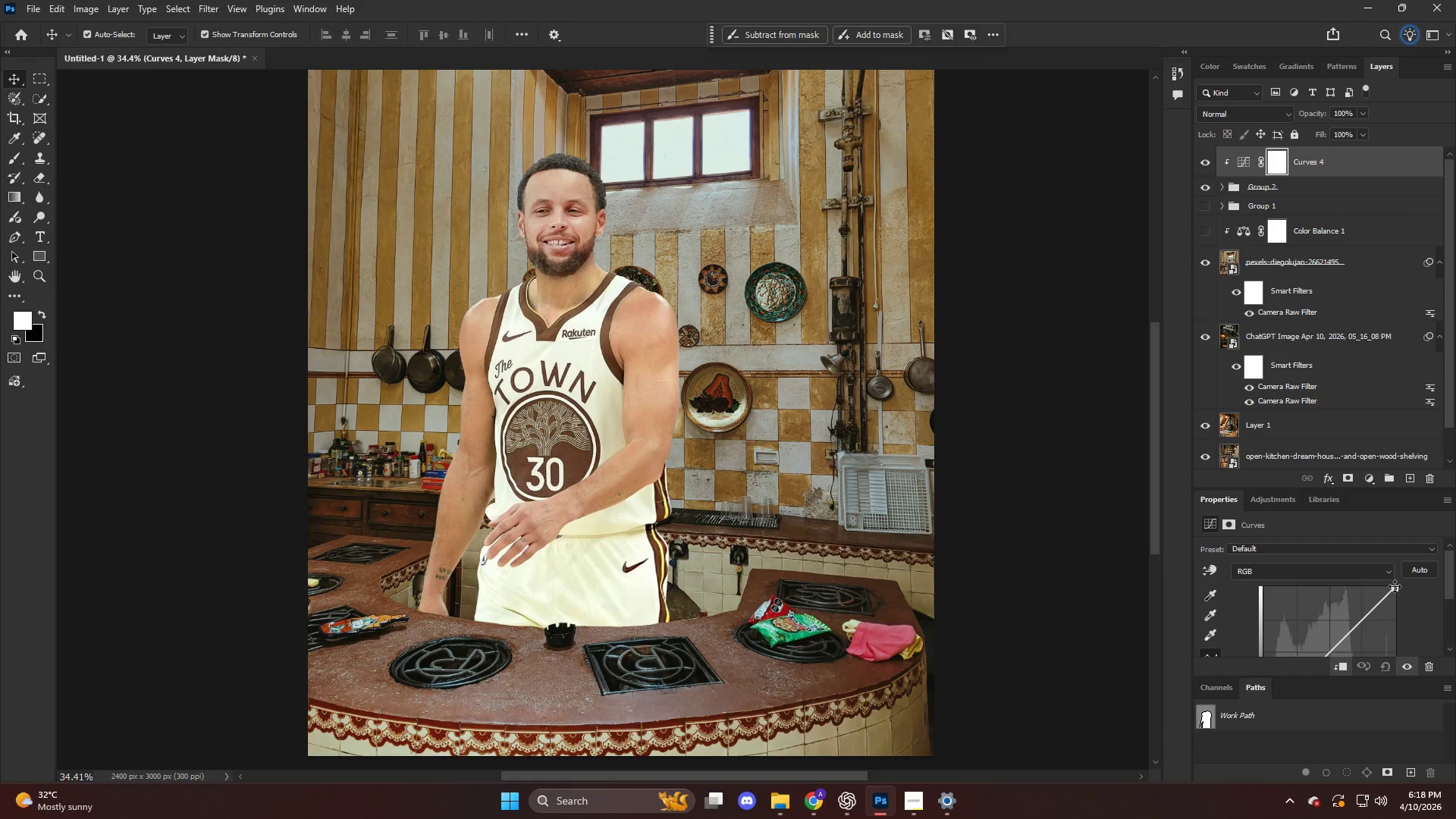 
left_click_drag(start_coordinate=[1395, 586], to_coordinate=[1410, 617])
 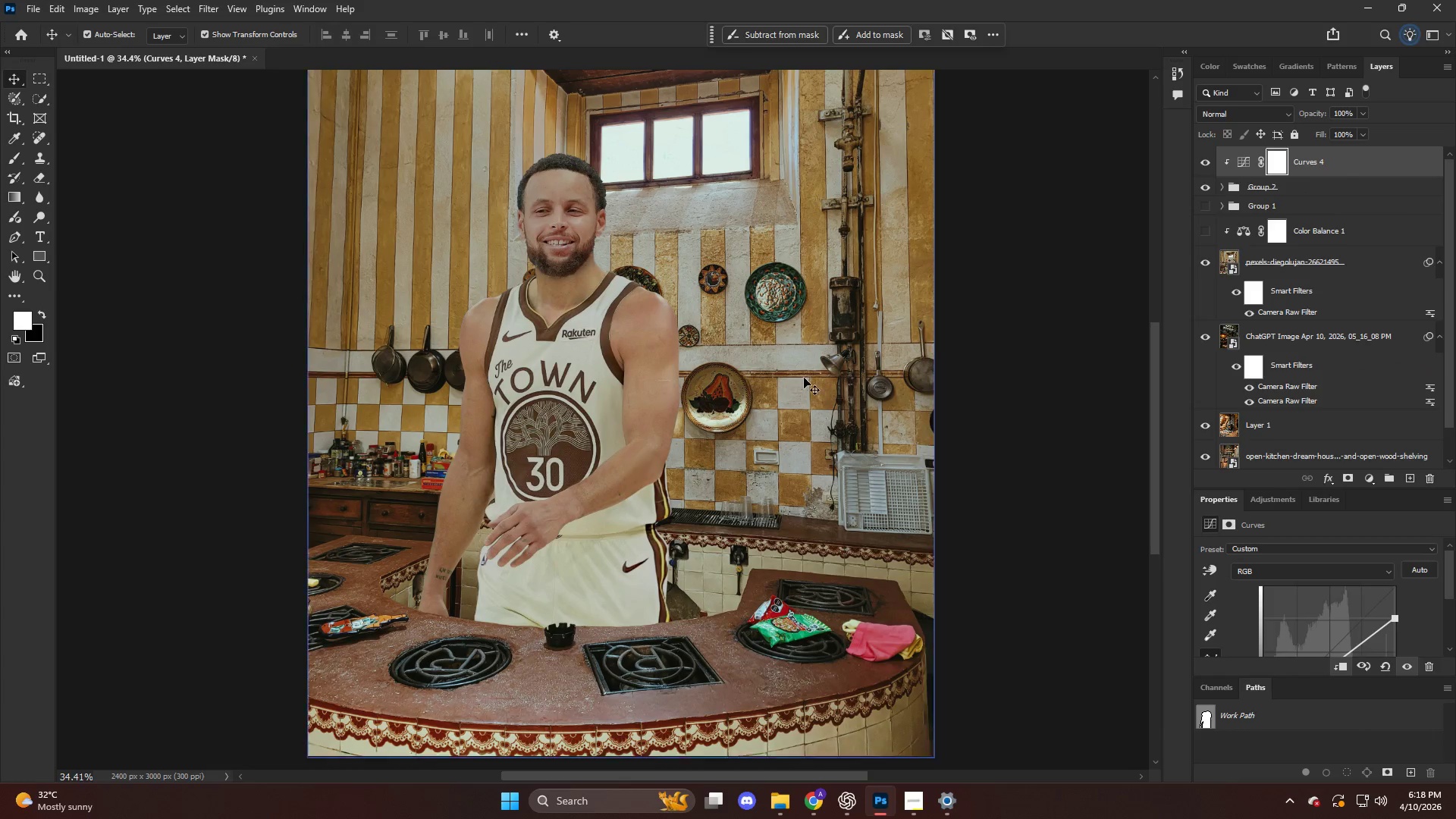 
hold_key(key=AltLeft, duration=0.33)
 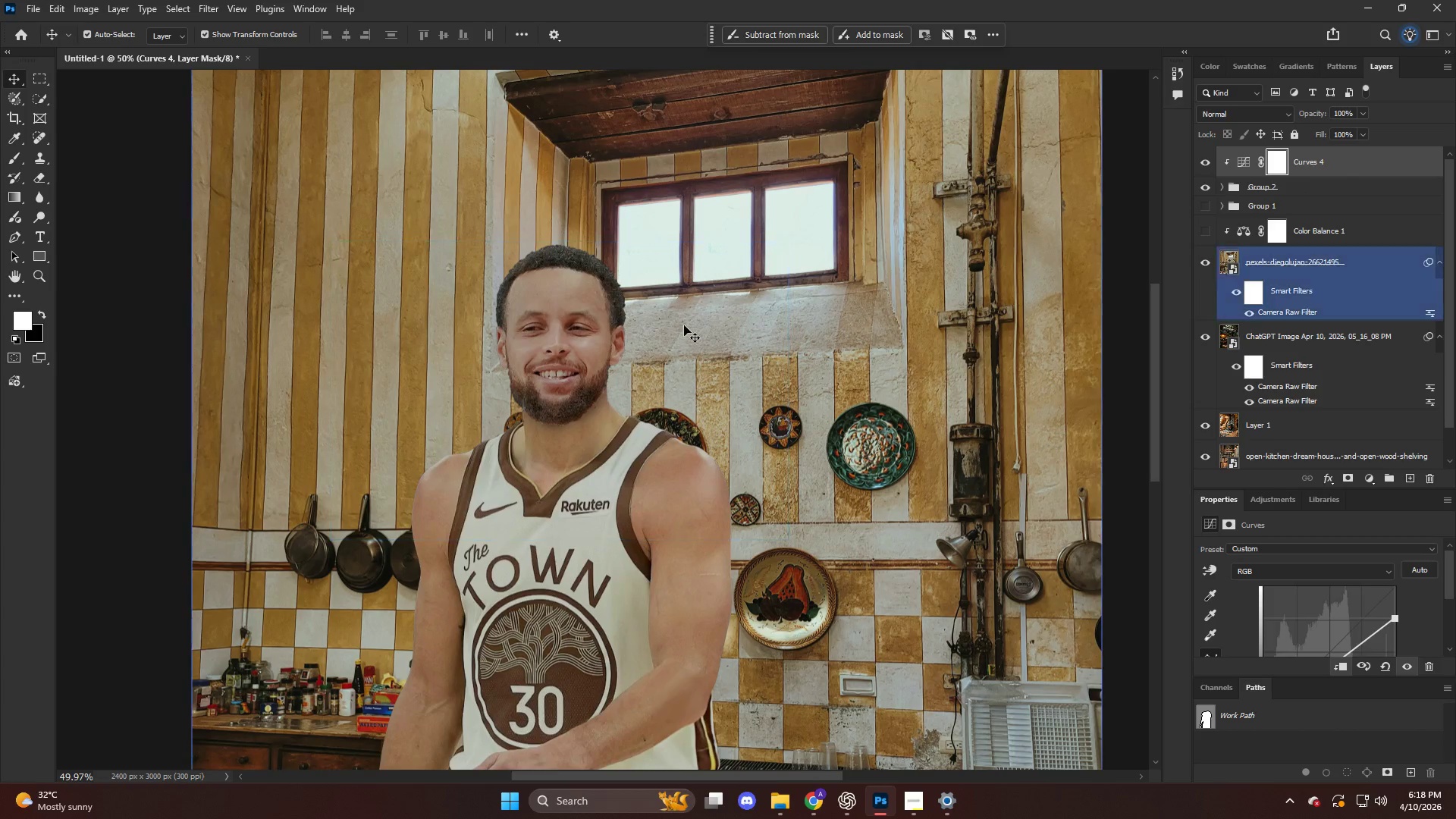 
key(B)
 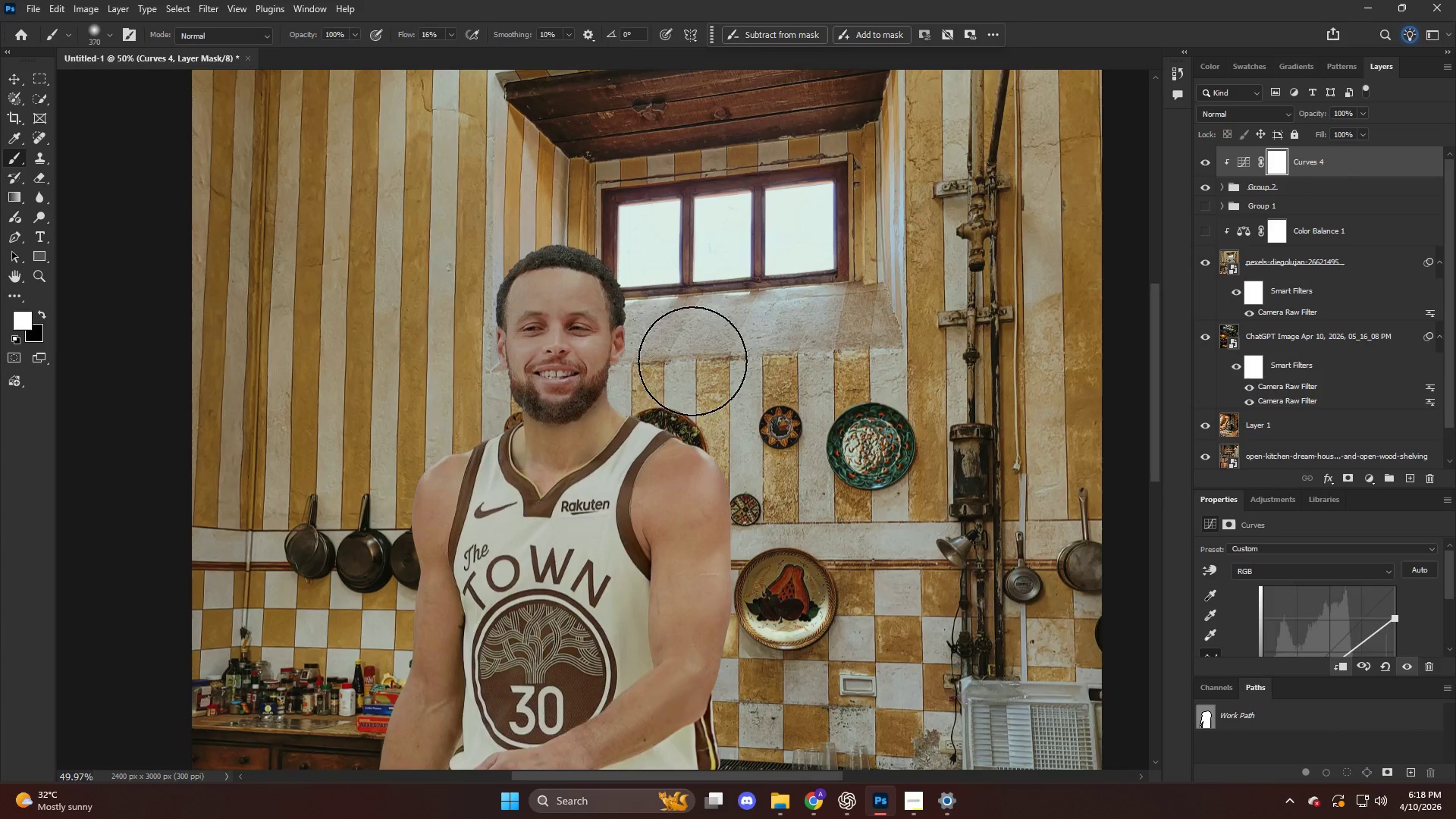 
hold_key(key=AltLeft, duration=0.61)
 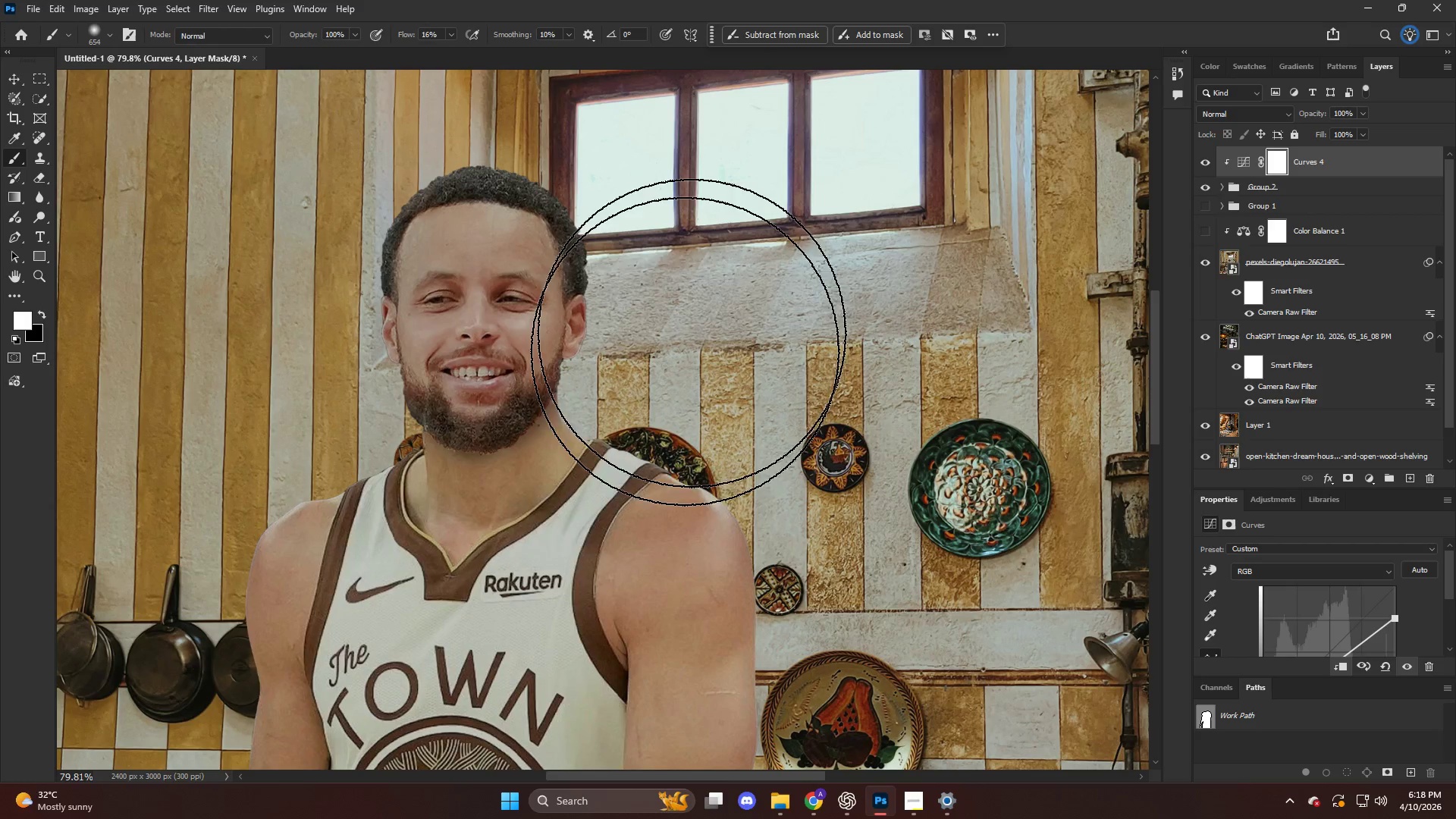 
scroll: coordinate [686, 377], scroll_direction: up, amount: 19.0
 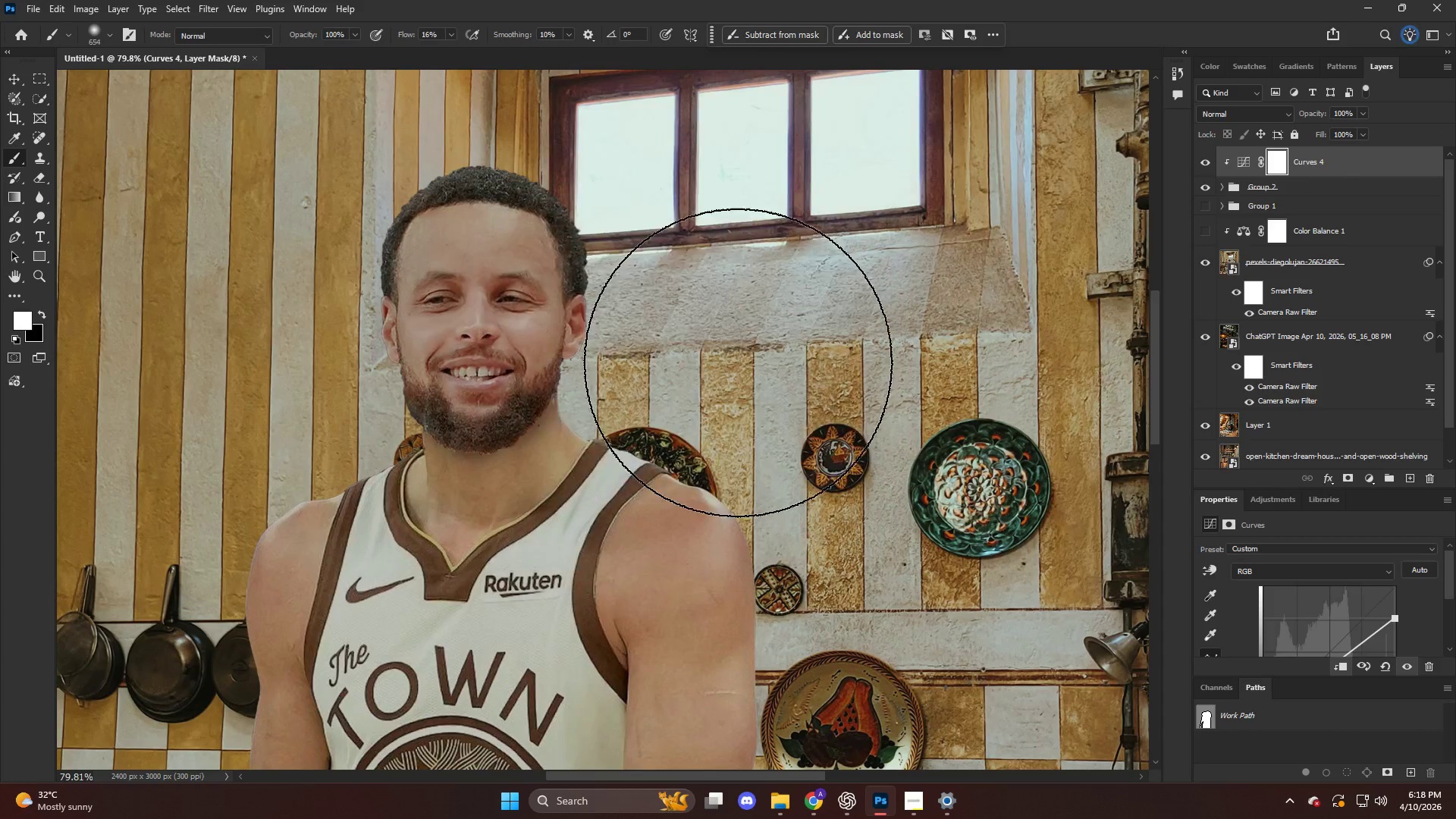 
left_click_drag(start_coordinate=[677, 331], to_coordinate=[664, 395])
 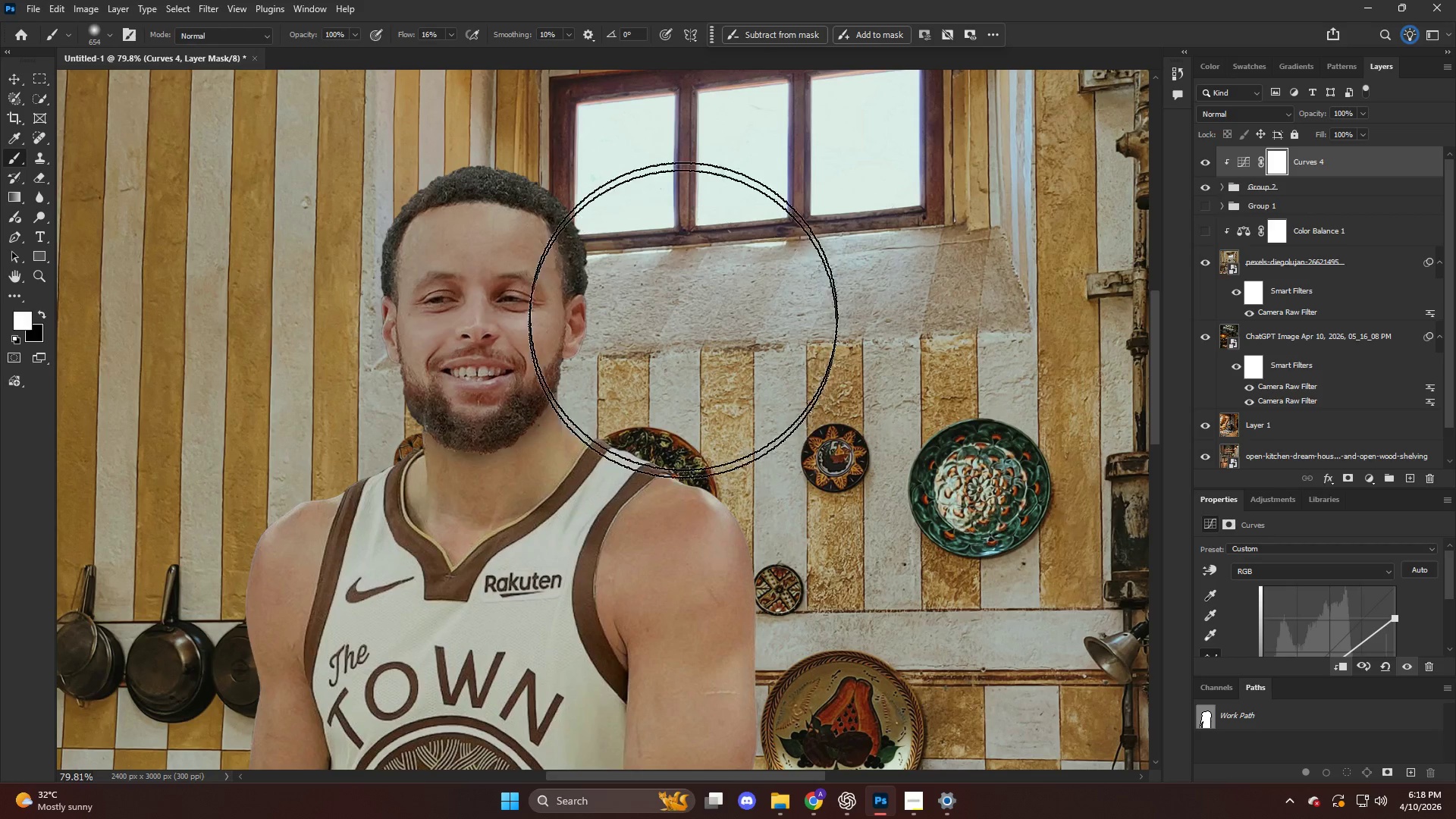 
type(xxxxx)
 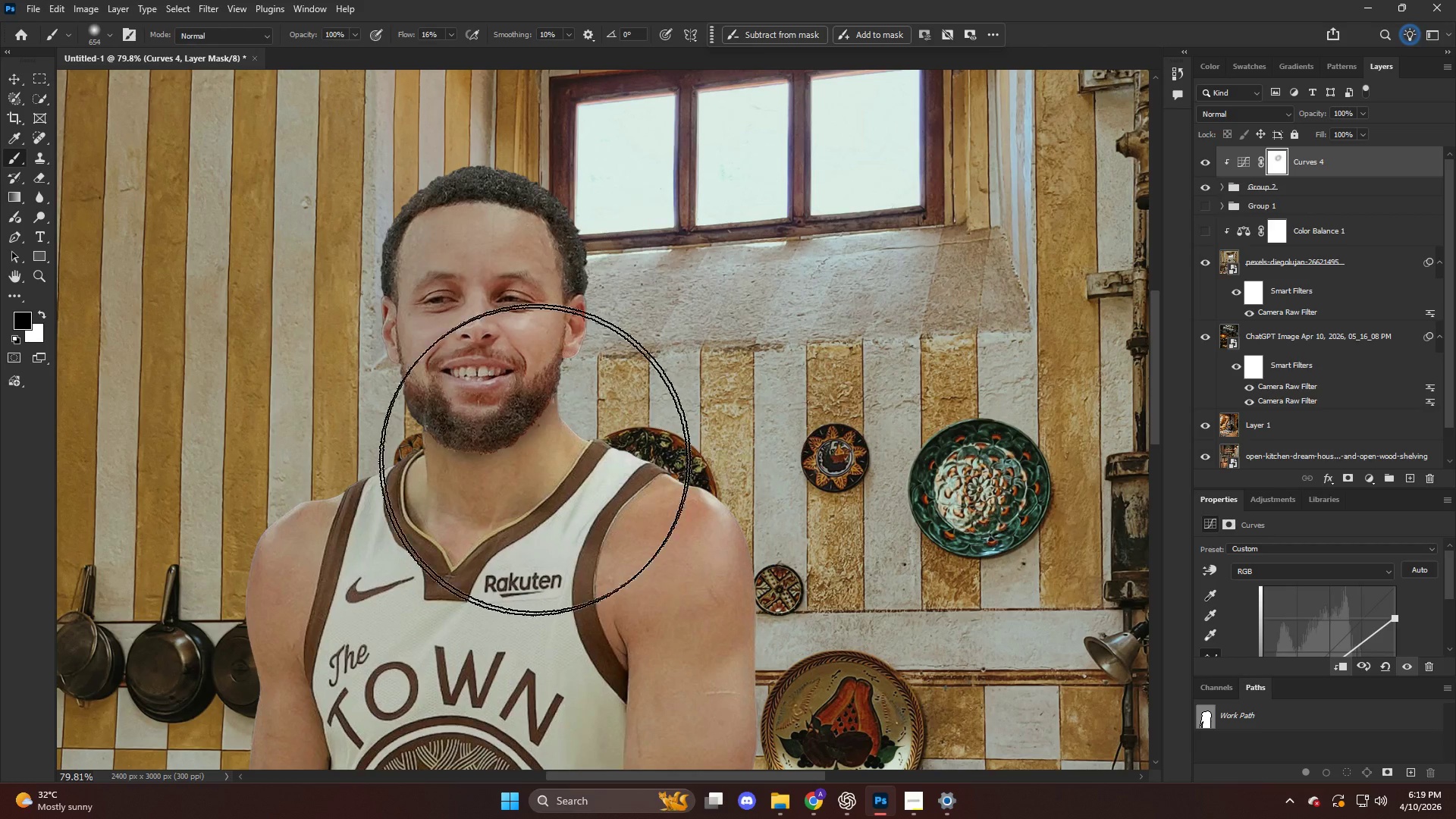 
left_click_drag(start_coordinate=[682, 325], to_coordinate=[719, 322])
 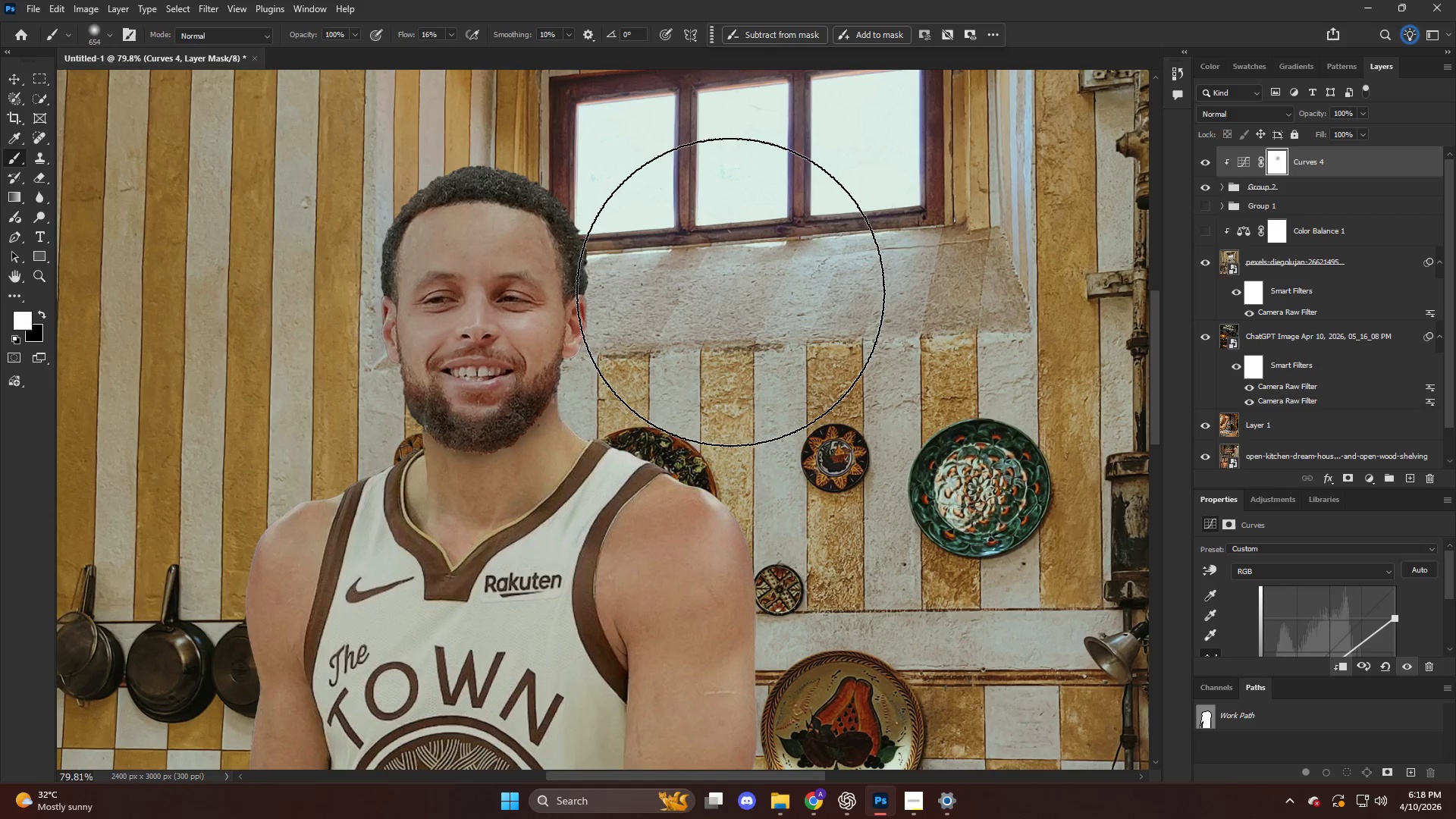 
left_click_drag(start_coordinate=[723, 303], to_coordinate=[847, 221])
 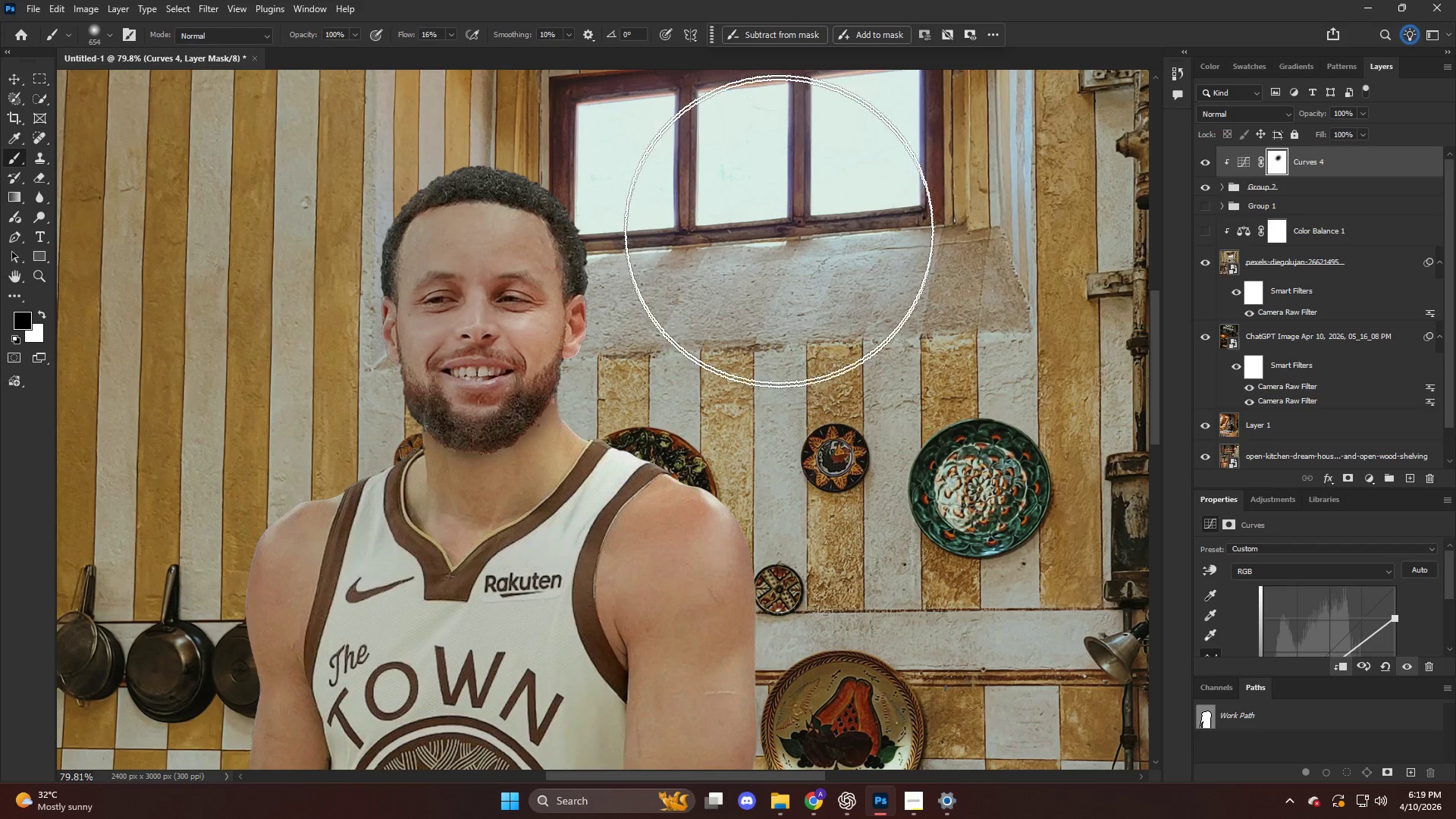 
left_click_drag(start_coordinate=[774, 228], to_coordinate=[854, 126])
 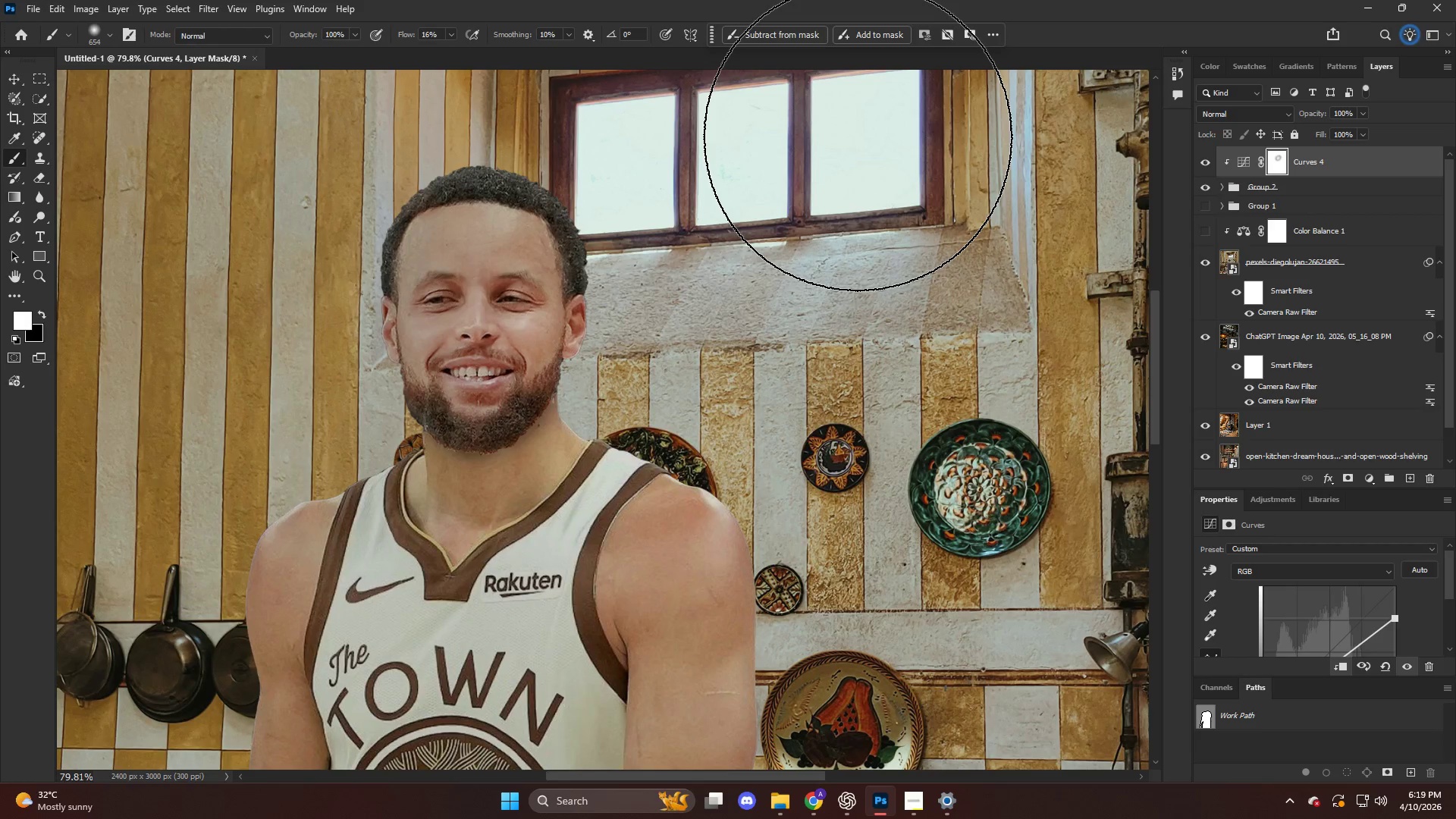 
left_click_drag(start_coordinate=[855, 149], to_coordinate=[663, 350])
 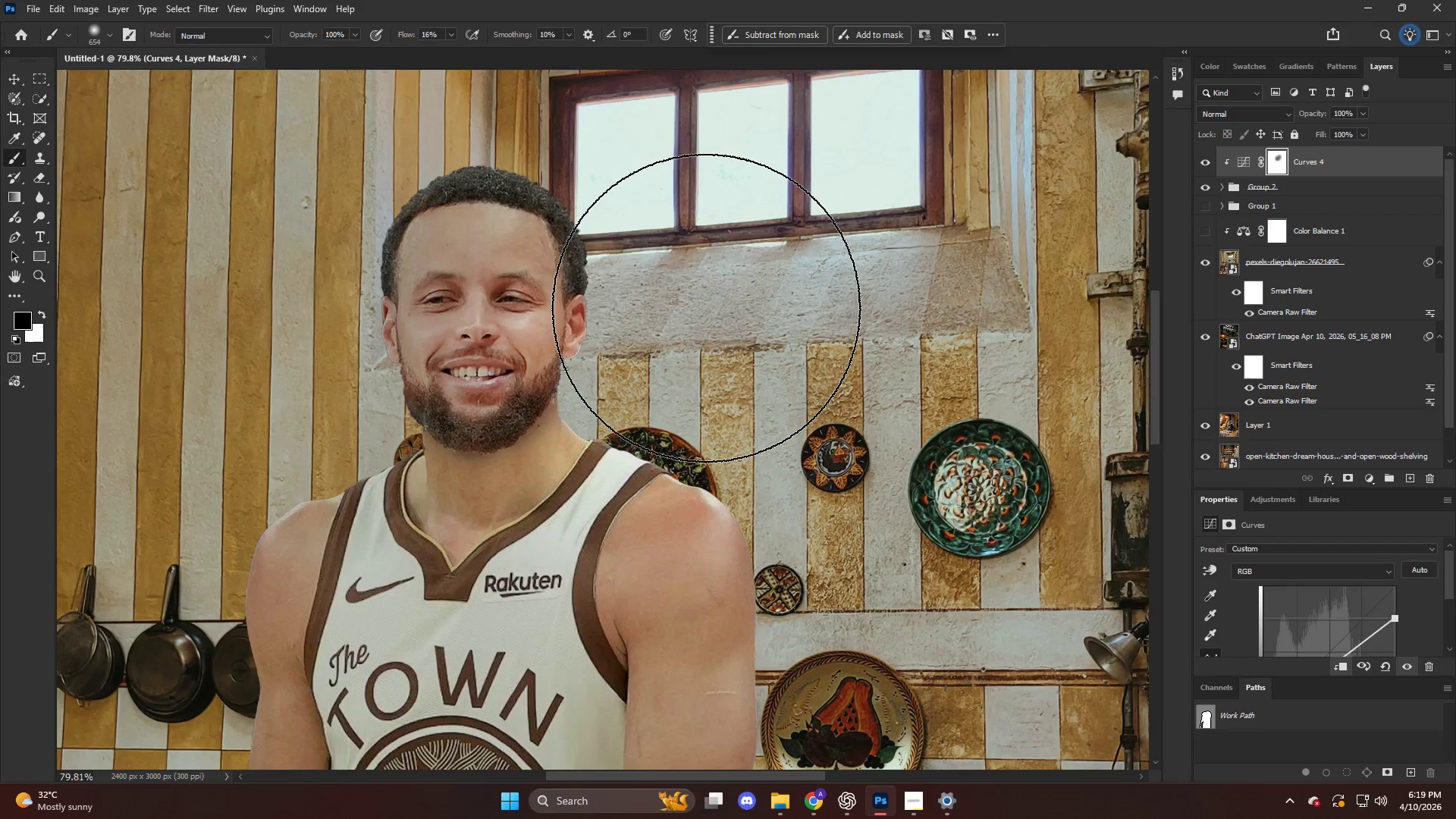 
key(Alt+AltLeft)
 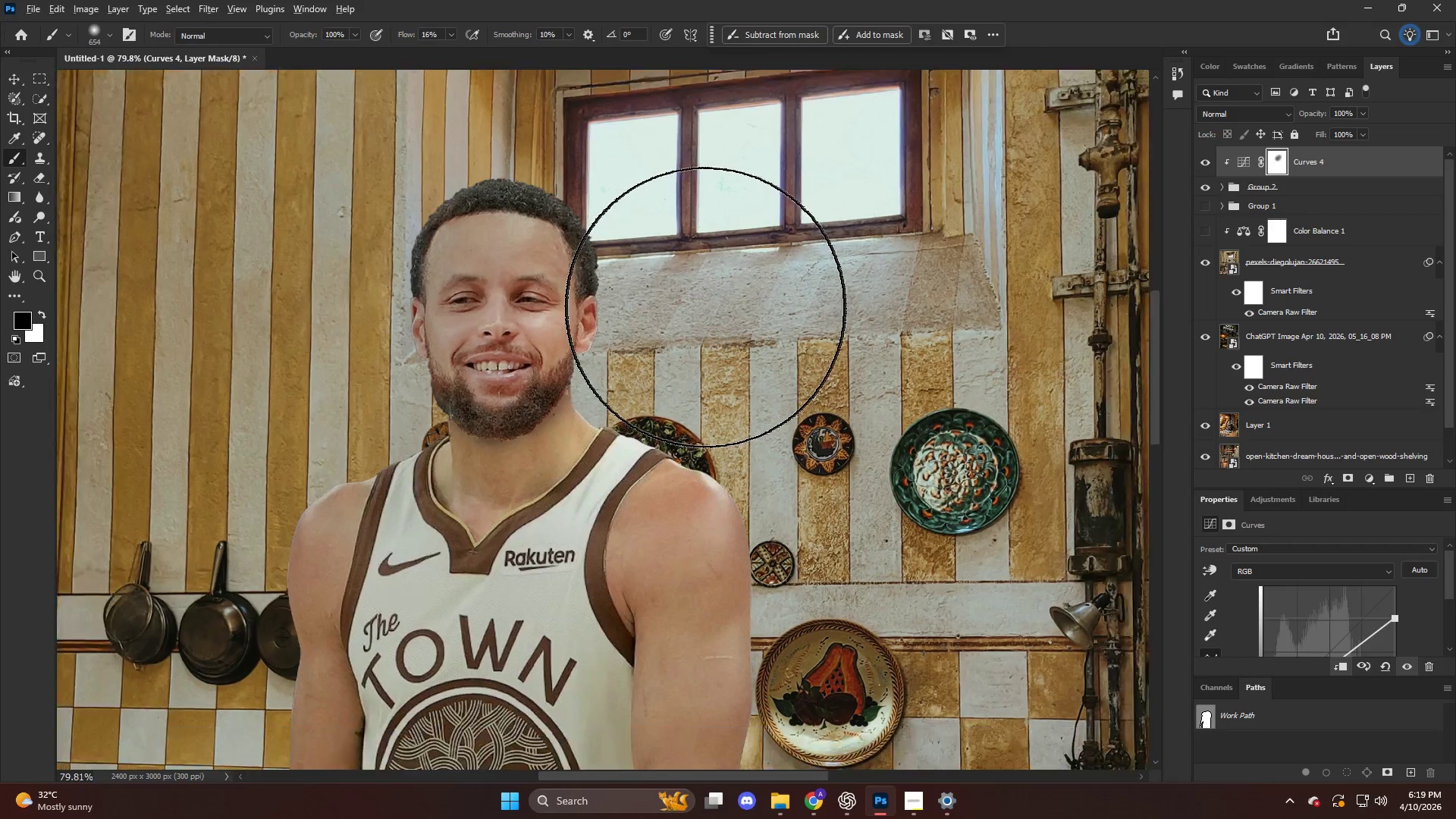 
scroll: coordinate [704, 307], scroll_direction: down, amount: 5.0
 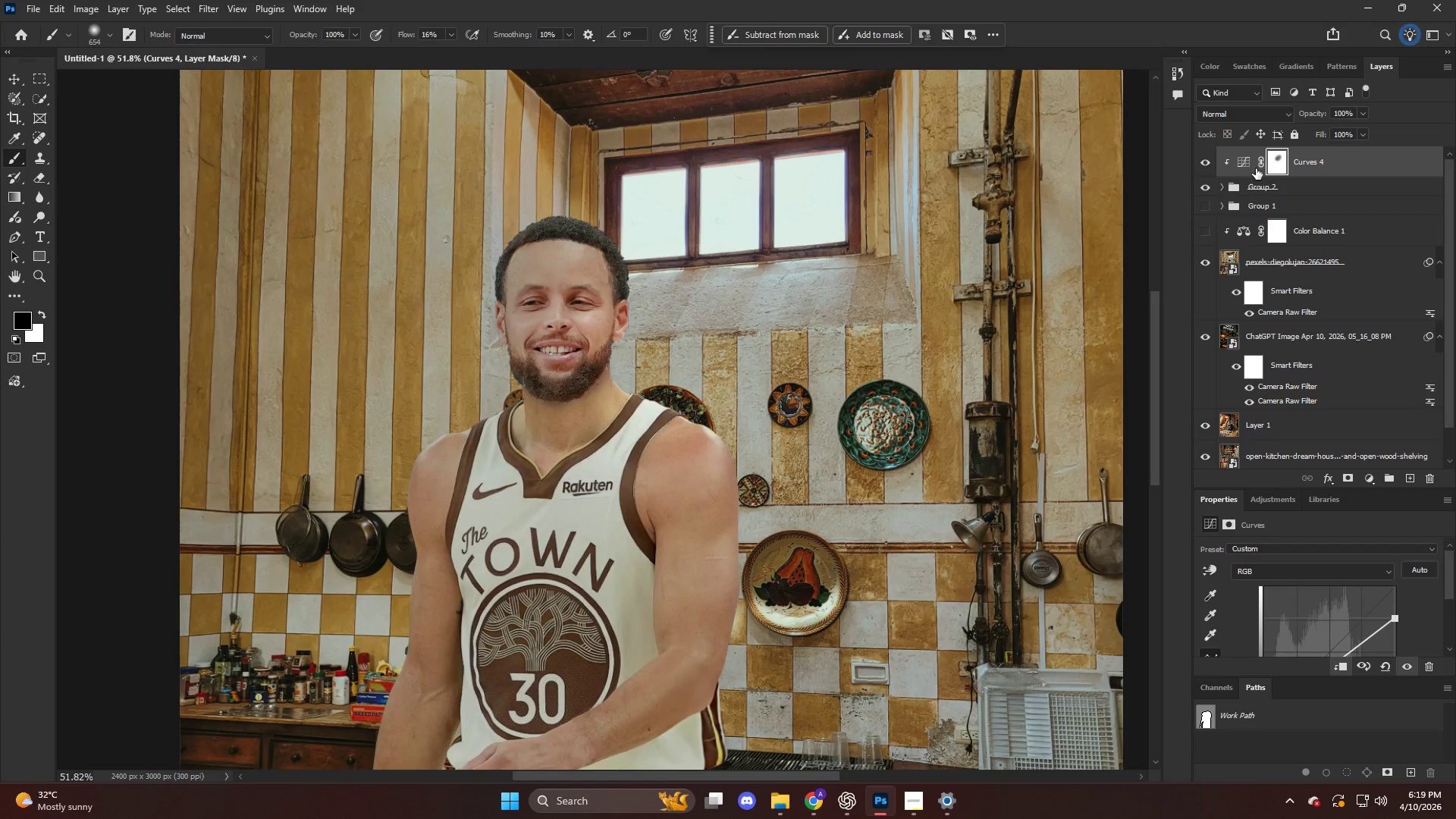 
left_click([1250, 161])
 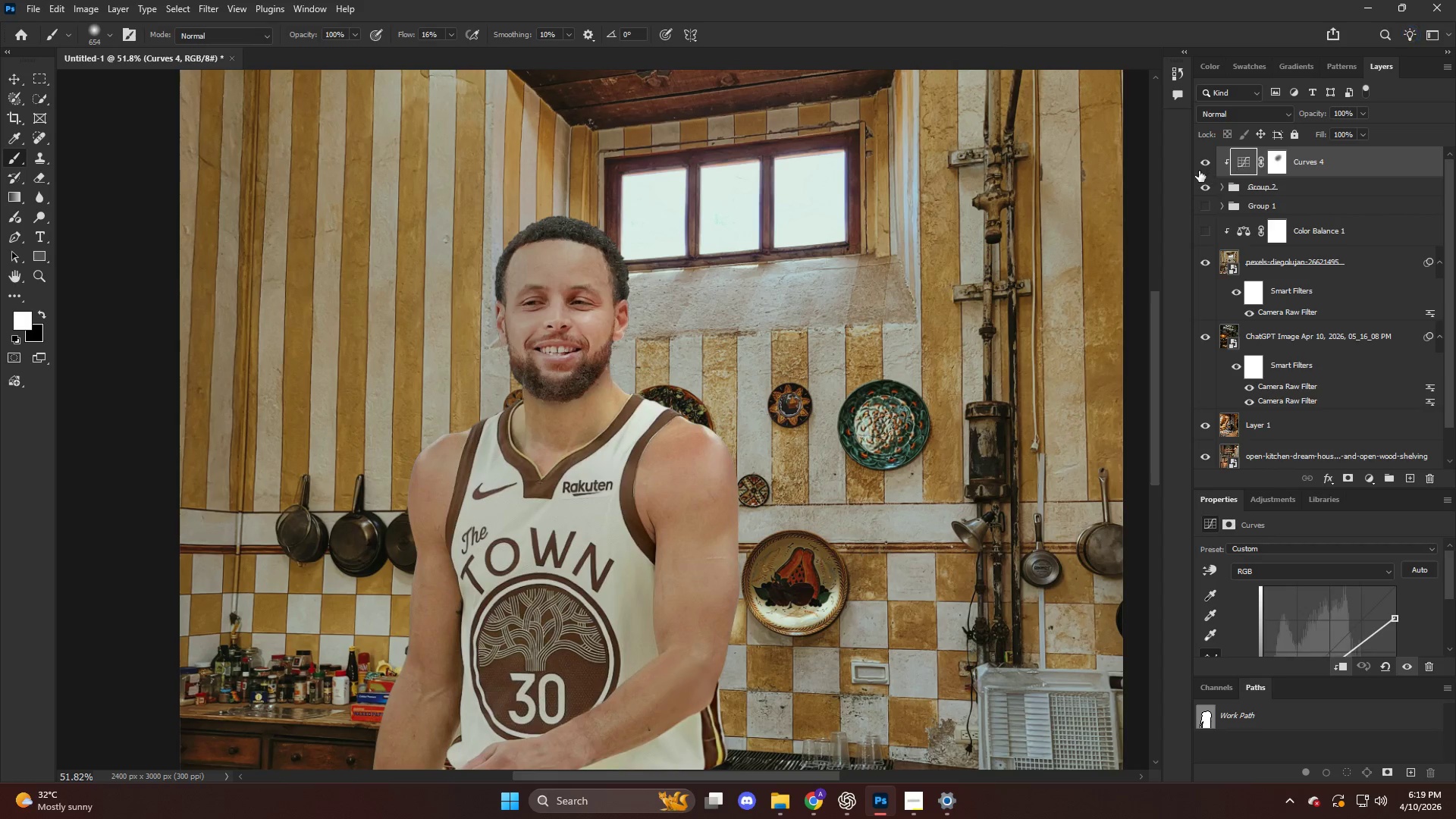 
left_click([1197, 171])
 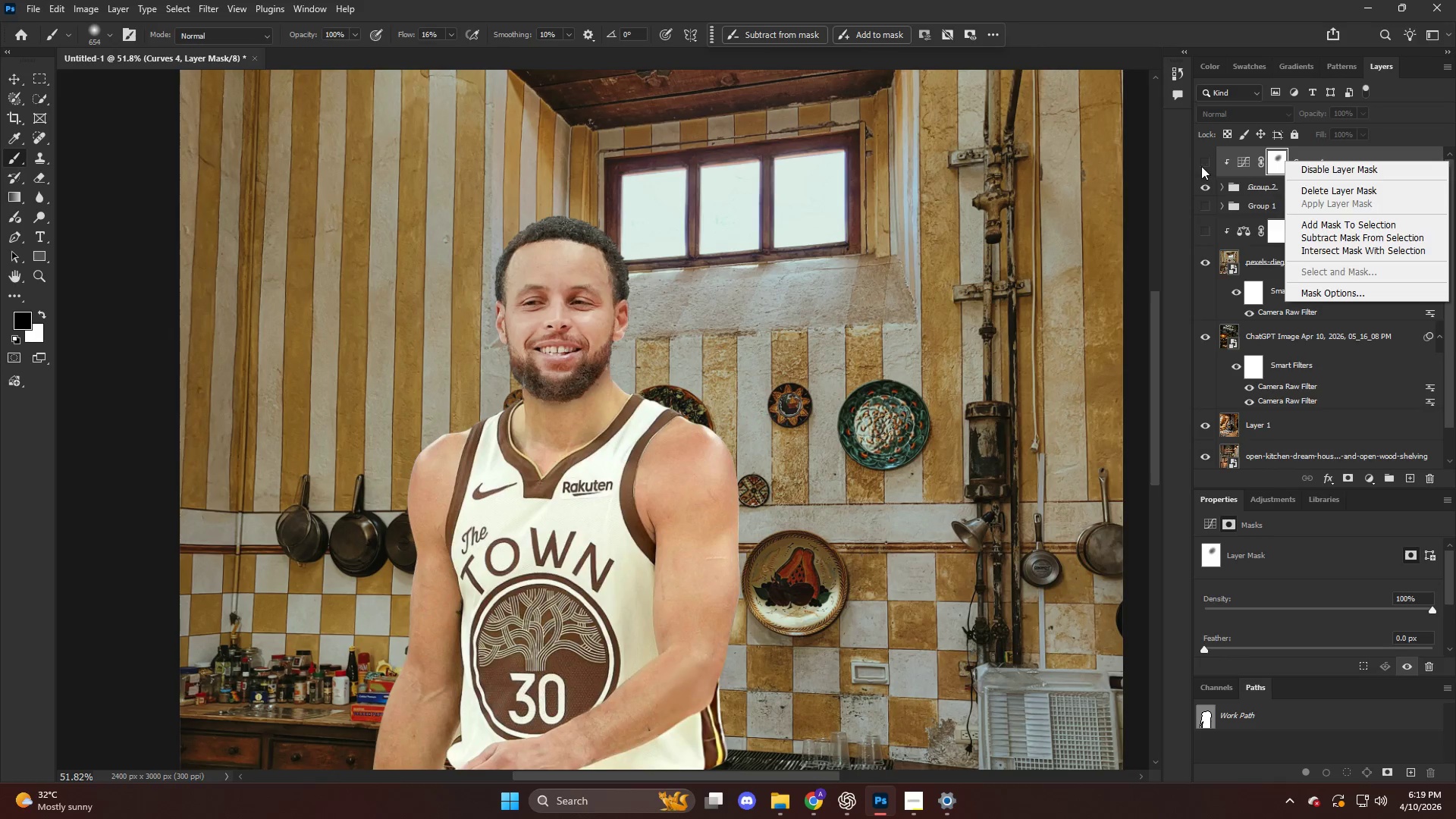 
left_click([1275, 164])
 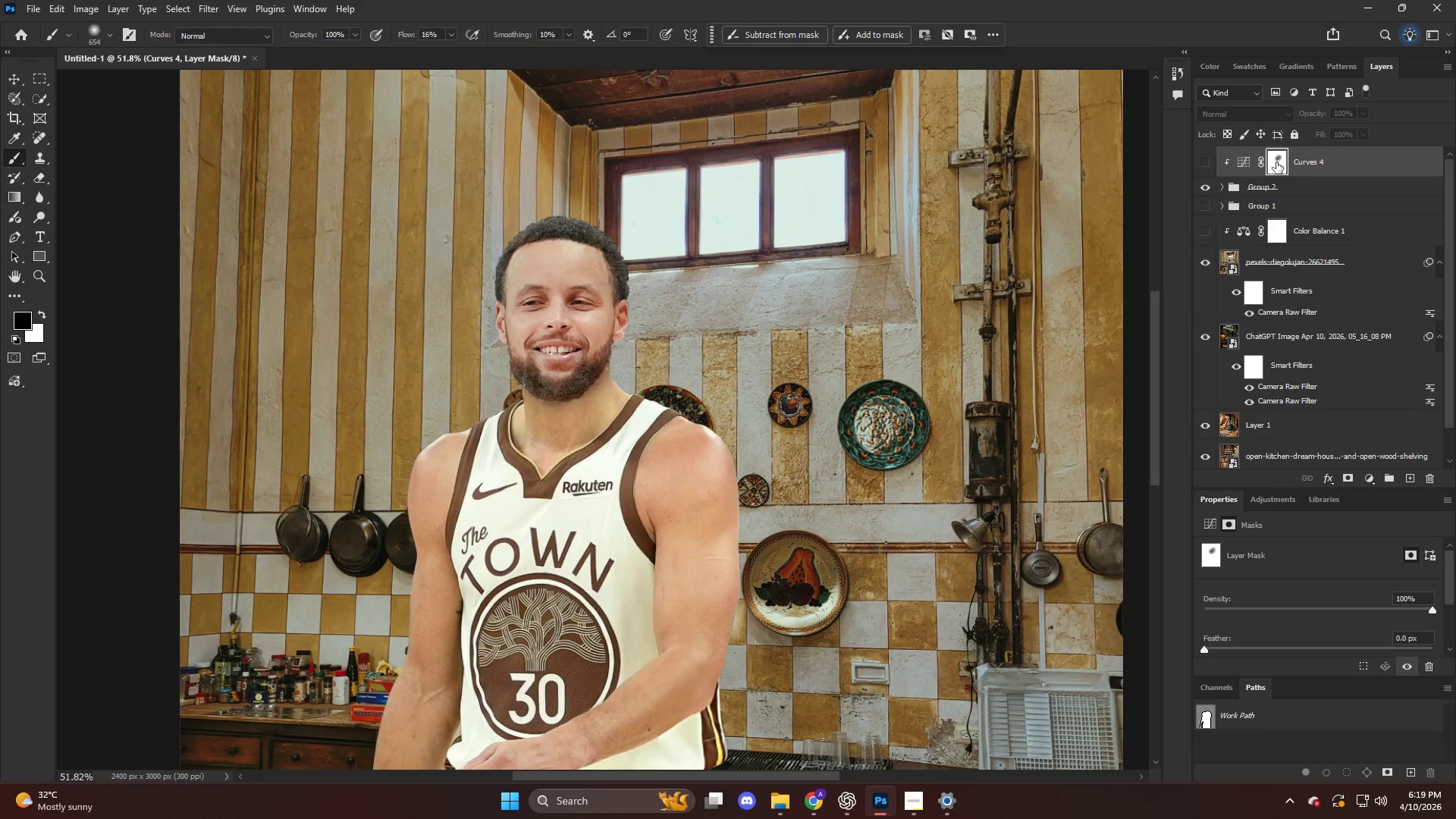 
right_click([1276, 162])
 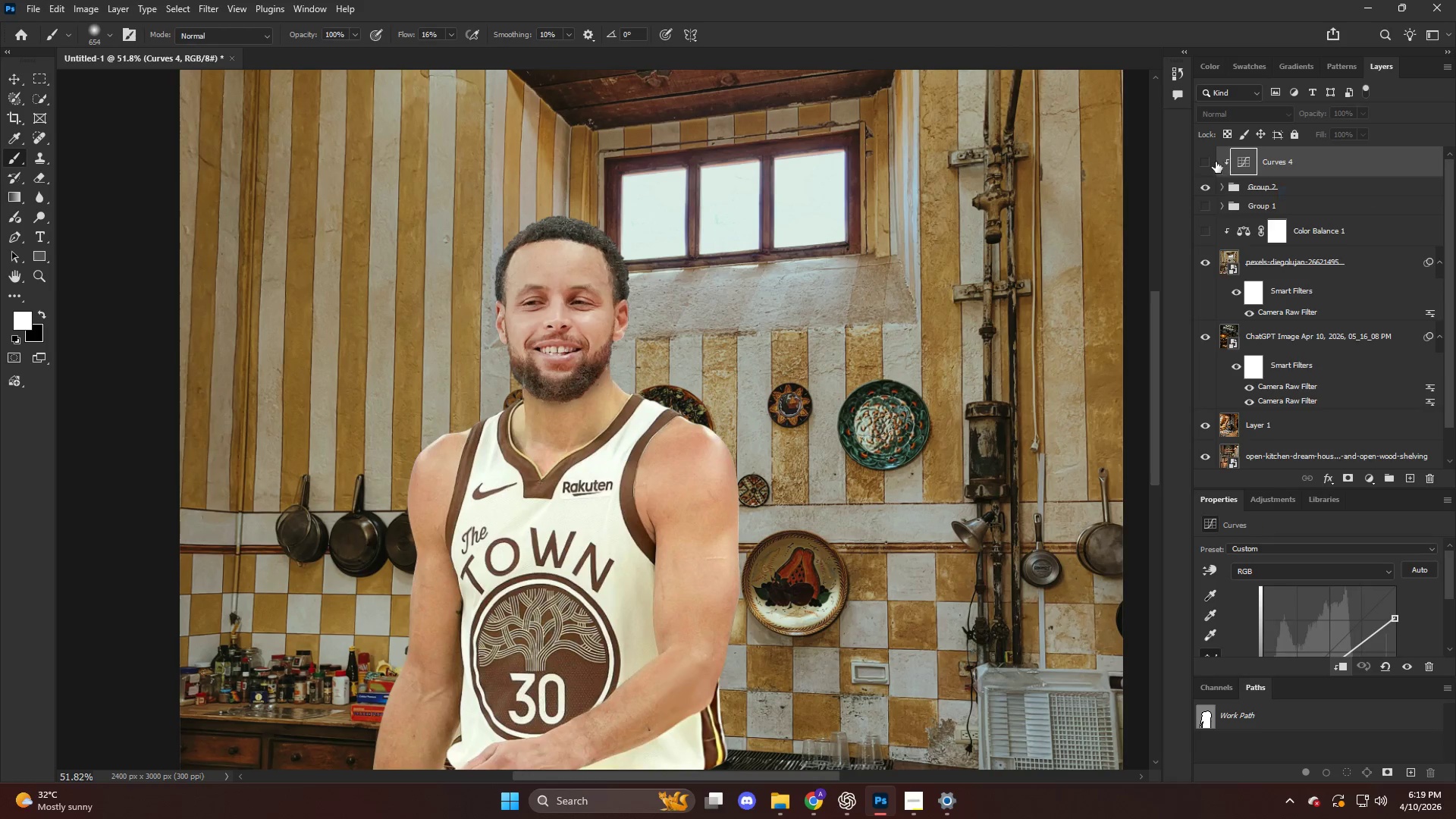 
left_click([1209, 162])
 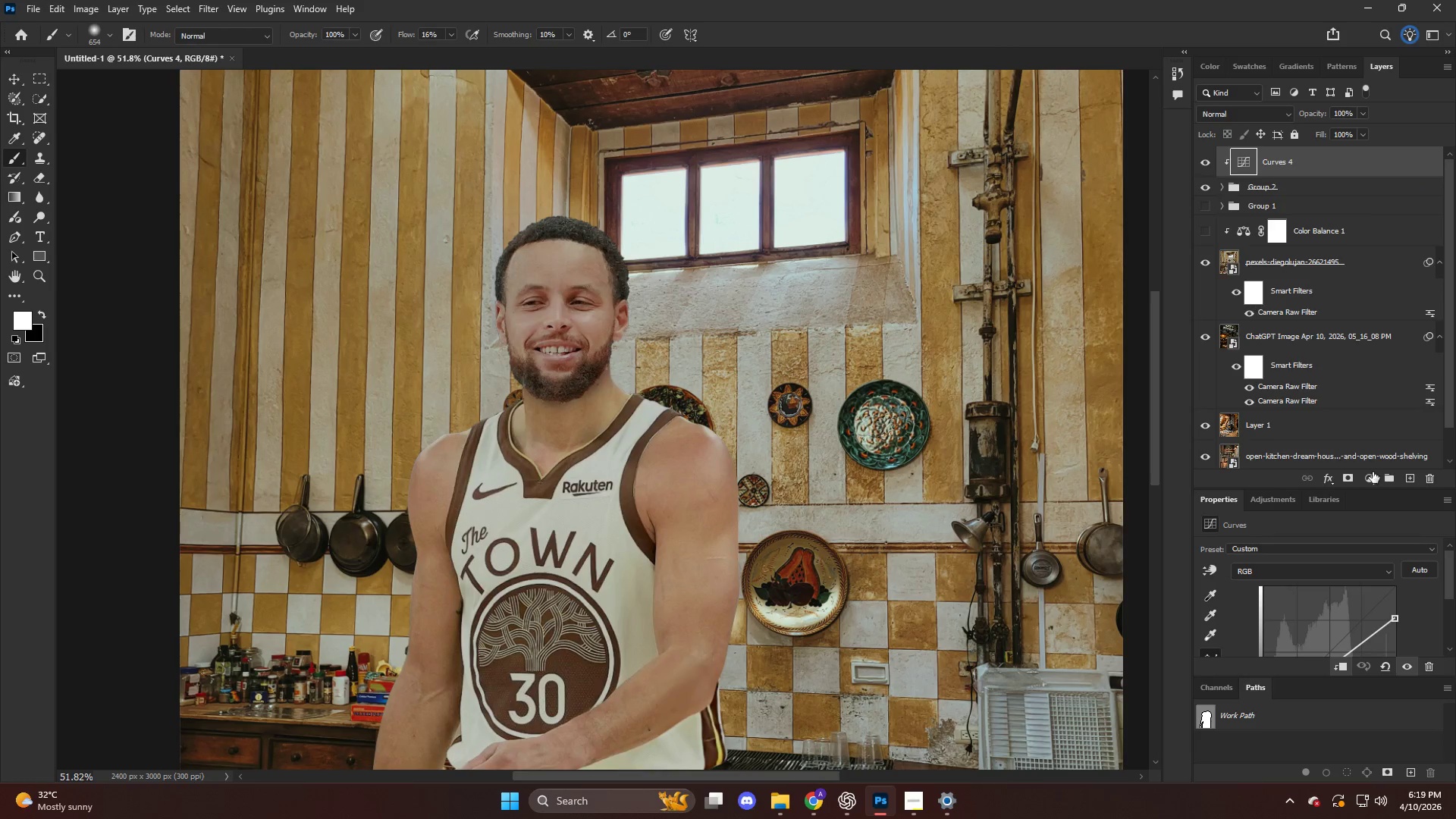 
hold_key(key=AltLeft, duration=0.48)
 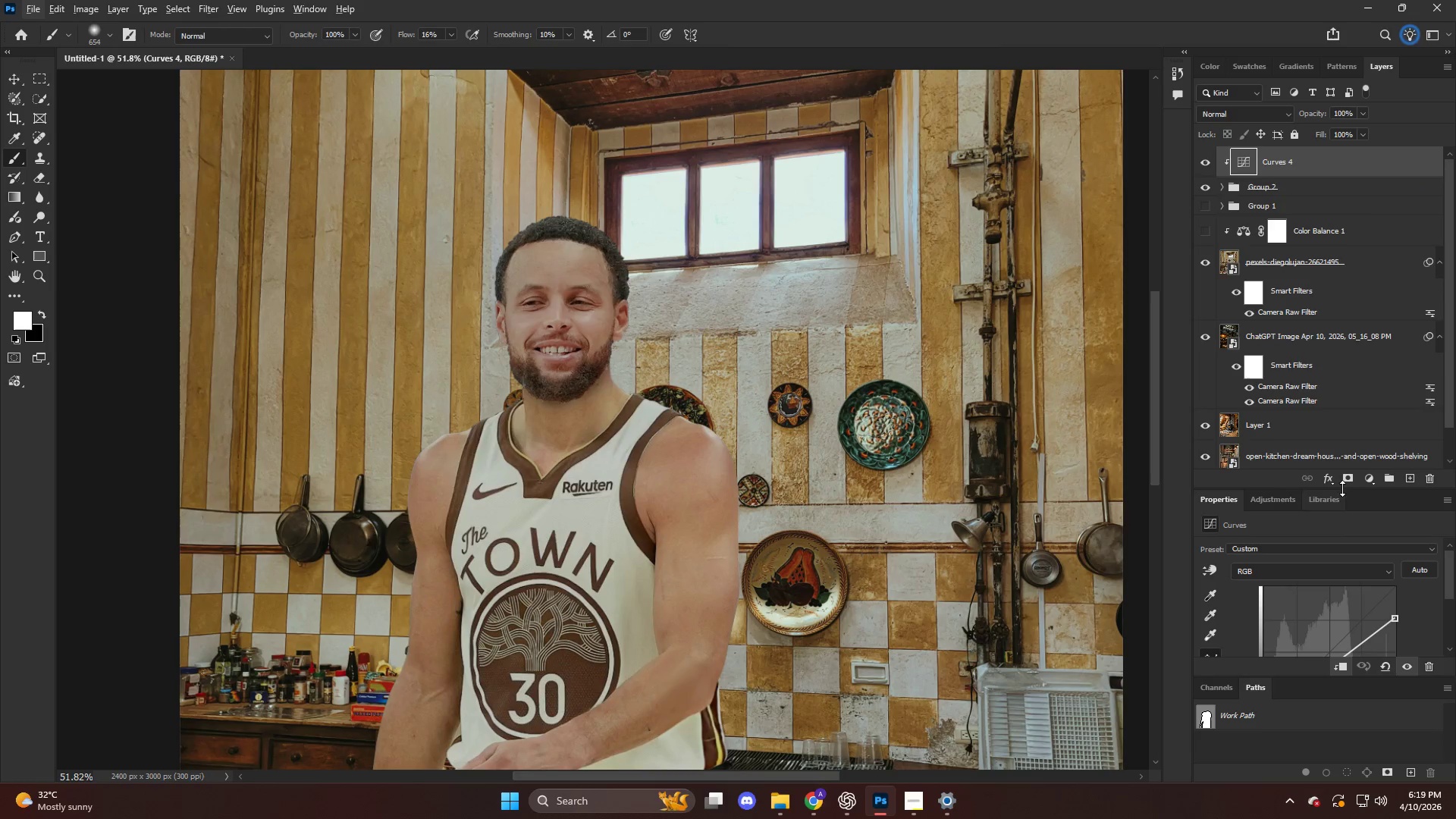 
hold_key(key=AltLeft, duration=0.47)
left_click([1345, 476])
 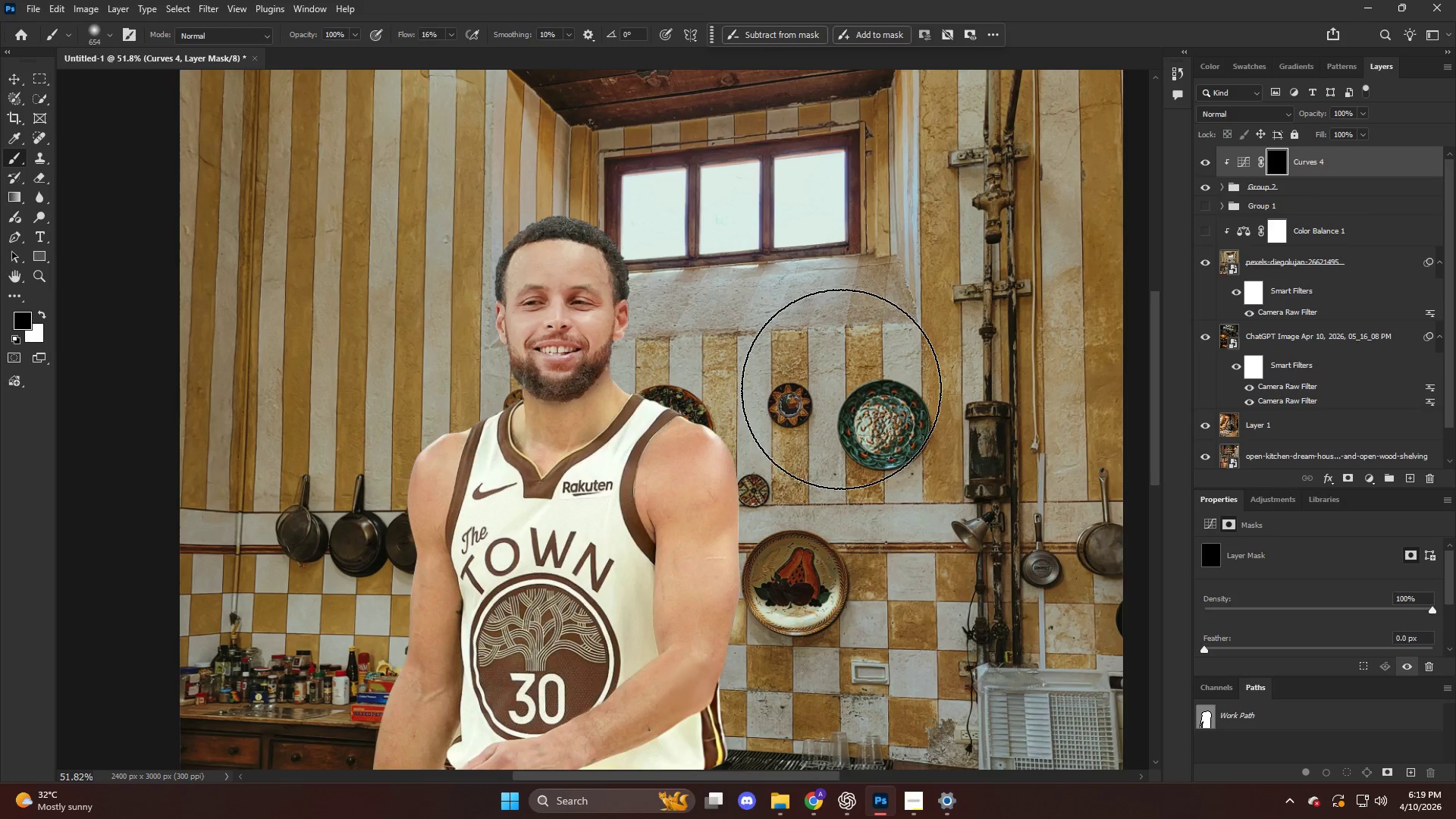 
key(Alt+AltLeft)
 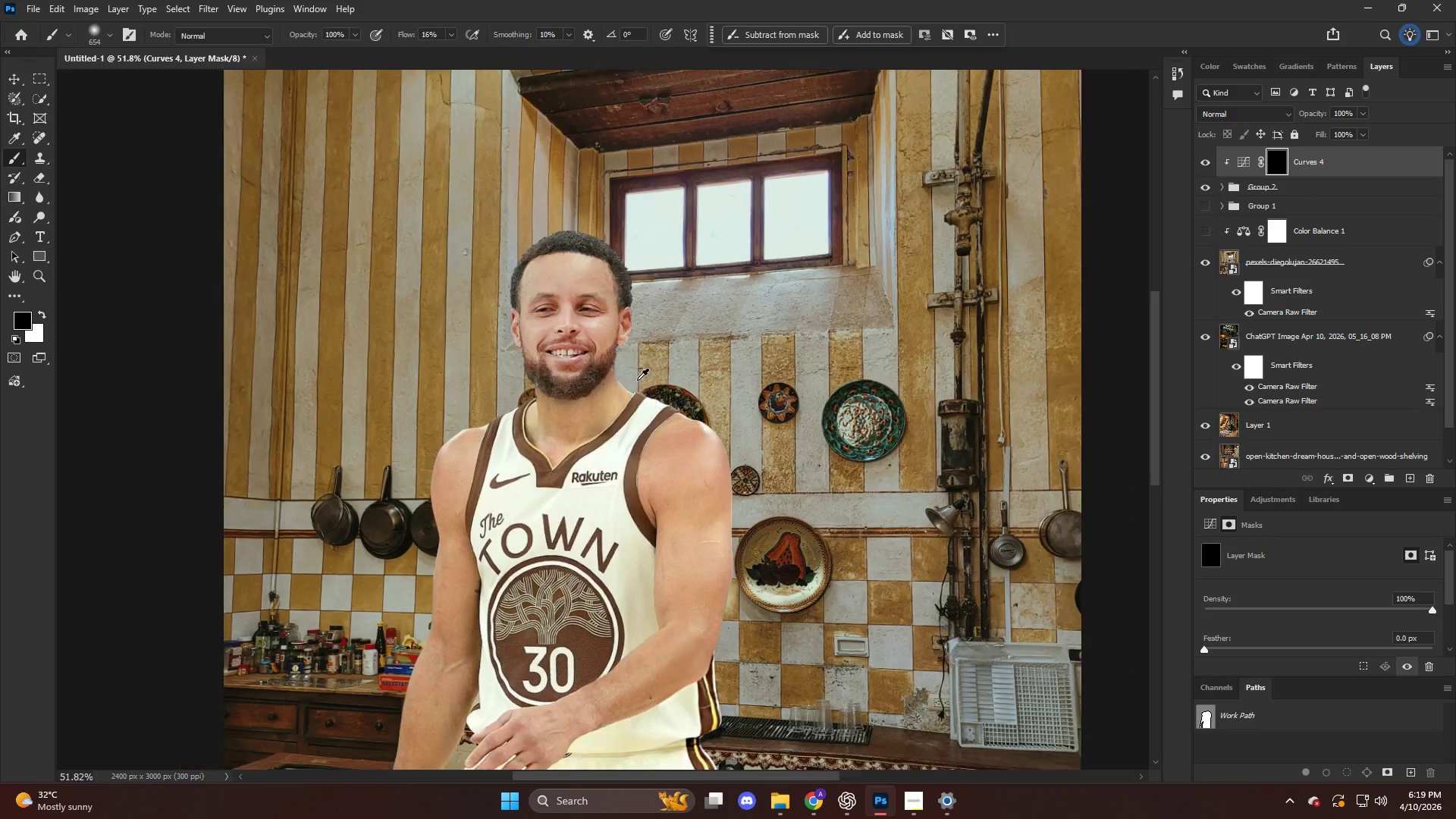 
scroll: coordinate [555, 415], scroll_direction: down, amount: 4.0
 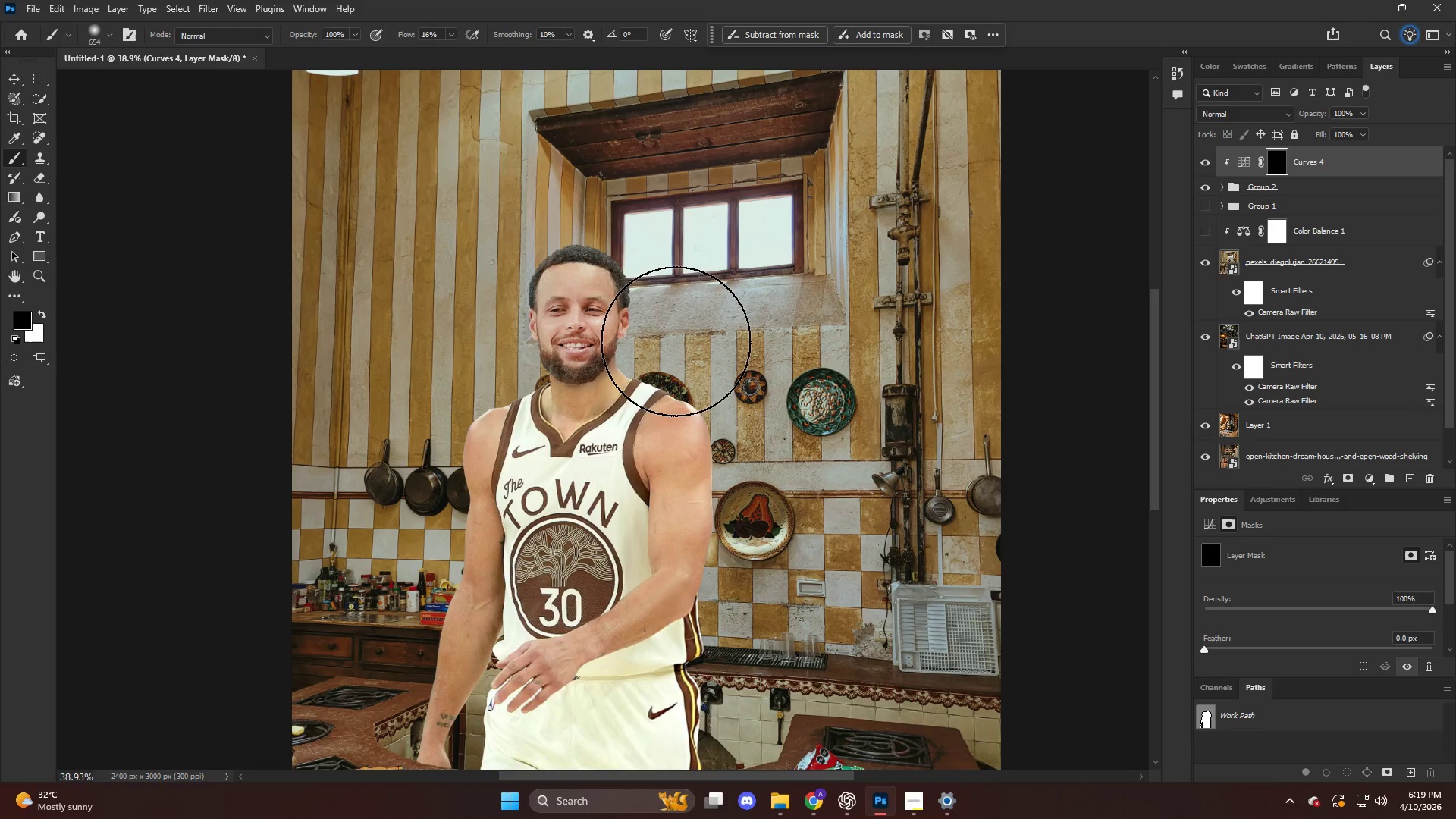 
key(Control+ControlLeft)
 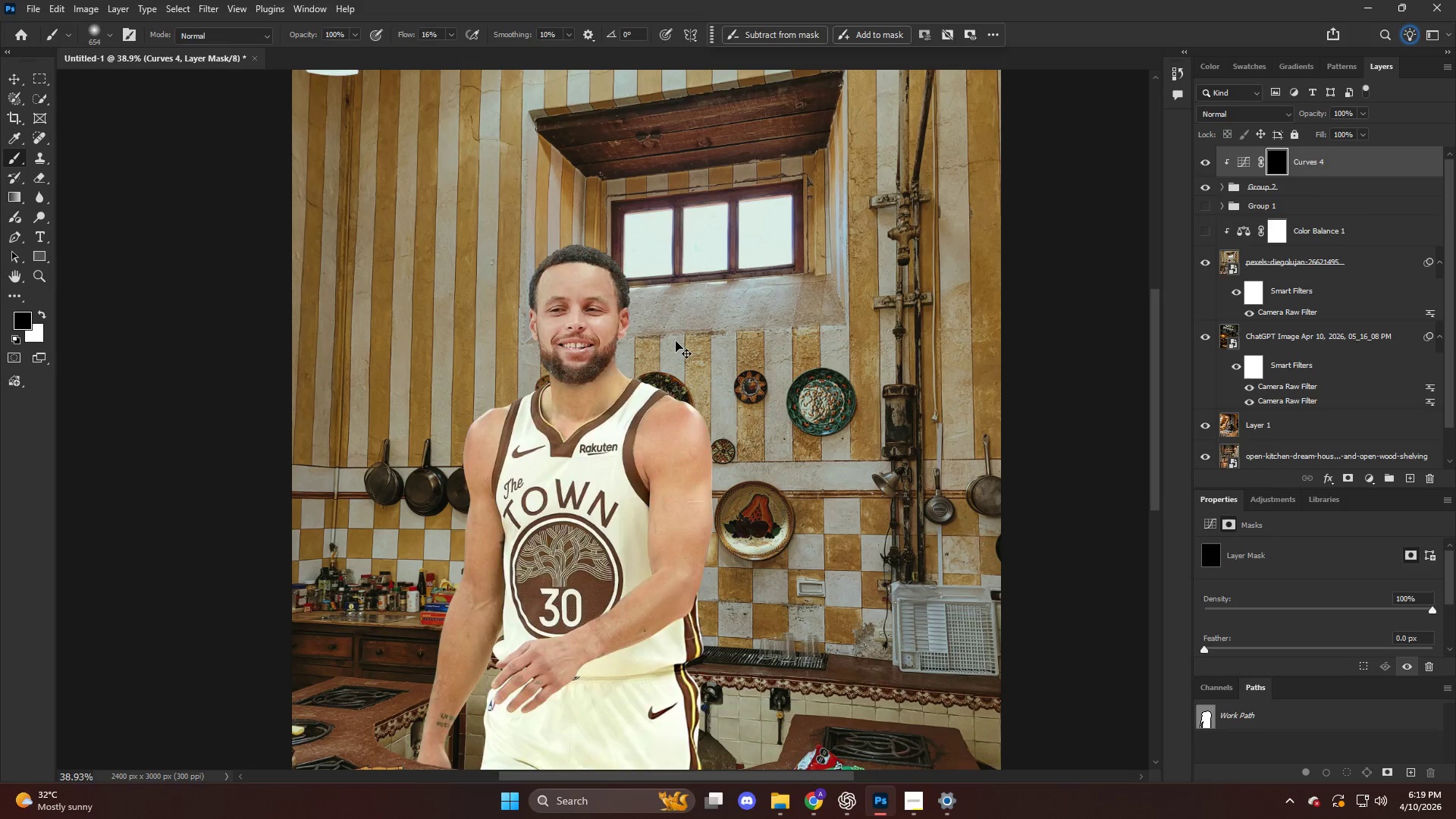 
key(Control+Z)
 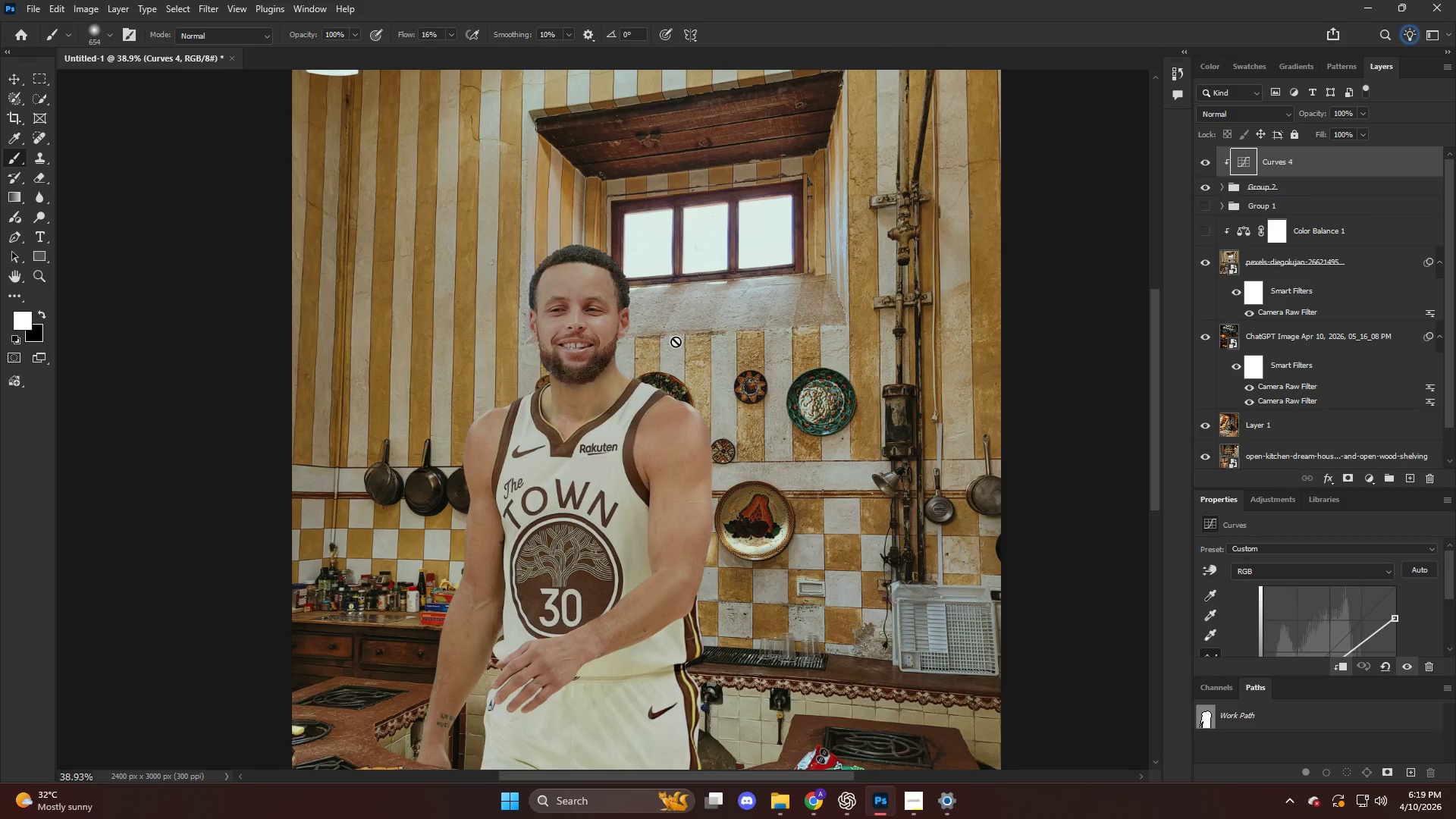 
hold_key(key=AltLeft, duration=0.53)
 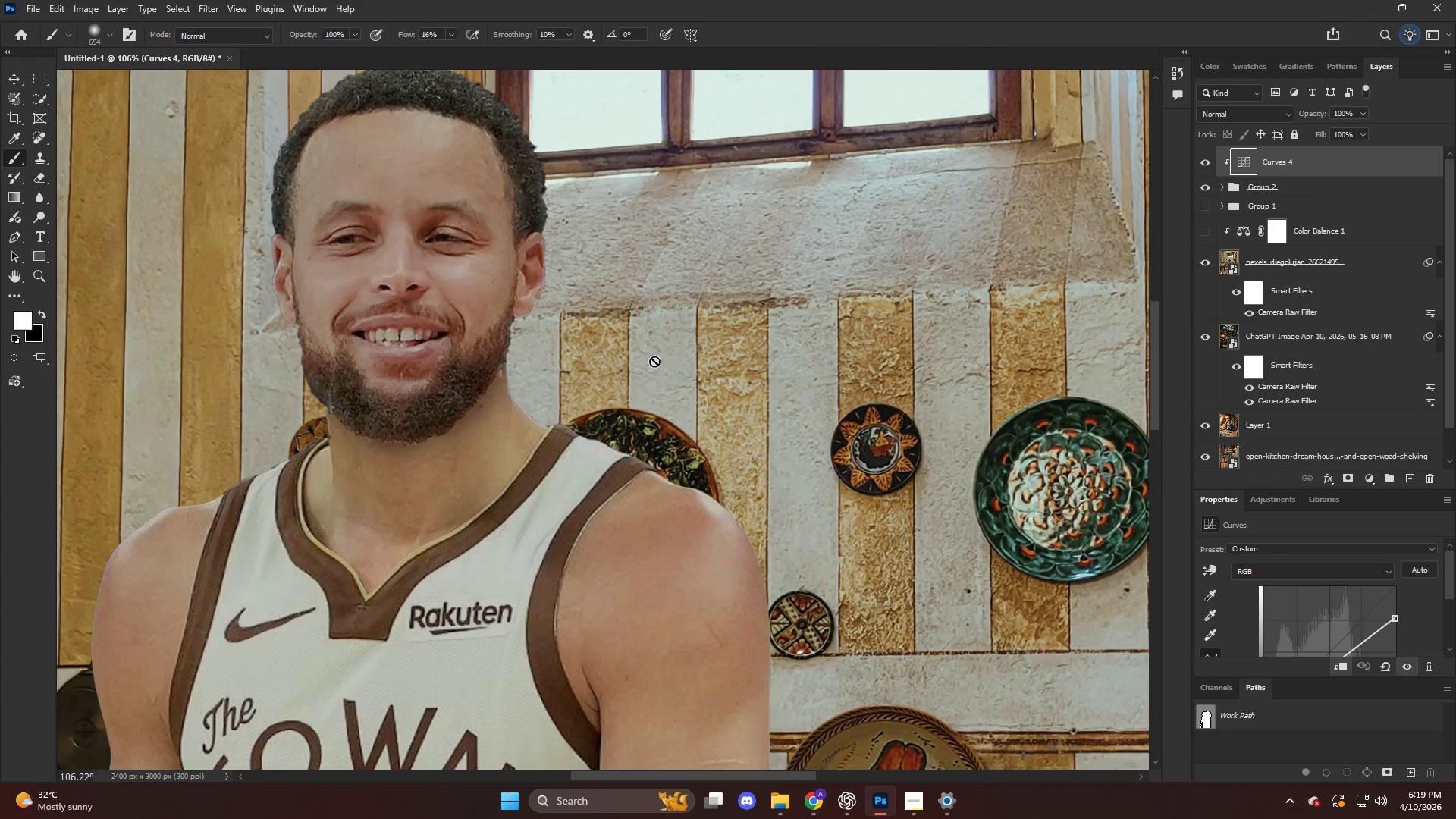 
key(B)
 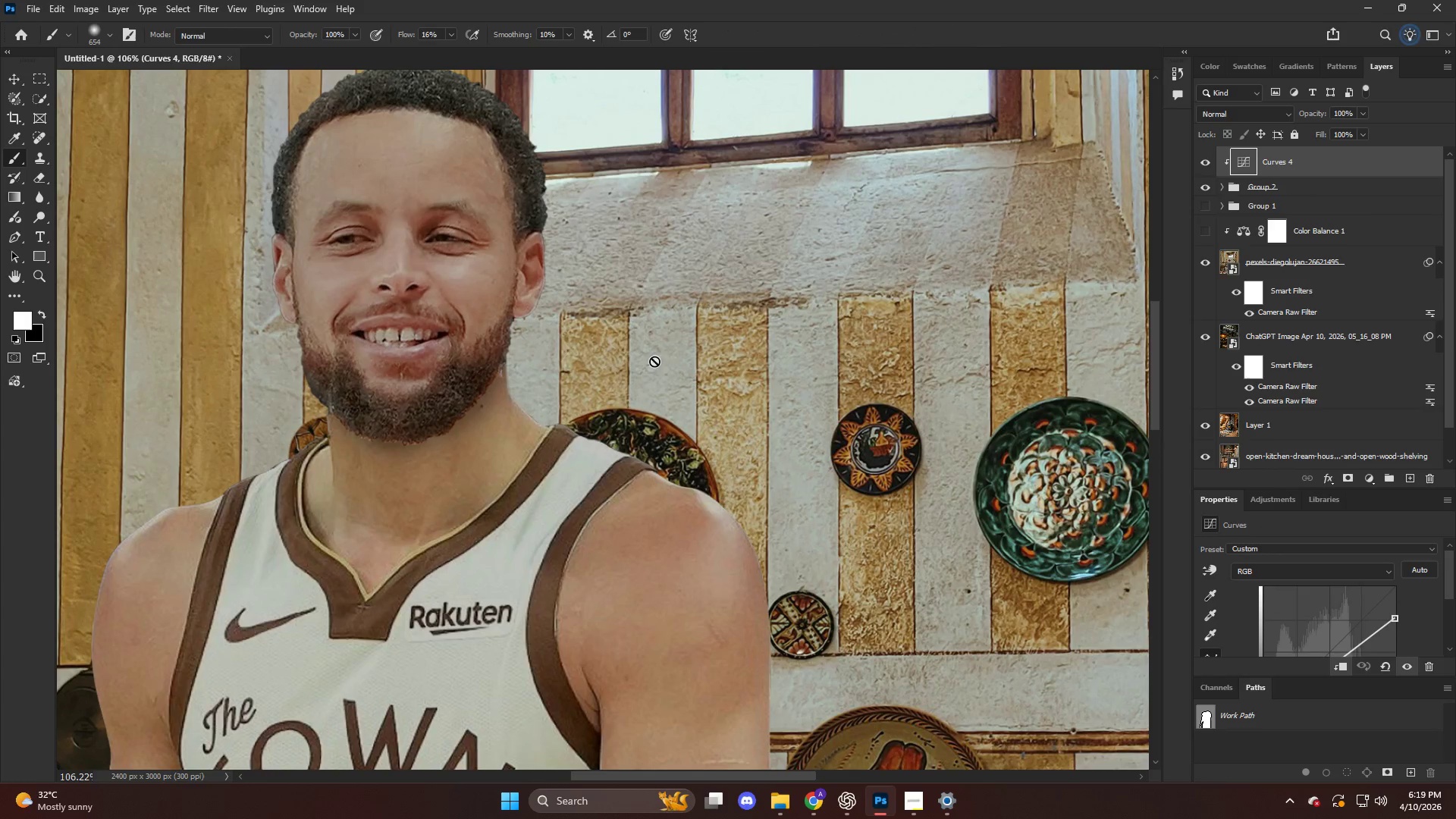 
scroll: coordinate [679, 372], scroll_direction: up, amount: 11.0
 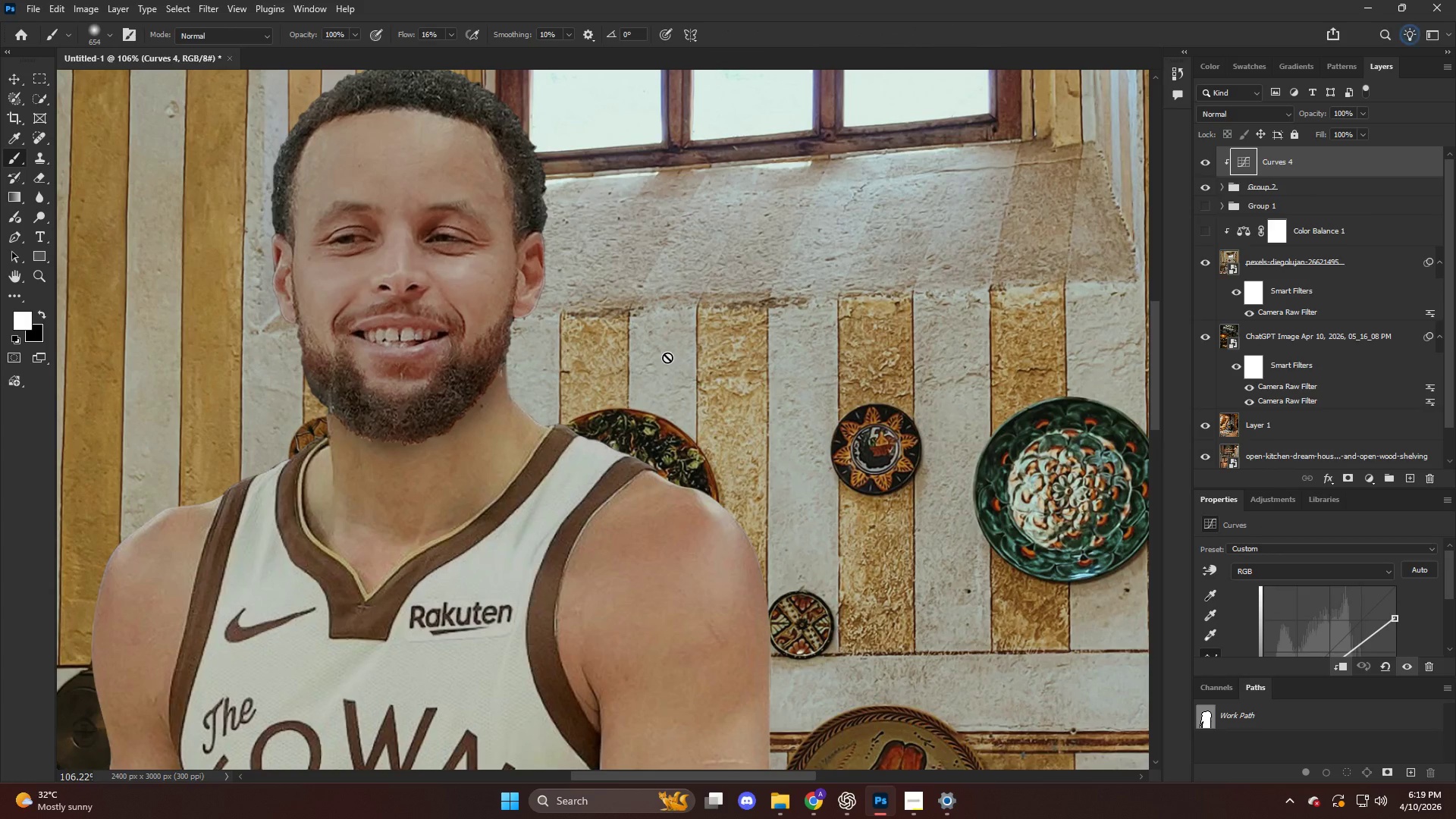 
hold_key(key=AltLeft, duration=0.44)
 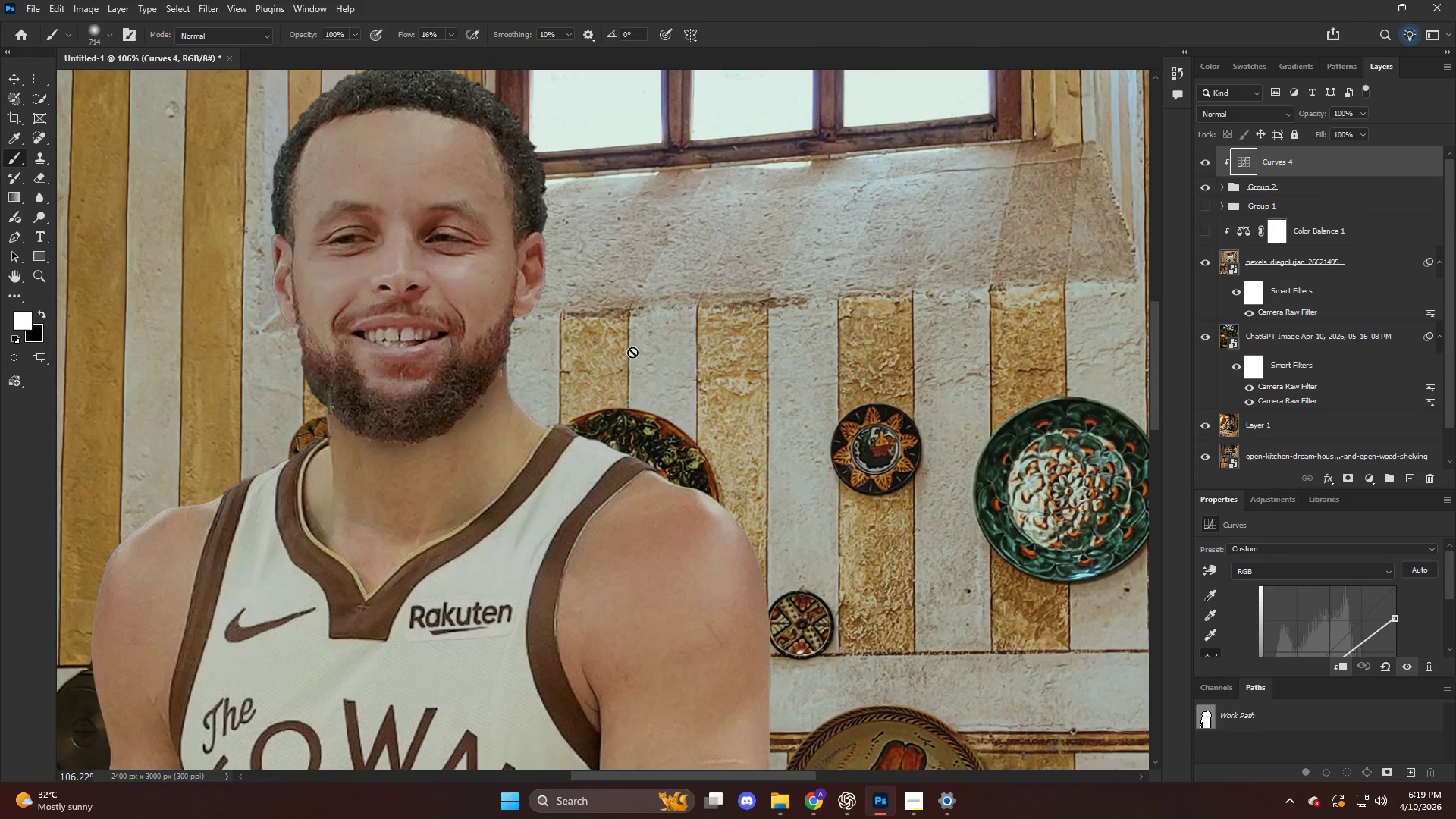 
hold_key(key=AltLeft, duration=0.33)
 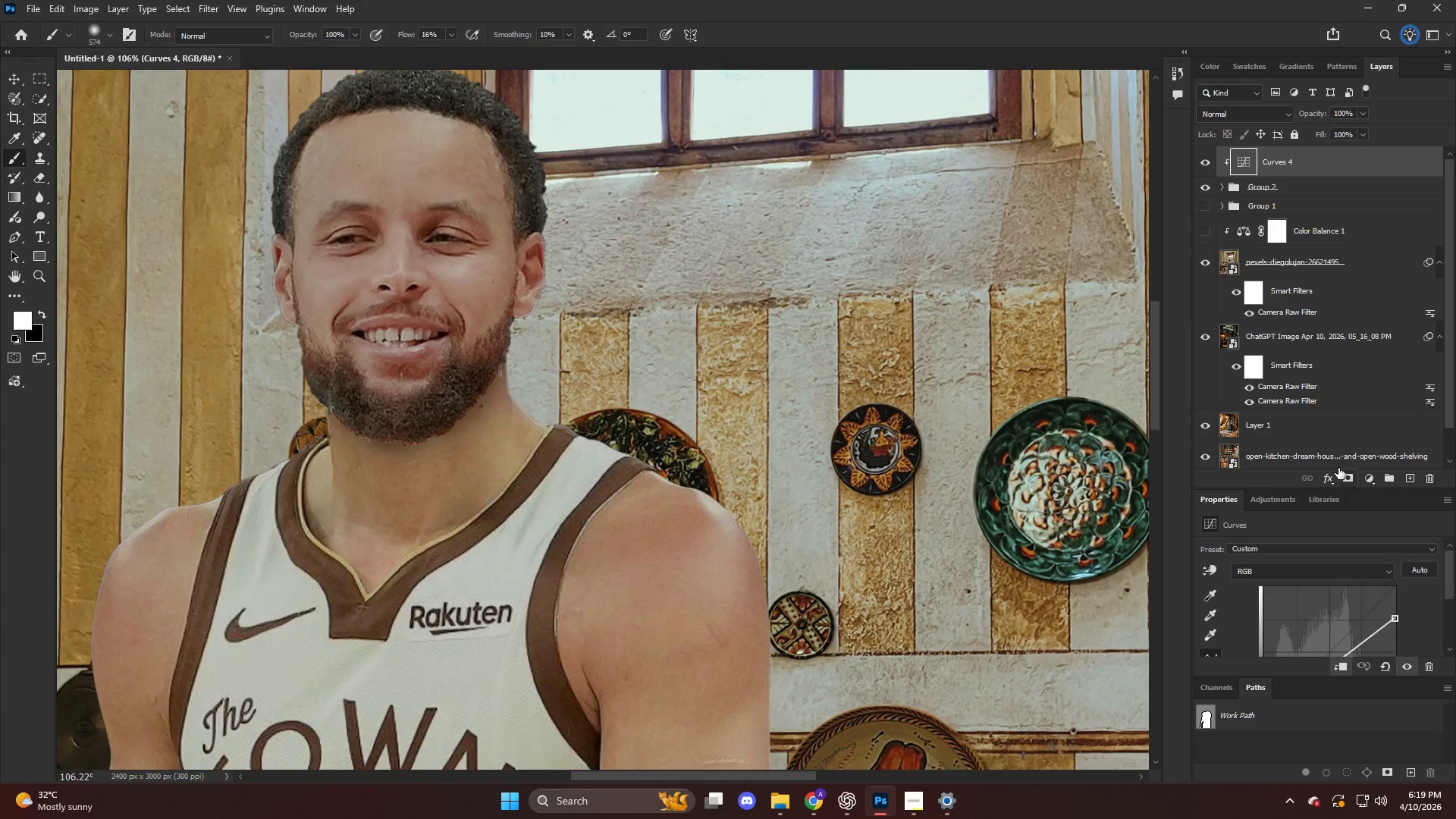 
key(X)
 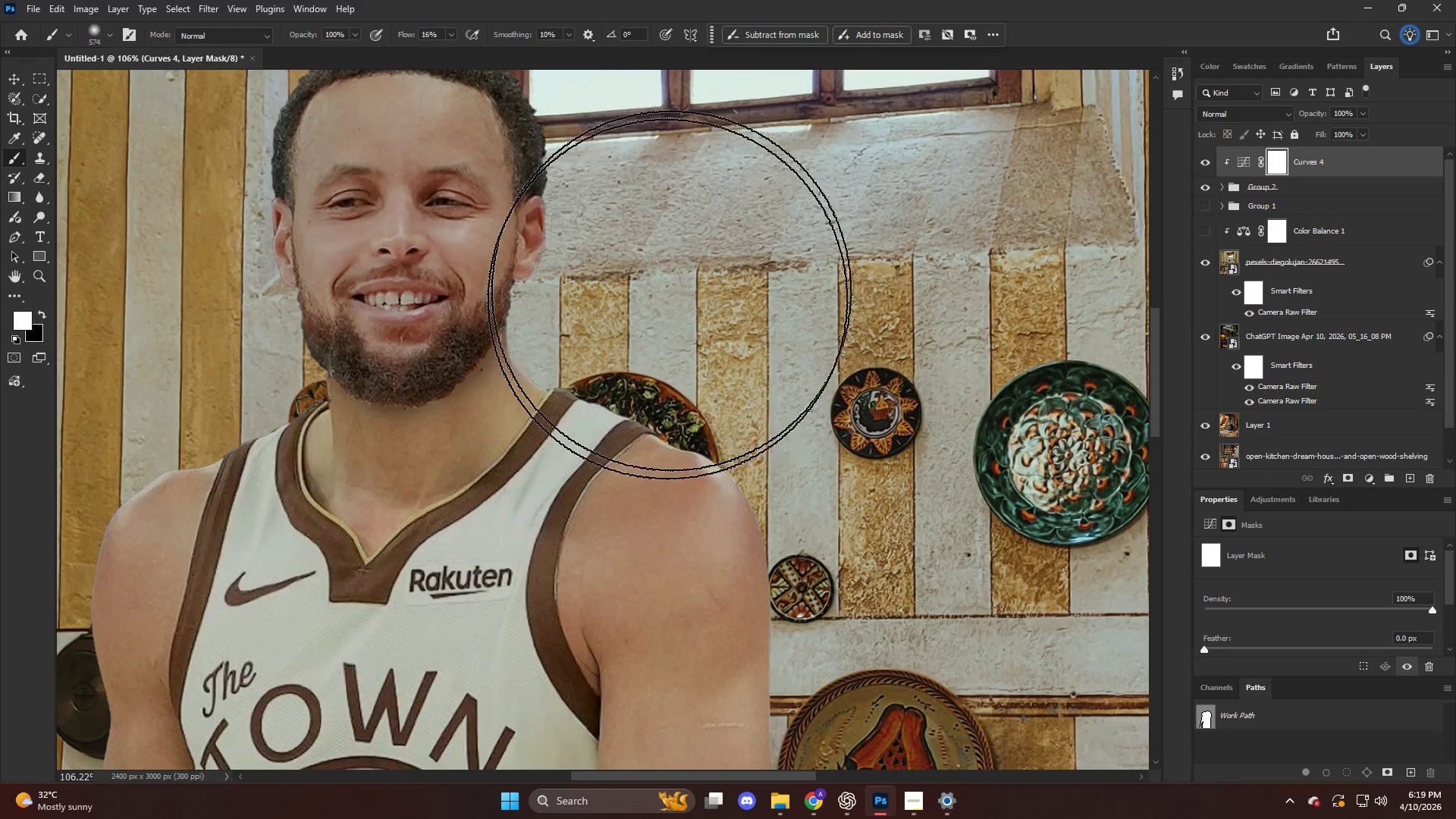 
scroll: coordinate [769, 302], scroll_direction: down, amount: 3.0
 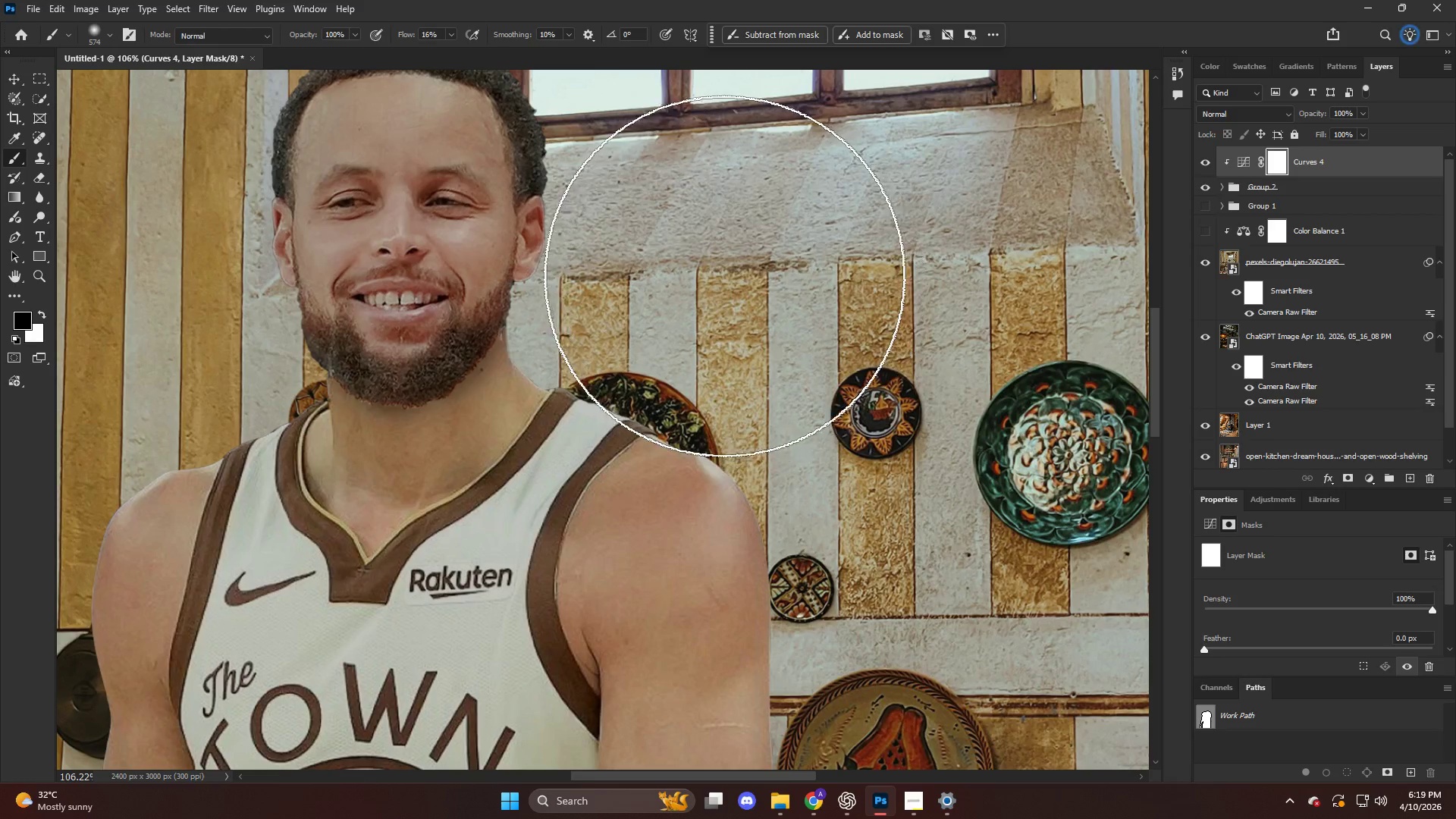 
key(Alt+AltLeft)
 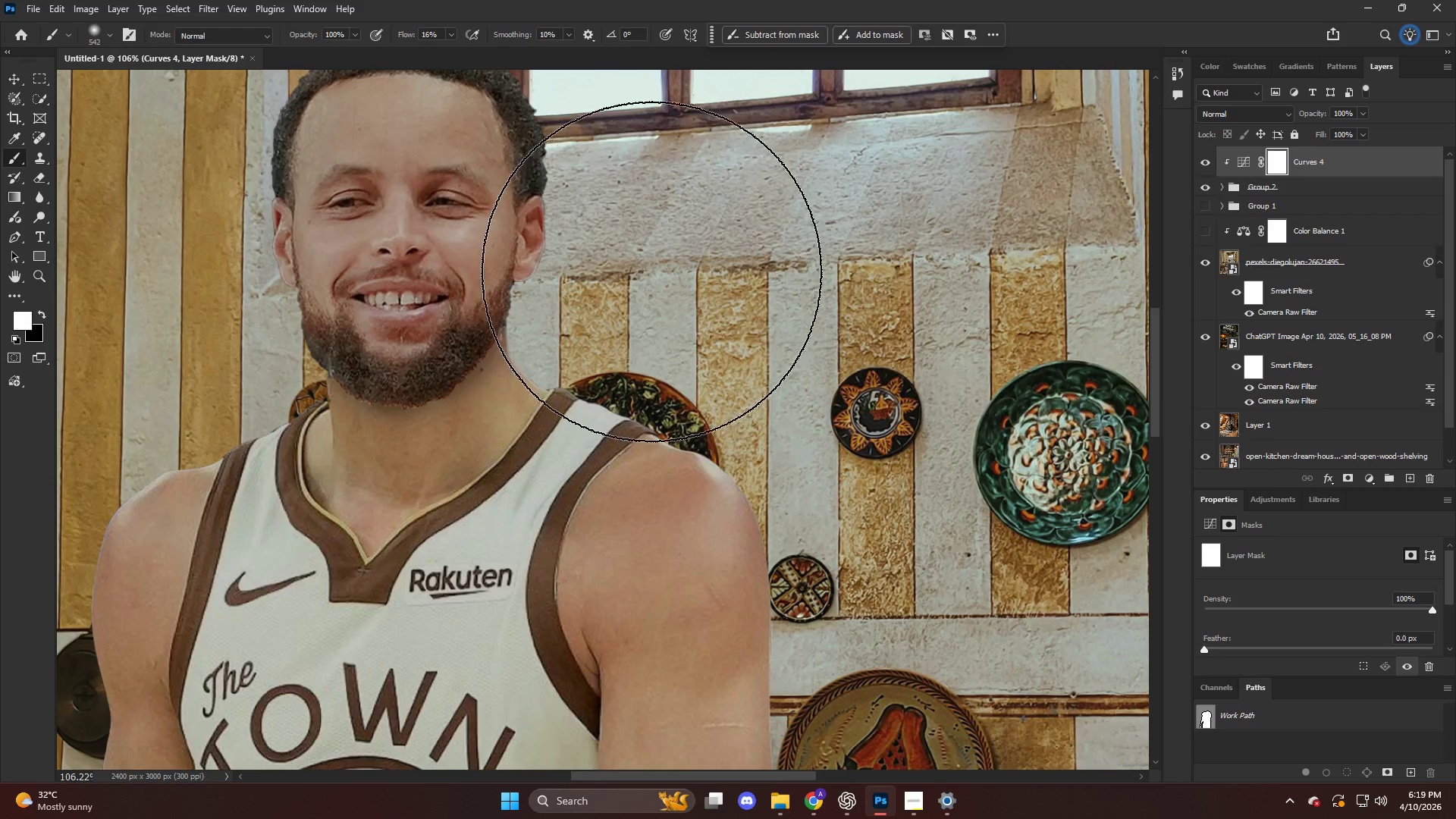 
key(X)
 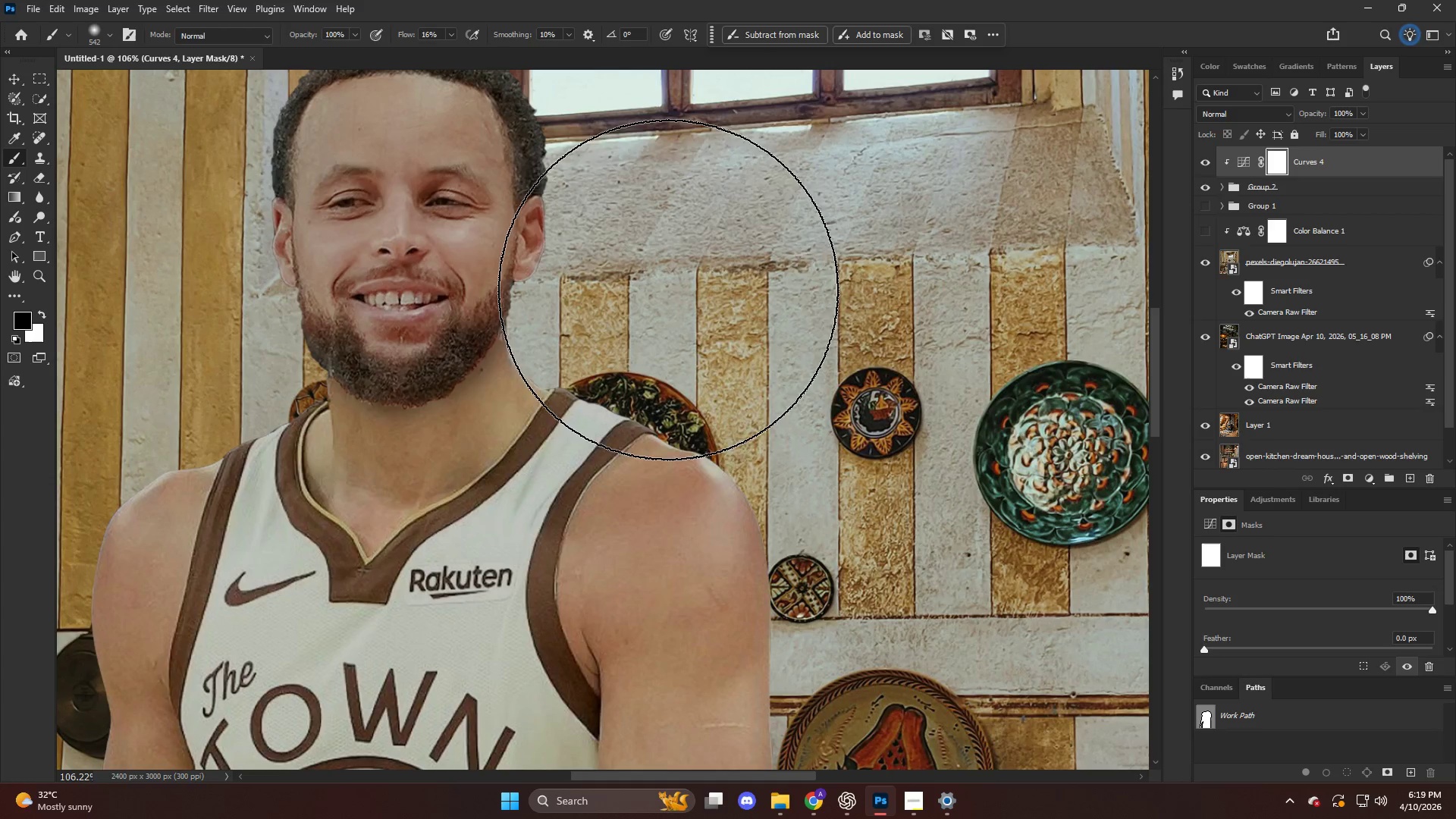 
left_click_drag(start_coordinate=[643, 317], to_coordinate=[751, 296])
 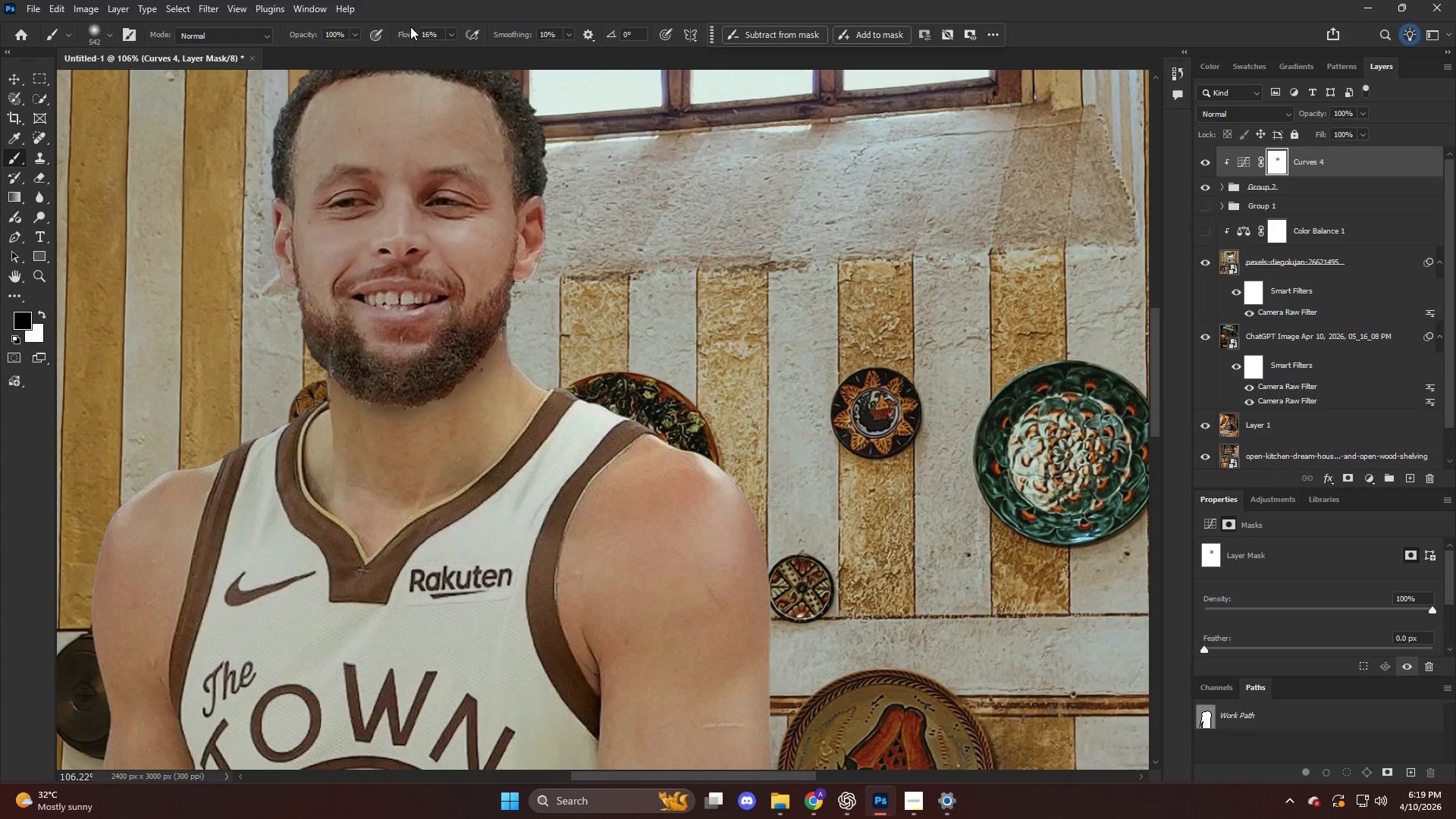 
left_click_drag(start_coordinate=[407, 28], to_coordinate=[417, 34])
 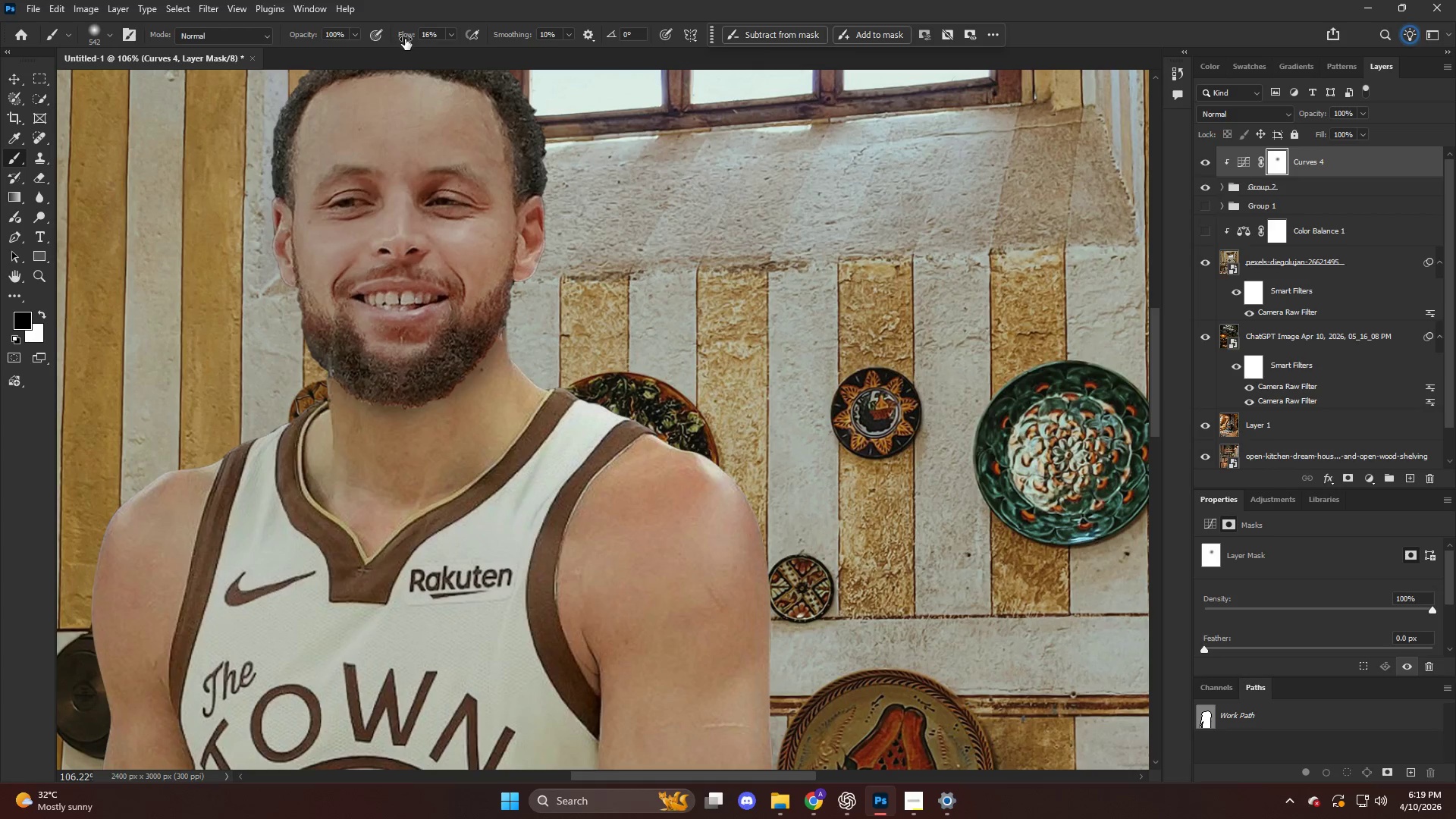 
left_click_drag(start_coordinate=[404, 39], to_coordinate=[438, 49])
 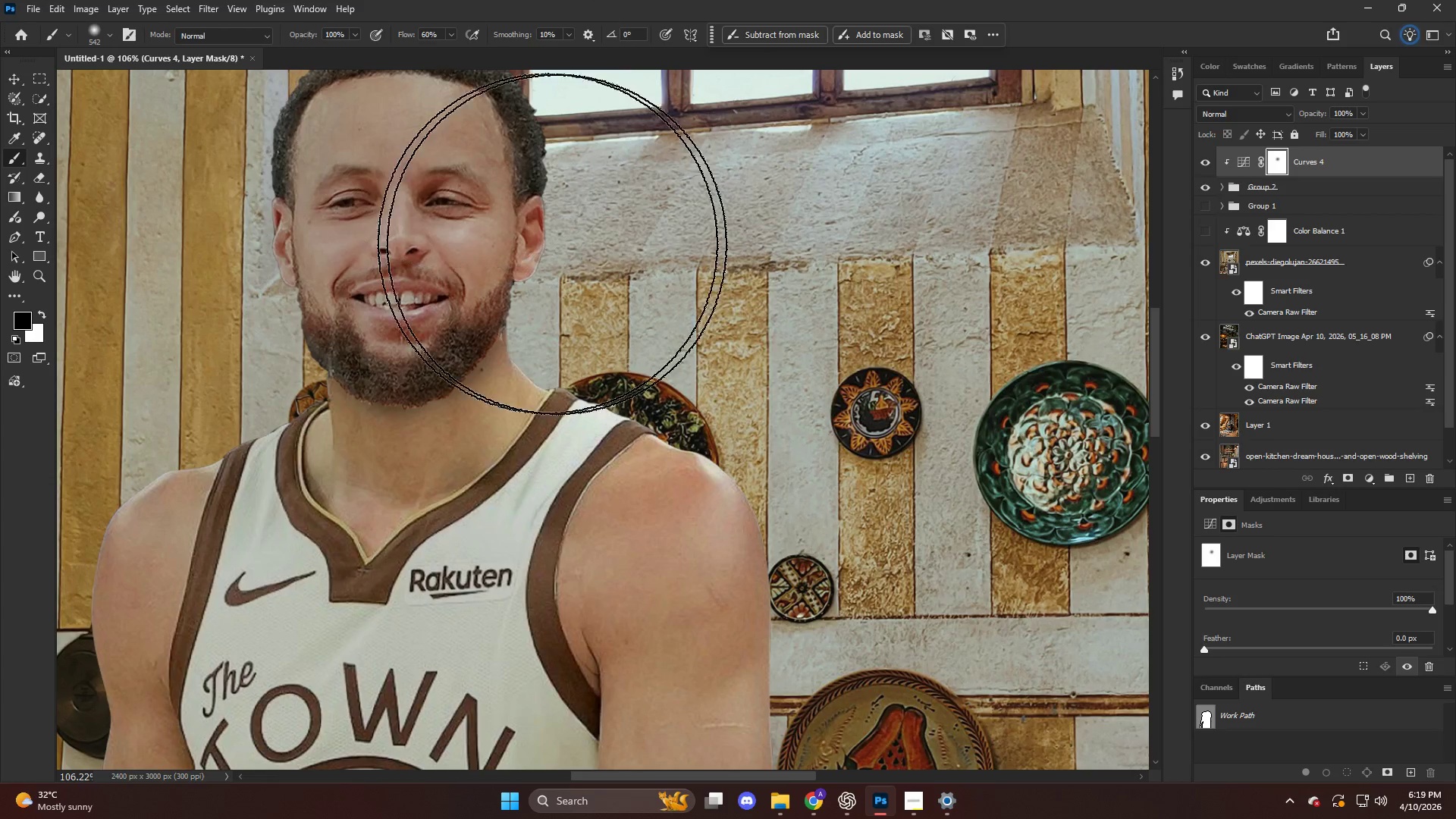 
key(Alt+AltLeft)
 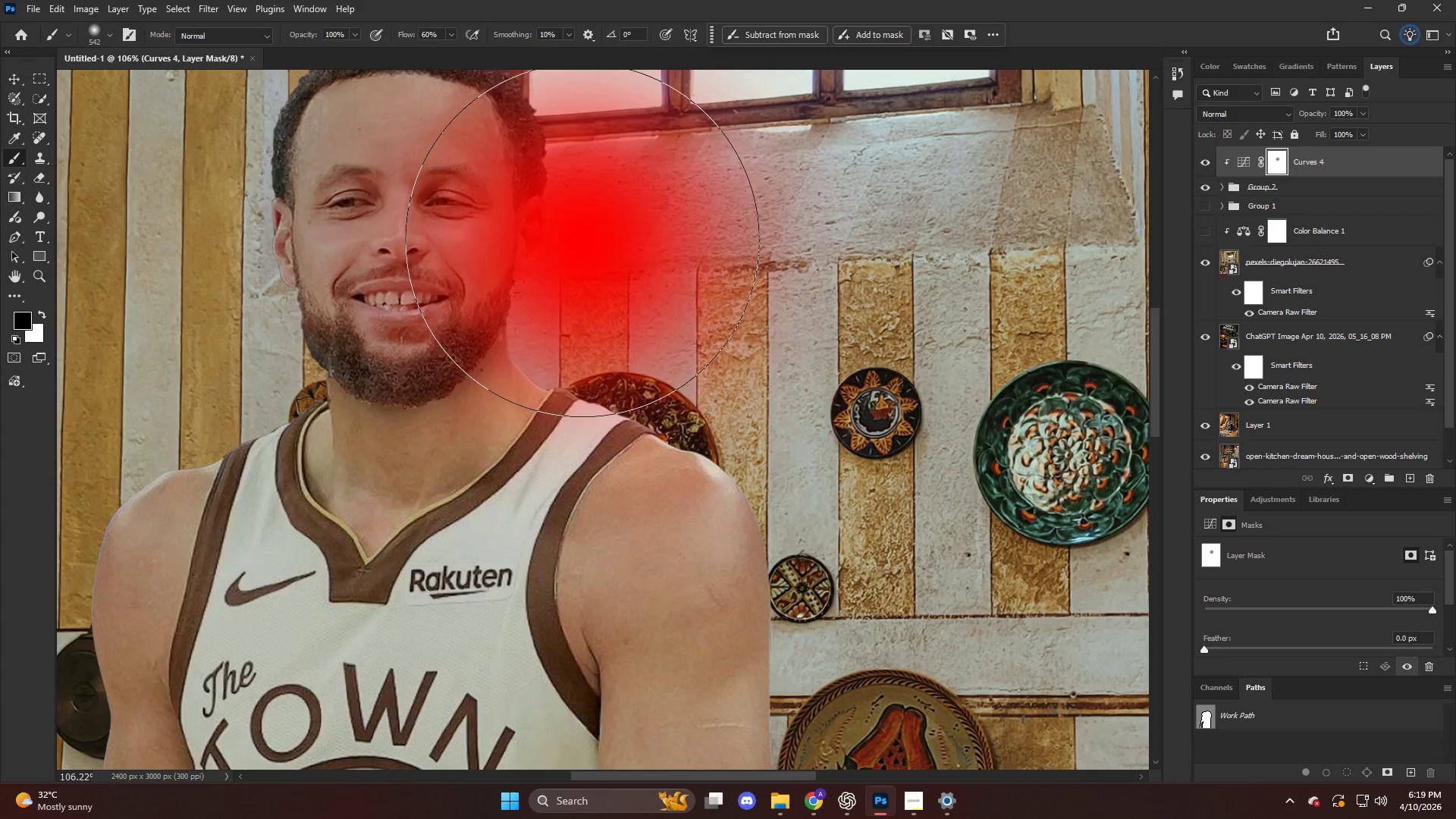 
left_click_drag(start_coordinate=[553, 247], to_coordinate=[878, 471])
 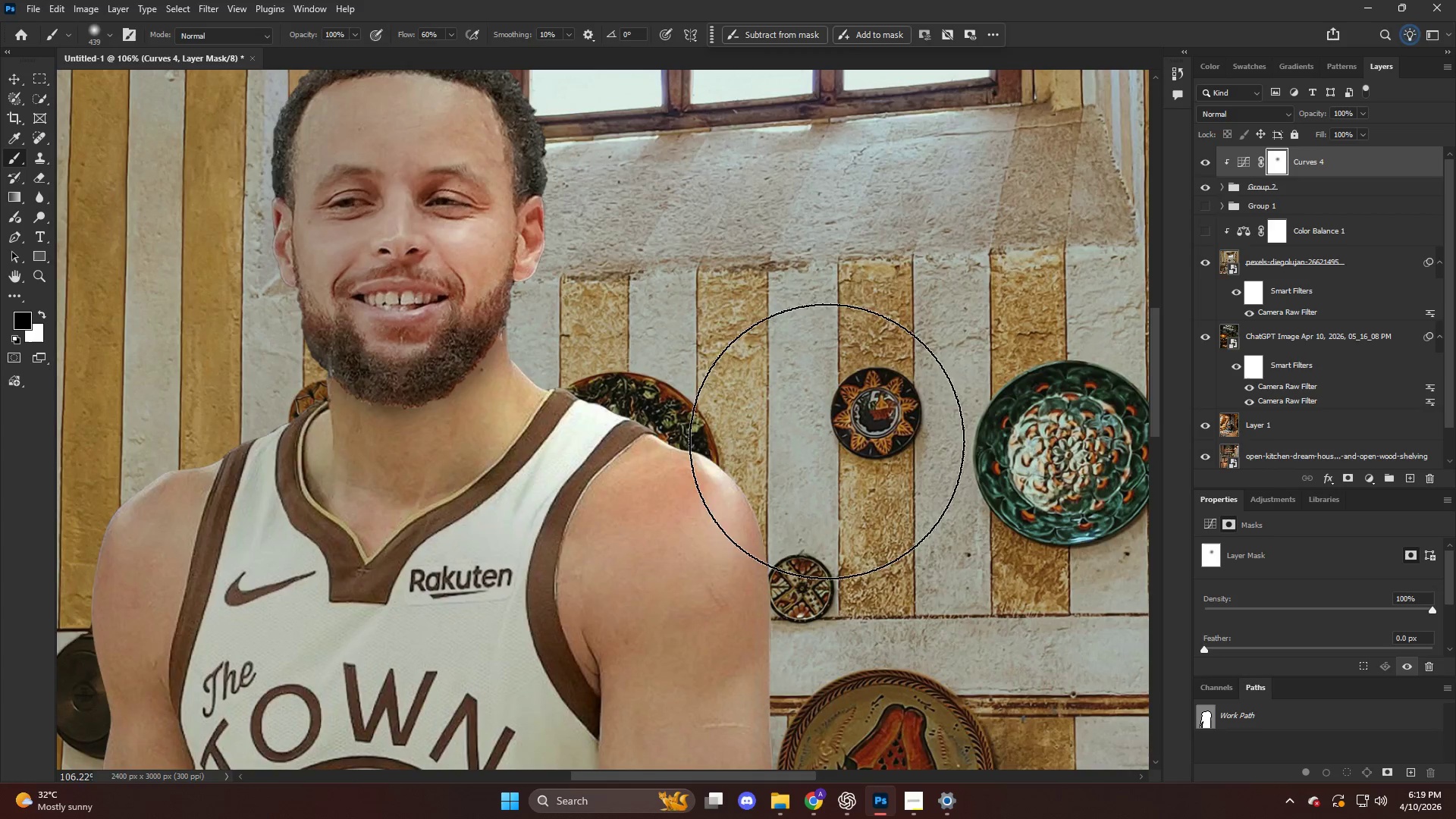 
hold_key(key=AltLeft, duration=0.44)
scroll: coordinate [686, 375], scroll_direction: down, amount: 9.0
 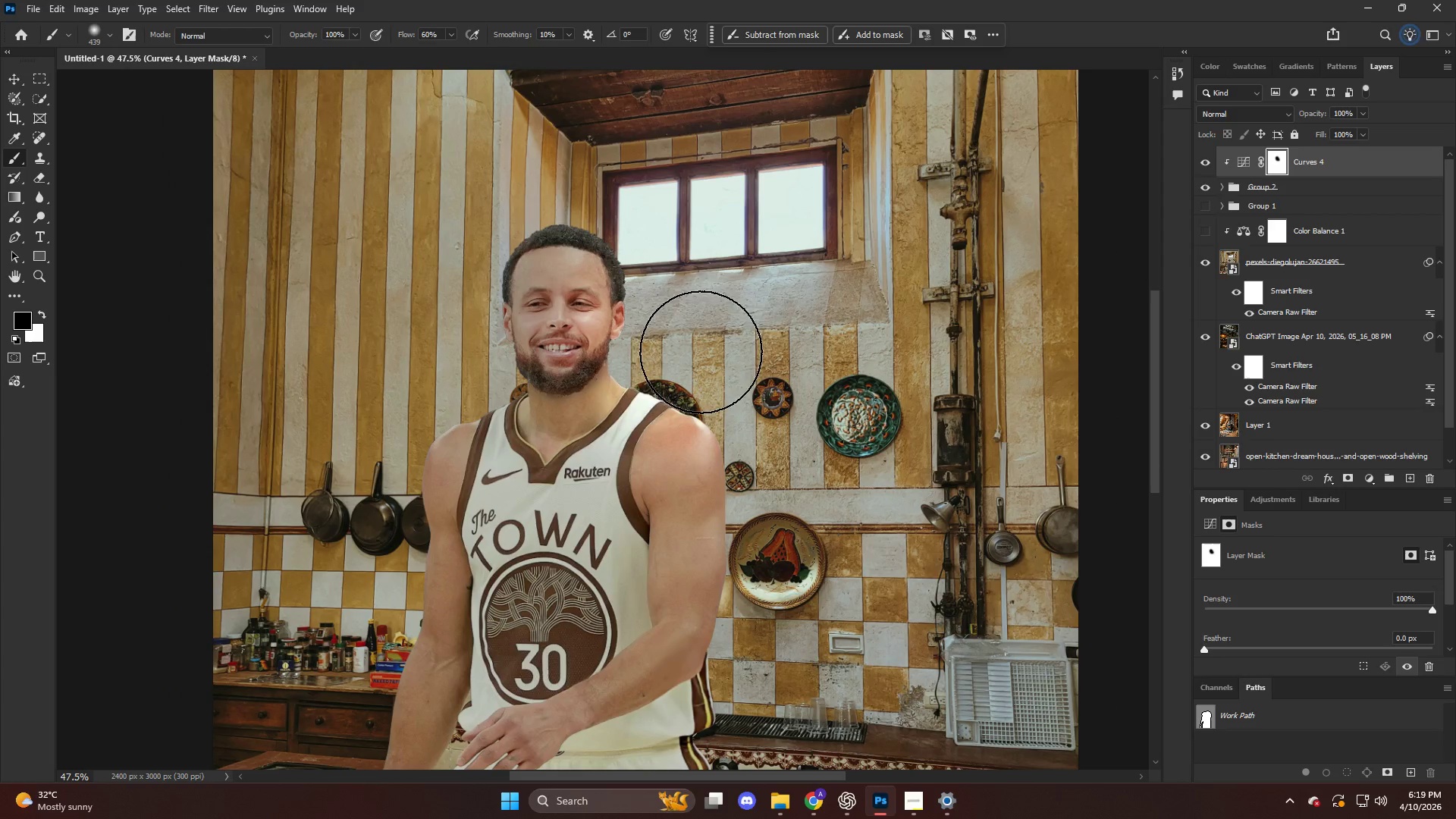 
key(Control+ControlLeft)
 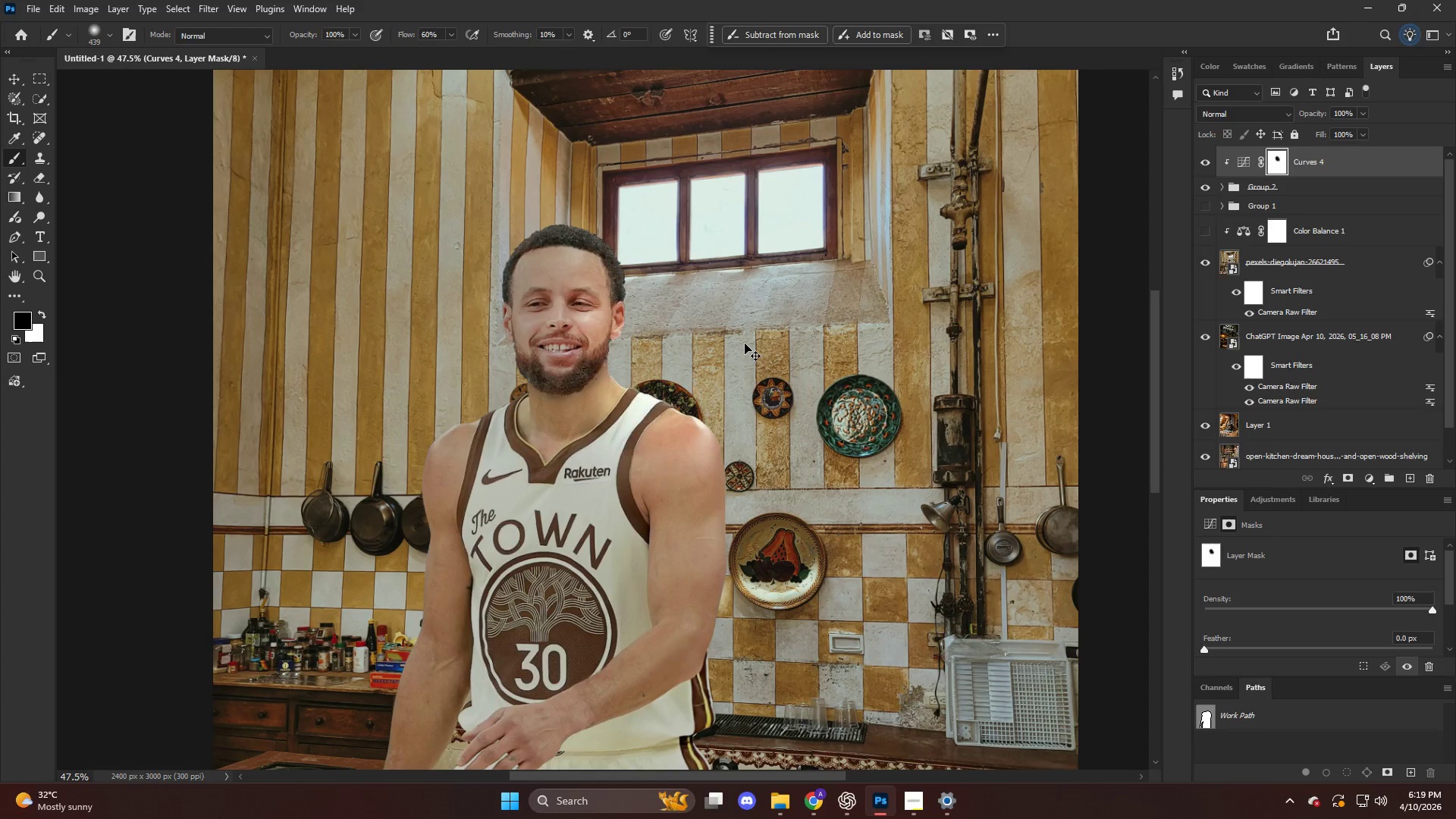 
key(Control+Z)
 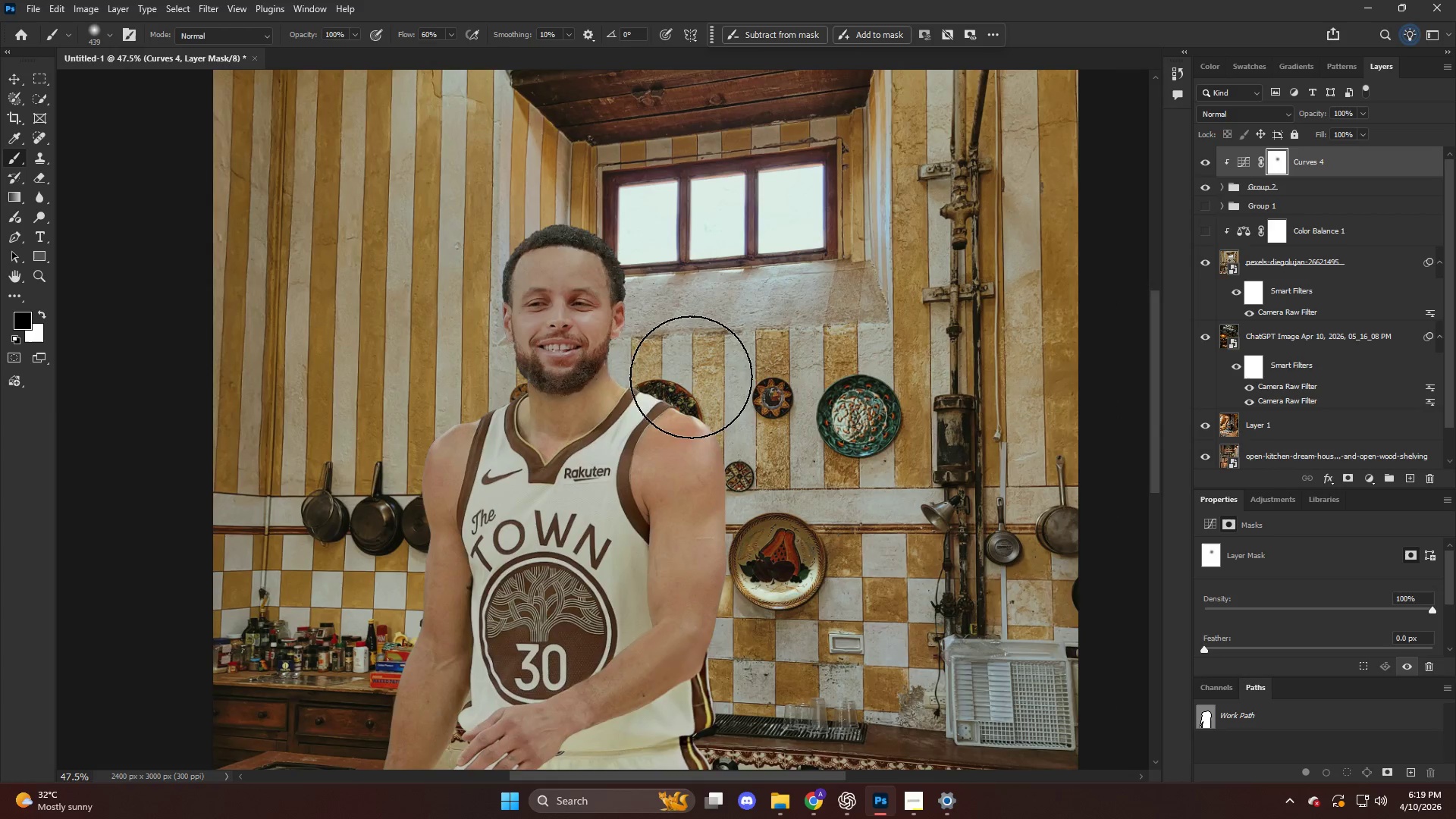 
hold_key(key=AltLeft, duration=0.67)
scroll: coordinate [664, 369], scroll_direction: up, amount: 9.0
 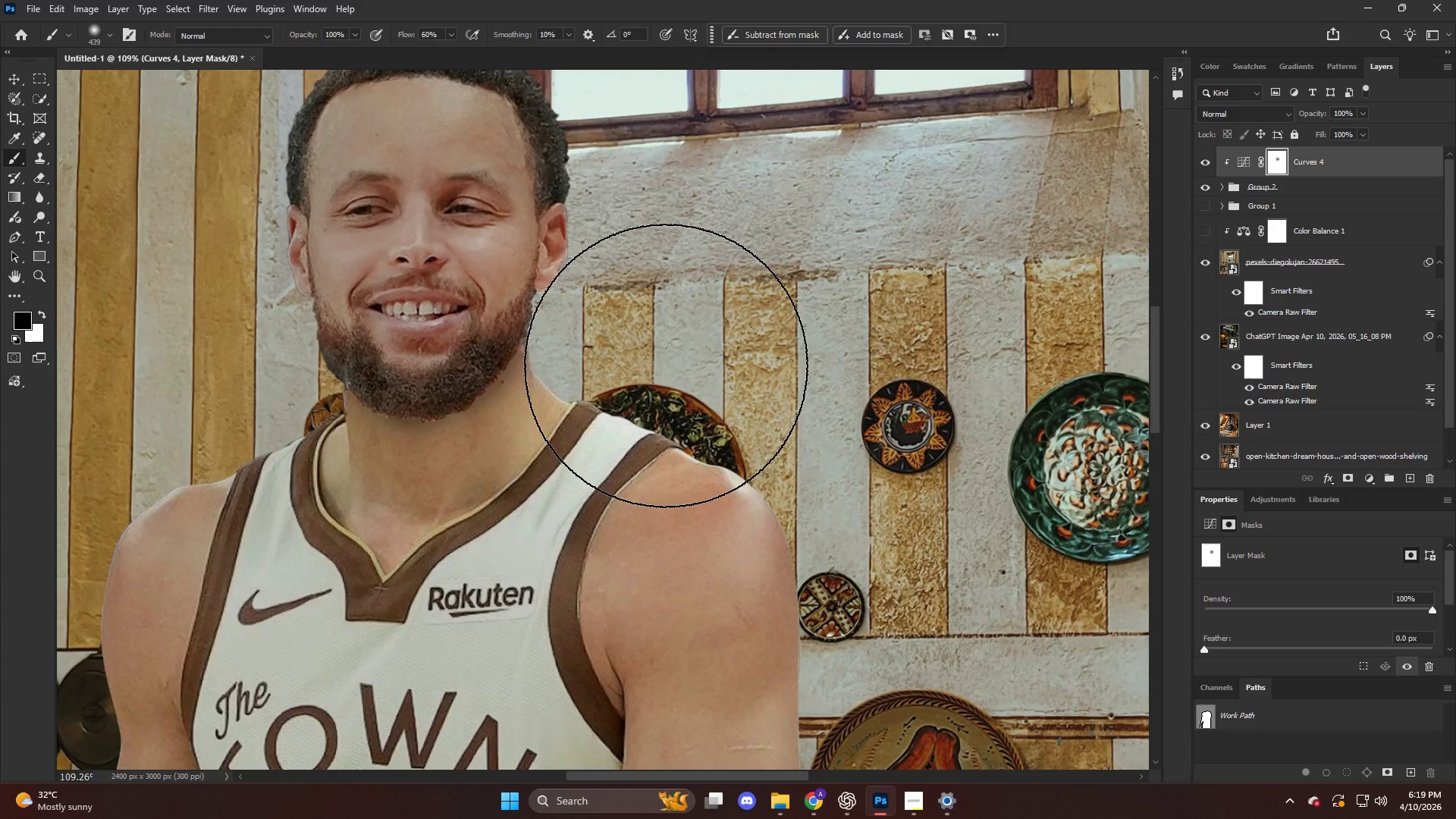 
key(Control+ControlLeft)
 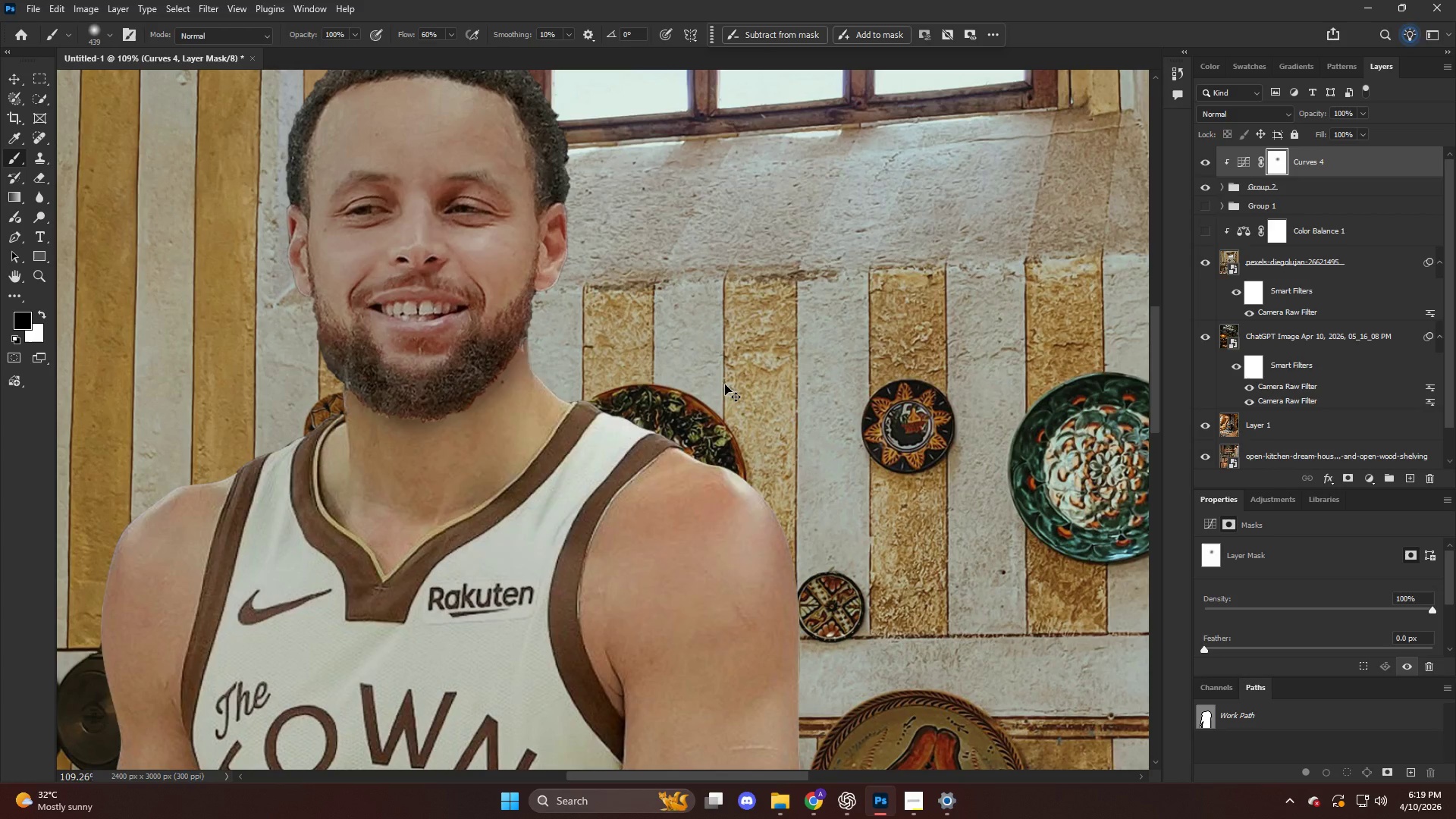 
key(Control+Z)
 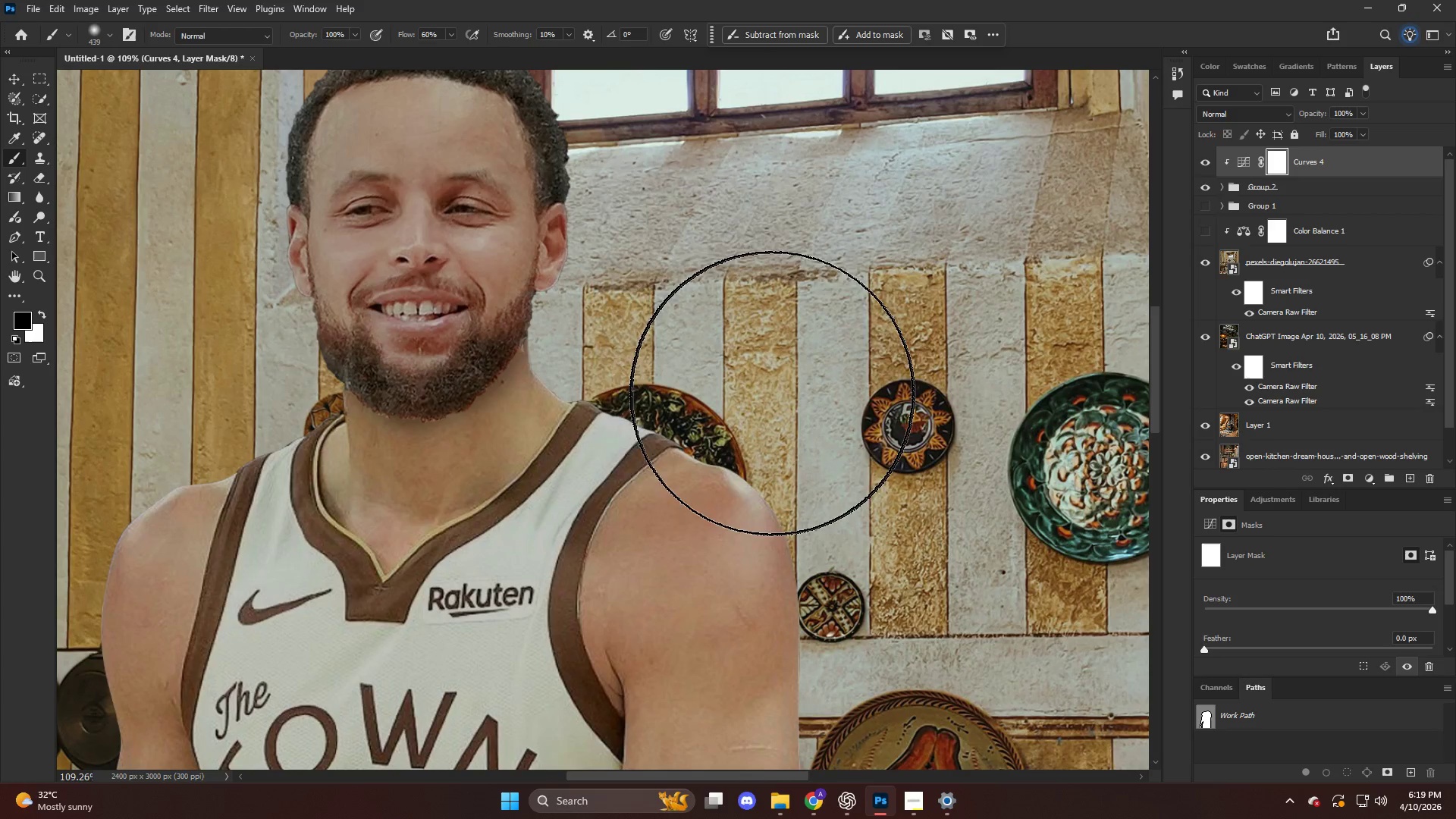 
key(Alt+AltLeft)
 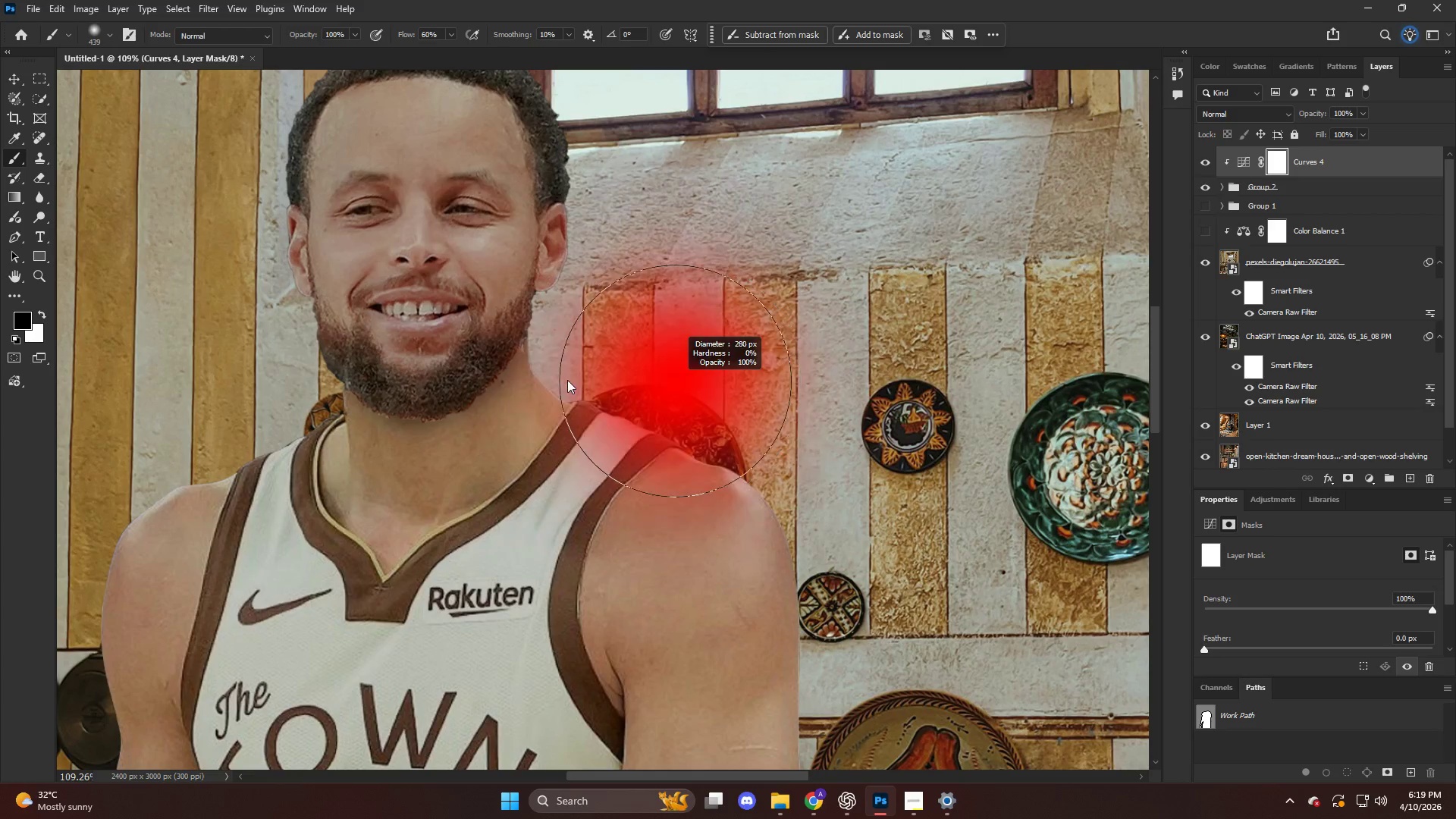 
left_click_drag(start_coordinate=[590, 386], to_coordinate=[961, 515])
 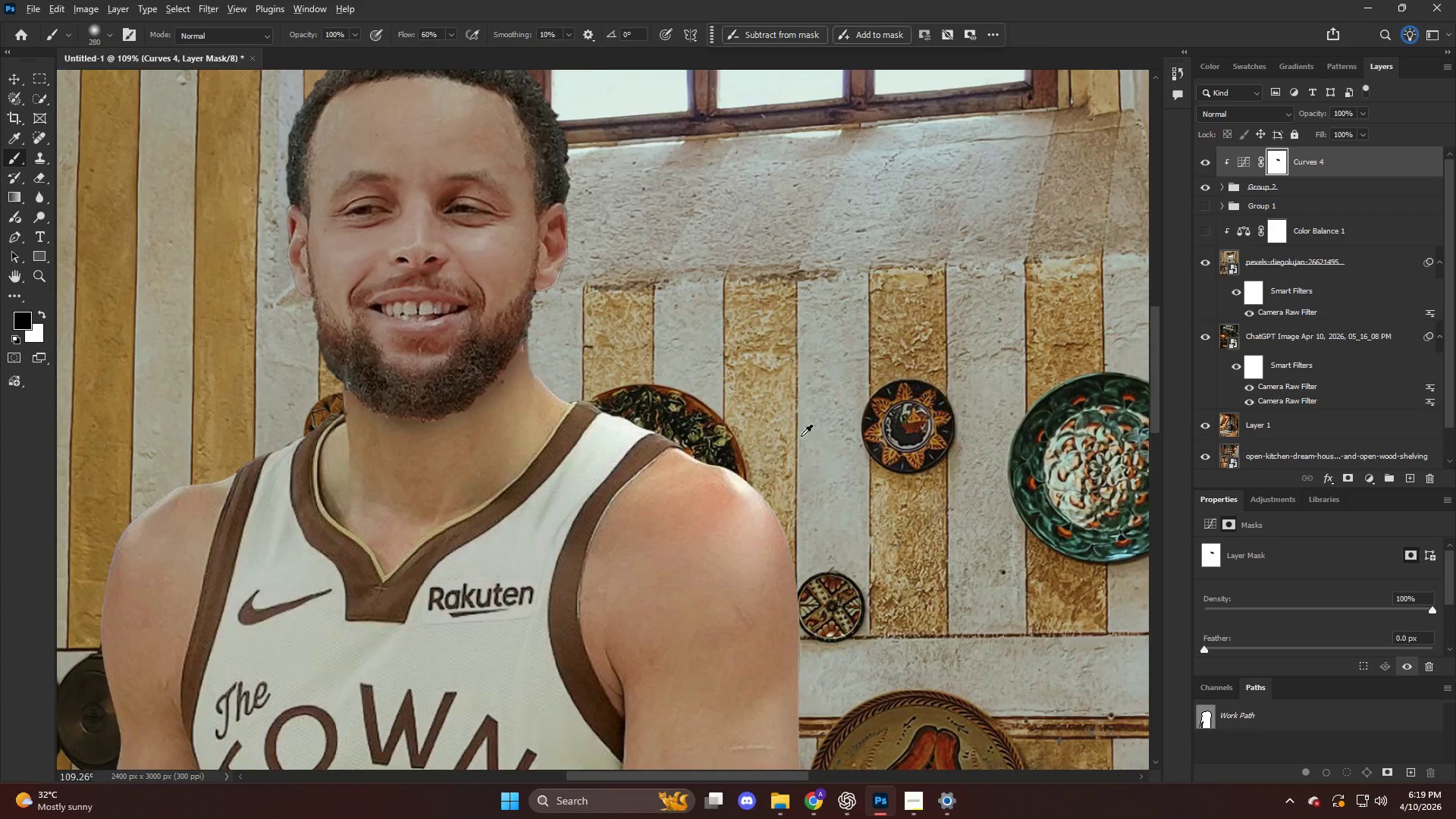 
hold_key(key=AltLeft, duration=0.31)
 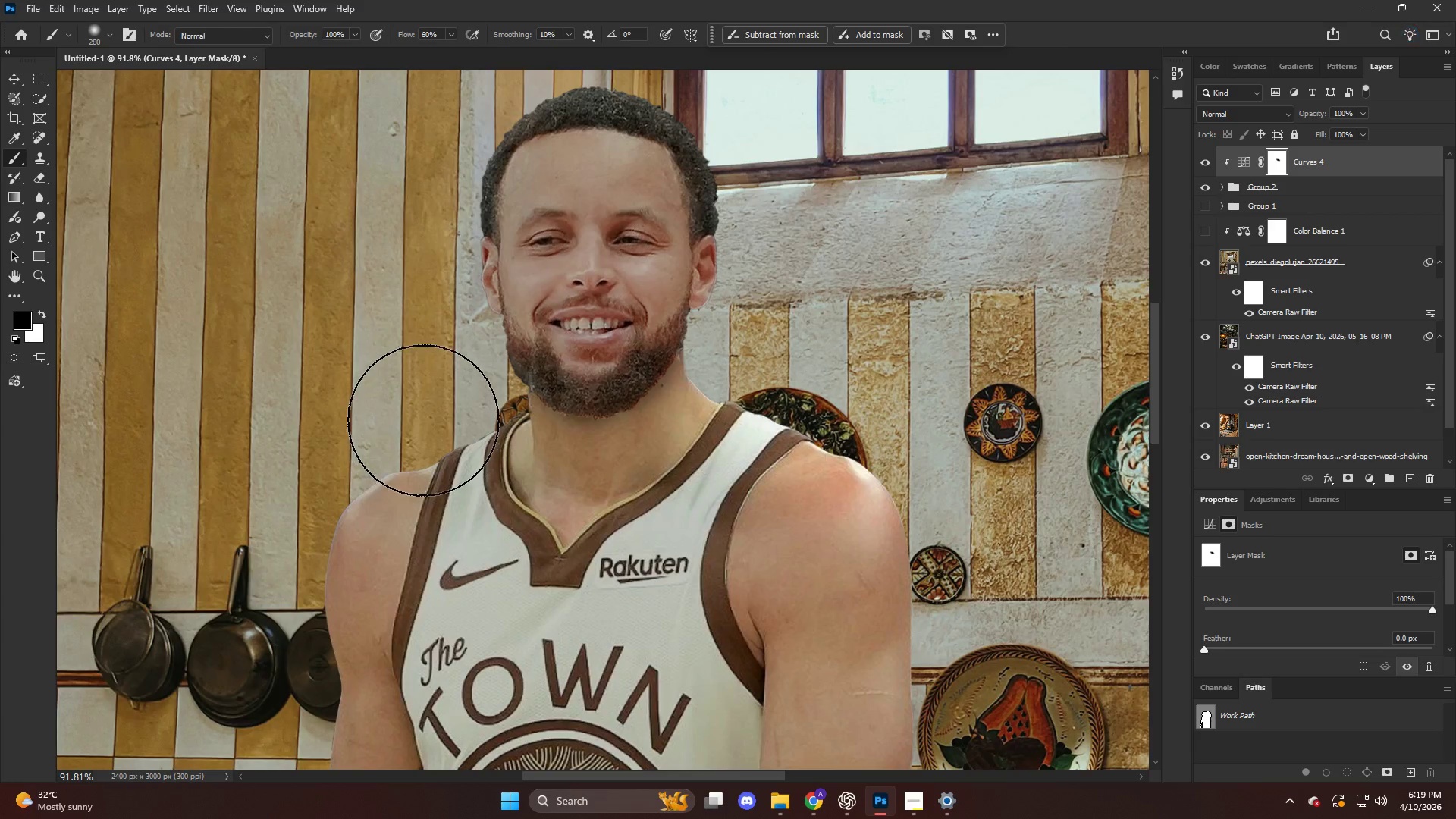 
key(Alt+AltLeft)
 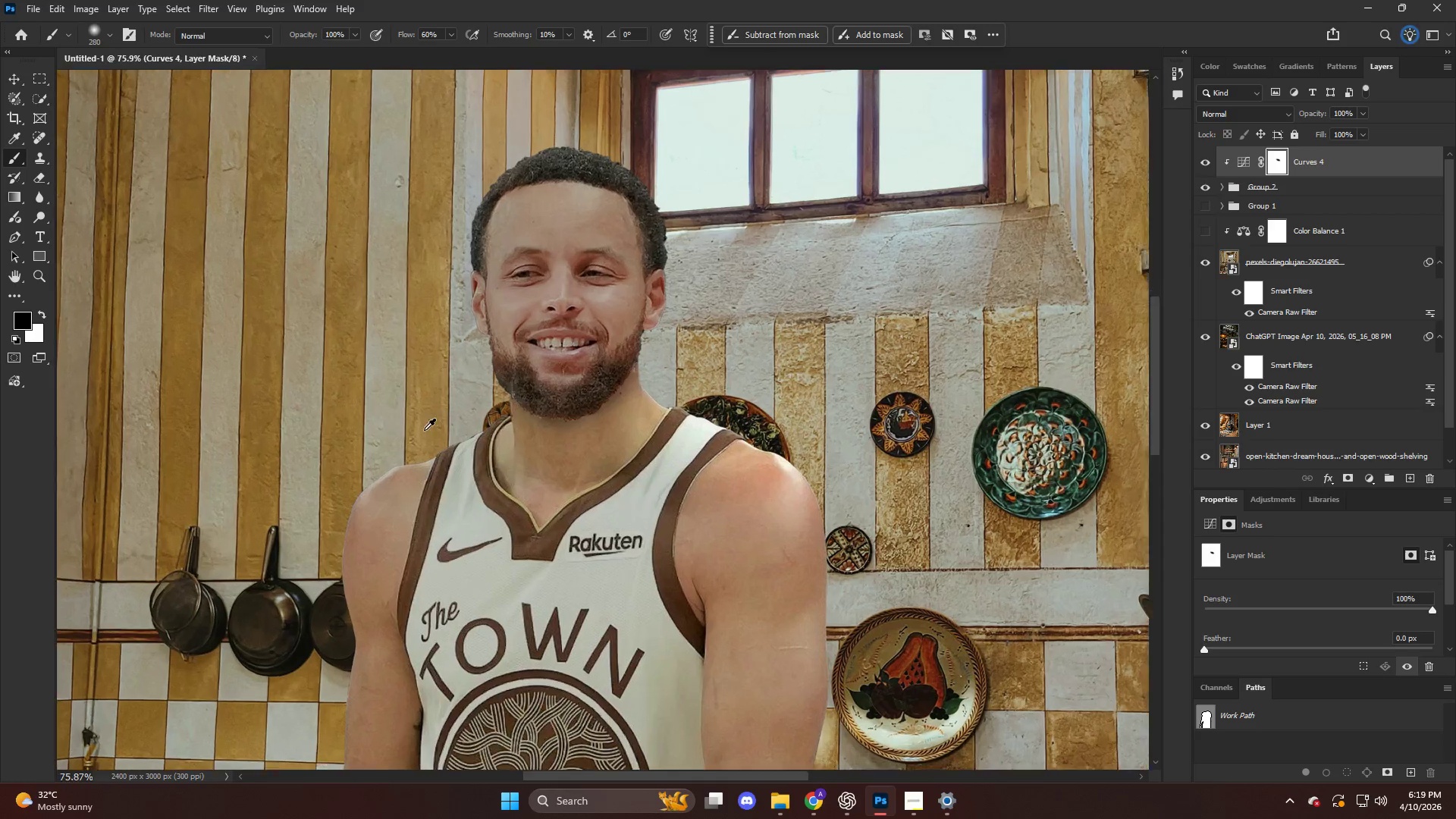 
scroll: coordinate [774, 422], scroll_direction: down, amount: 5.0
 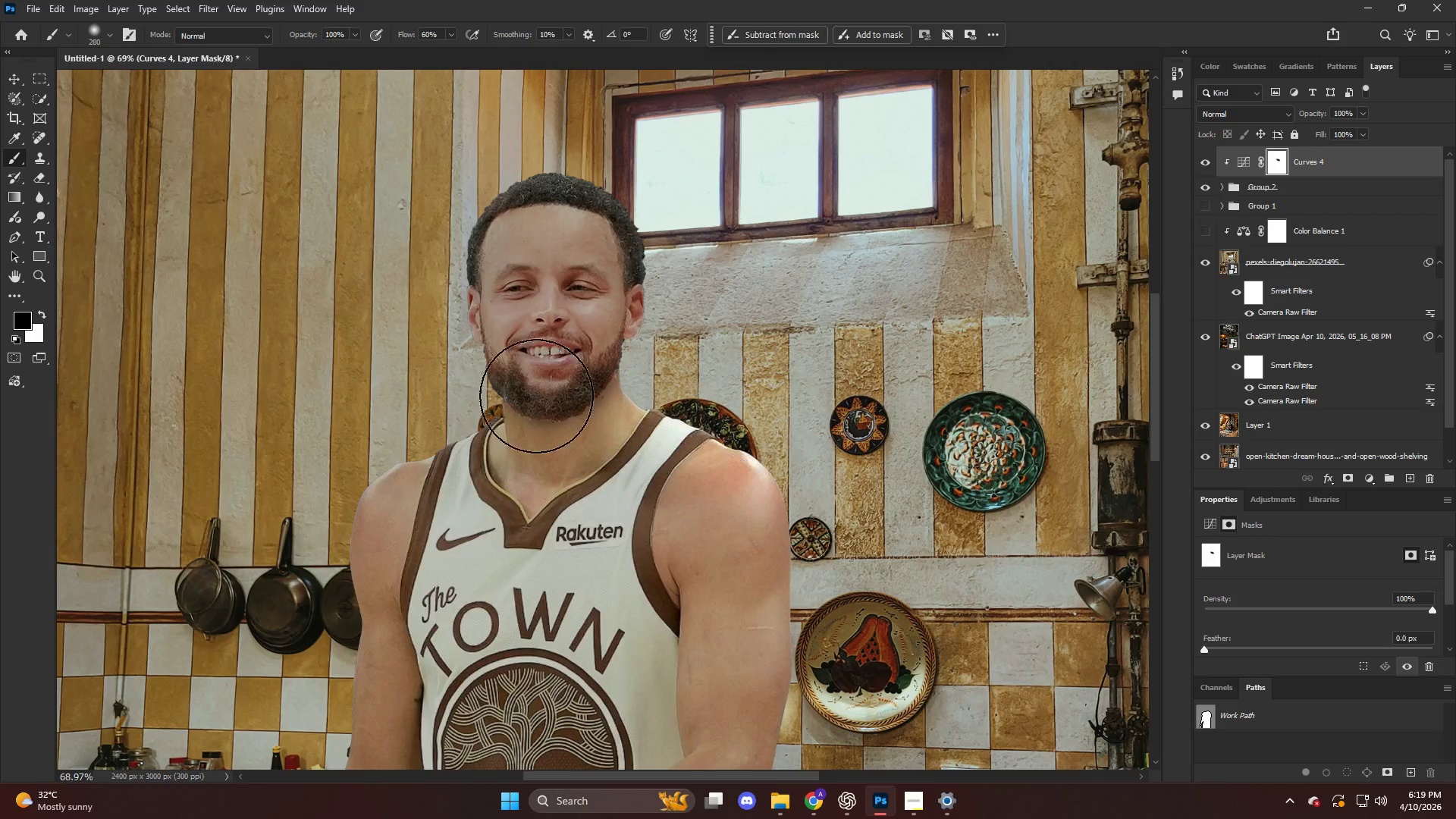 
left_click_drag(start_coordinate=[432, 407], to_coordinate=[196, 502])
 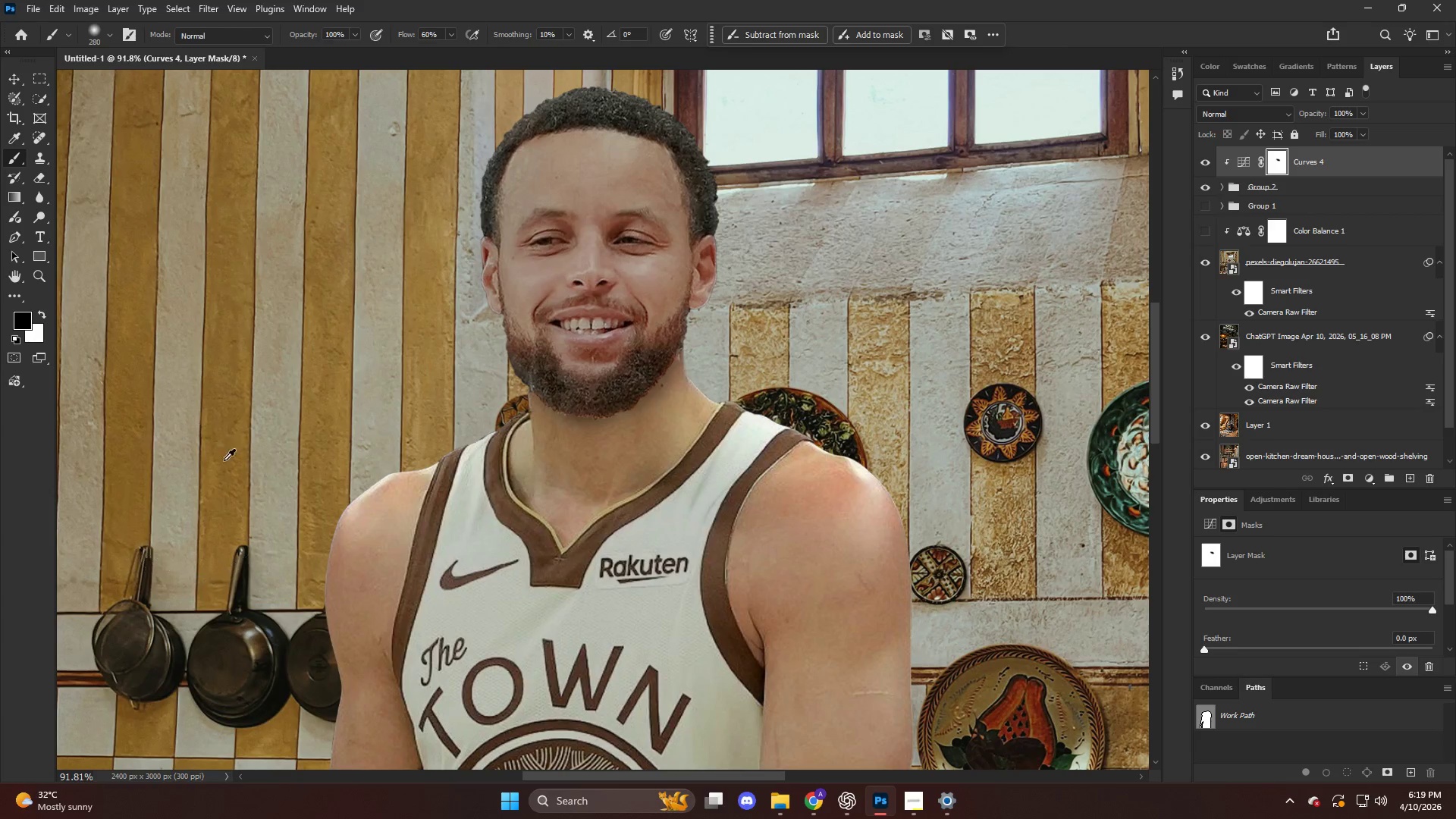 
scroll: coordinate [424, 430], scroll_direction: up, amount: 3.0
 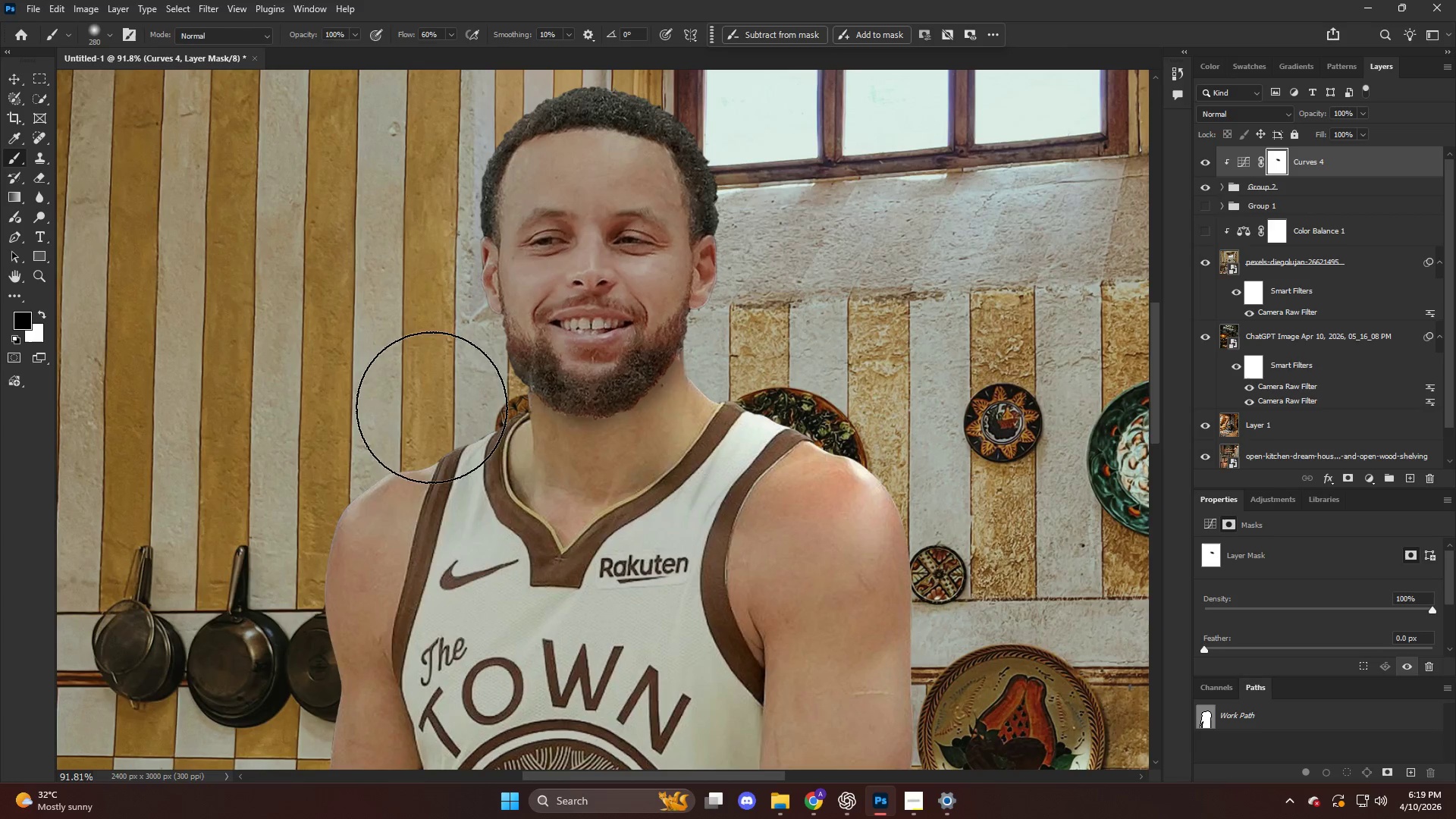 
key(Alt+AltLeft)
 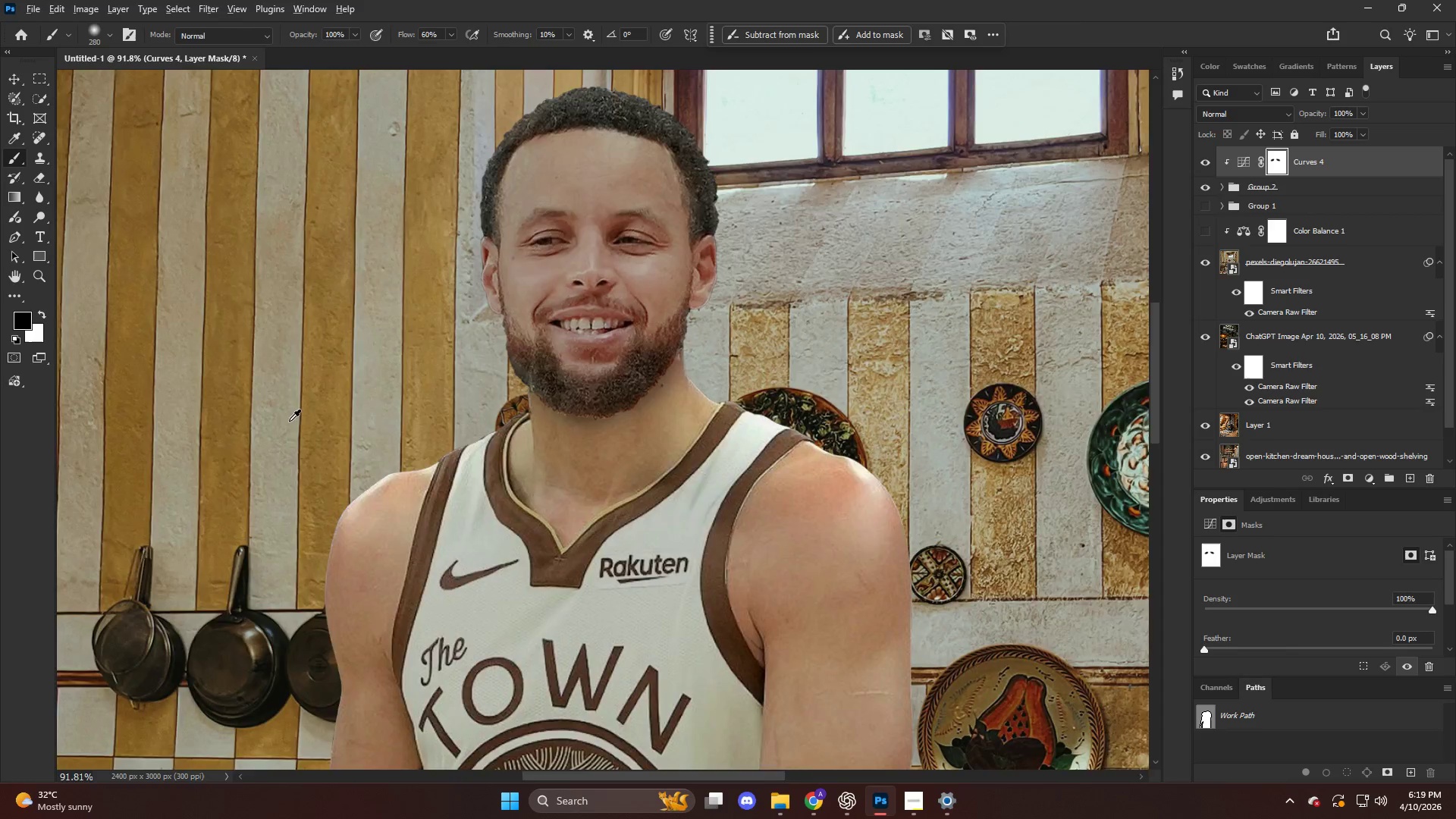 
hold_key(key=AltLeft, duration=0.61)
scroll: coordinate [342, 372], scroll_direction: none, amount: 0.0
 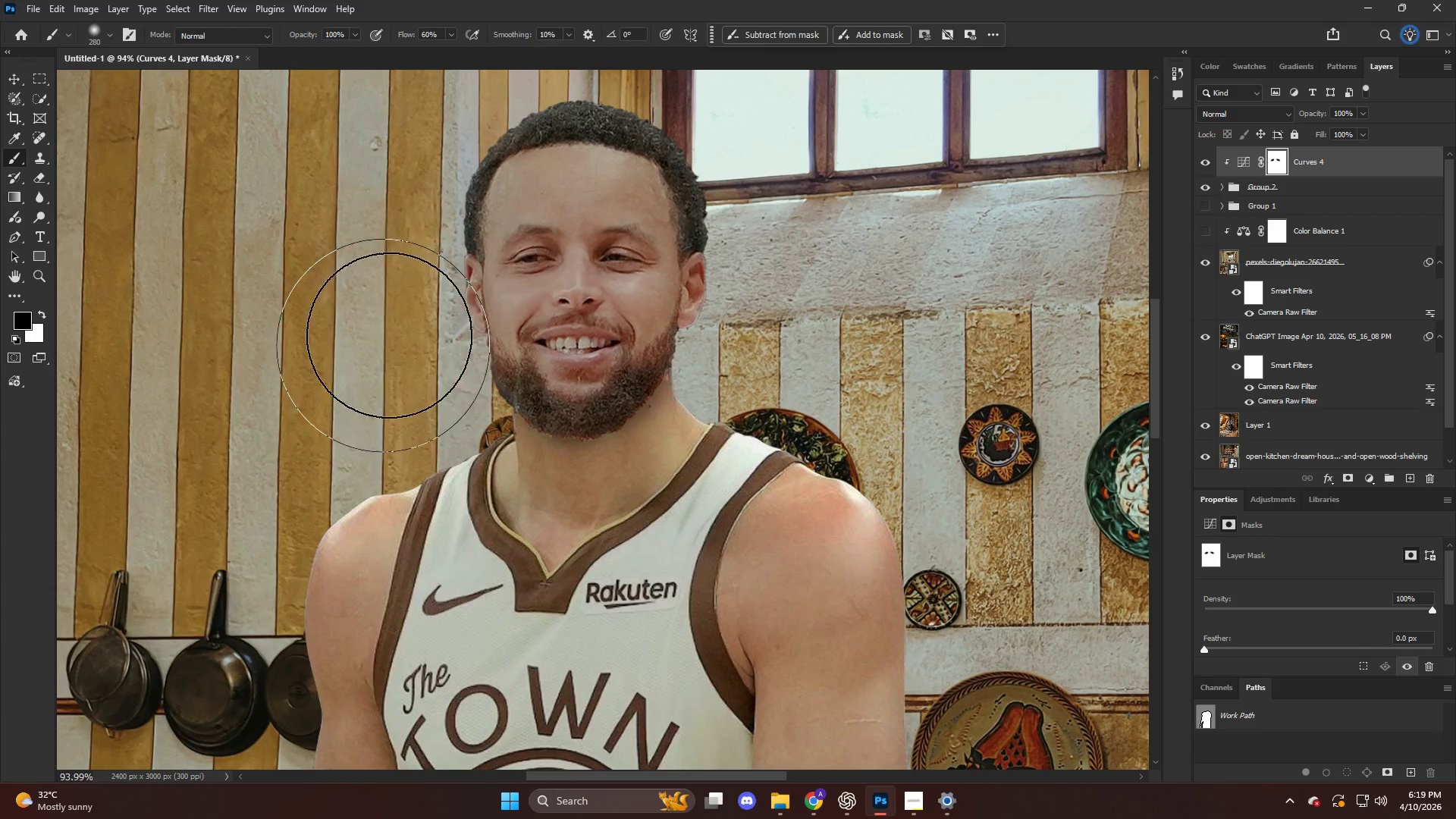 
left_click_drag(start_coordinate=[408, 303], to_coordinate=[533, 87])
 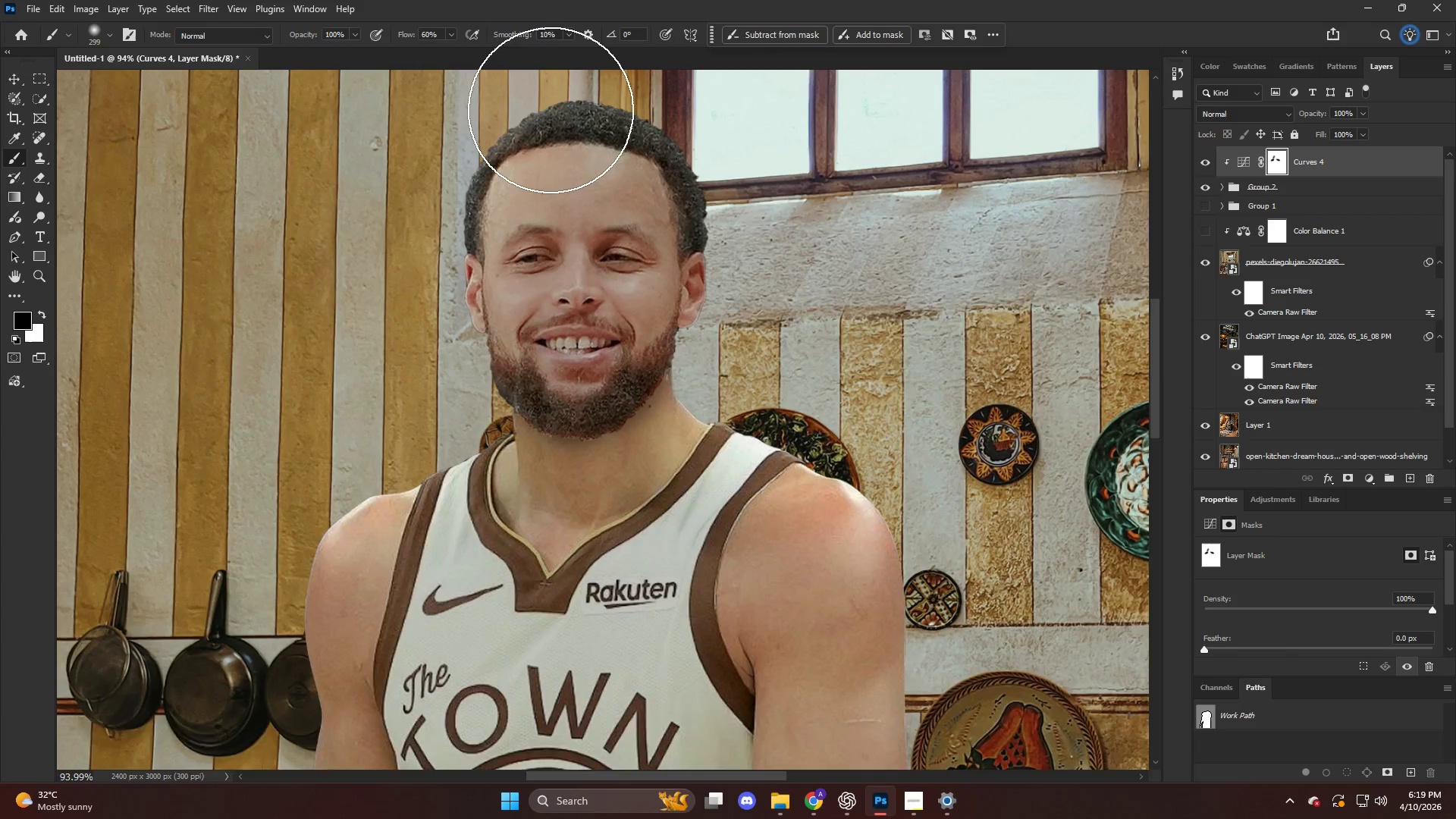 
left_click_drag(start_coordinate=[453, 108], to_coordinate=[884, 223])
 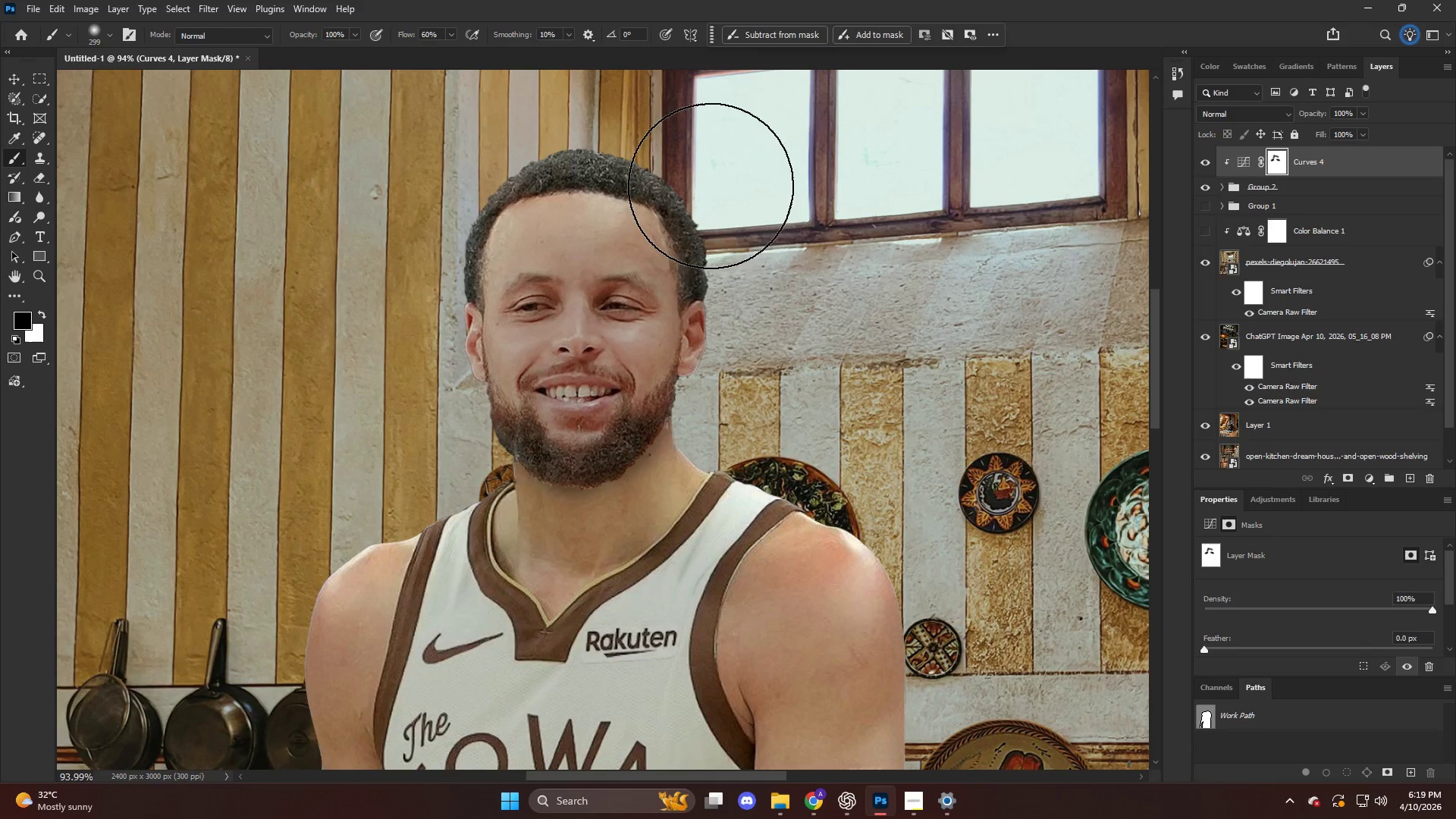 
scroll: coordinate [551, 110], scroll_direction: up, amount: 4.0
 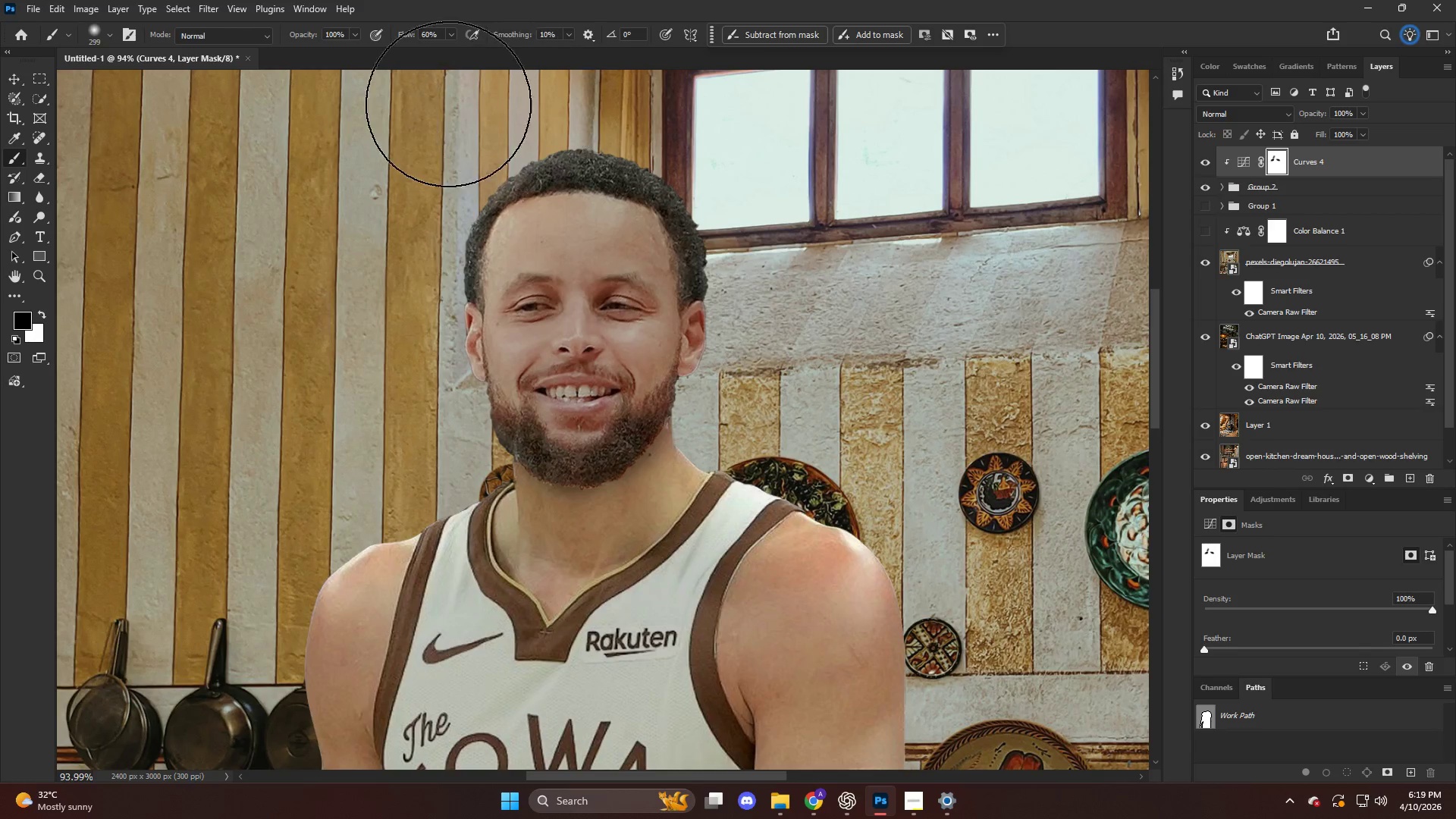 
left_click_drag(start_coordinate=[715, 193], to_coordinate=[757, 382])
 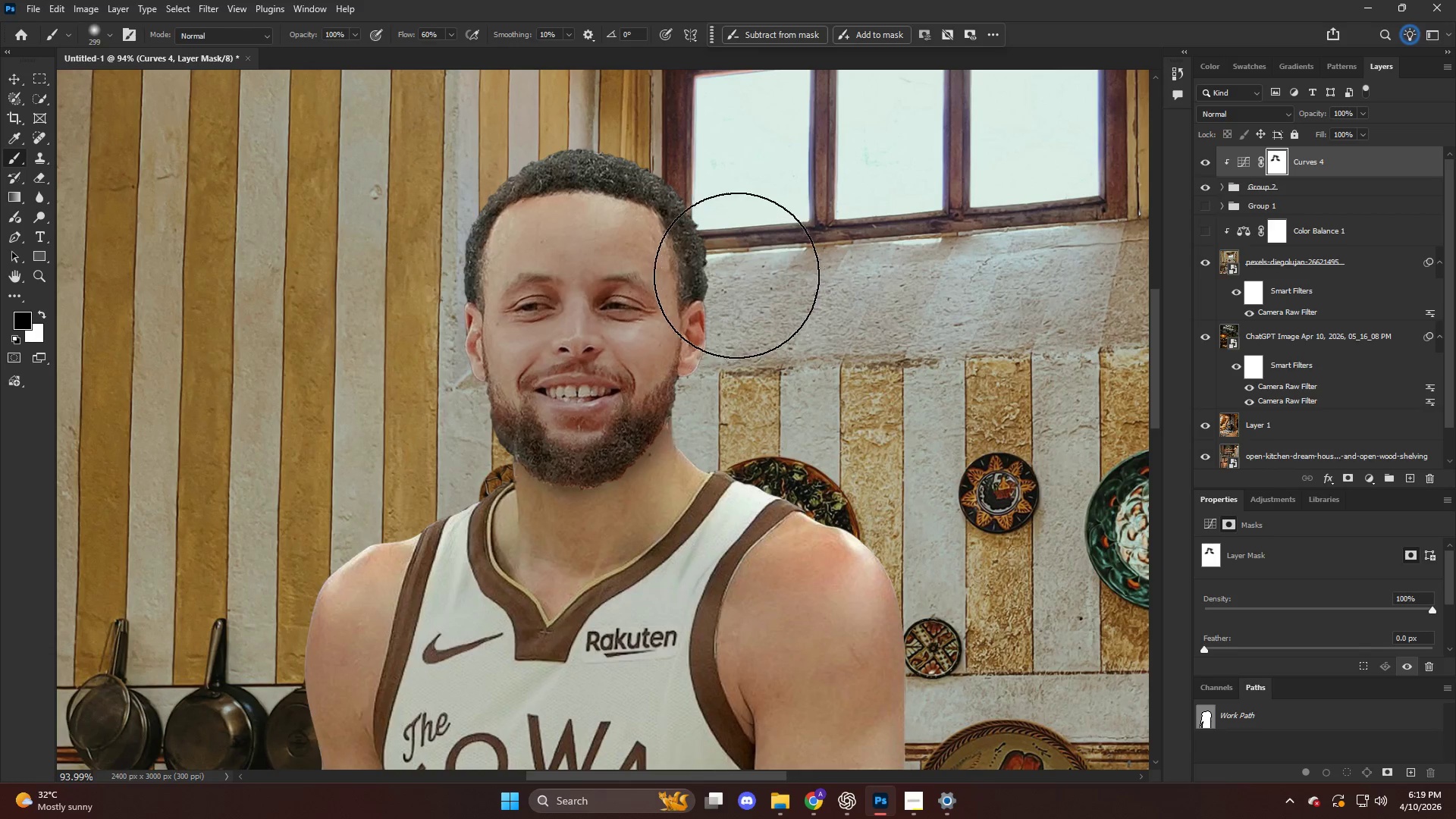 
left_click_drag(start_coordinate=[736, 291], to_coordinate=[755, 403])
 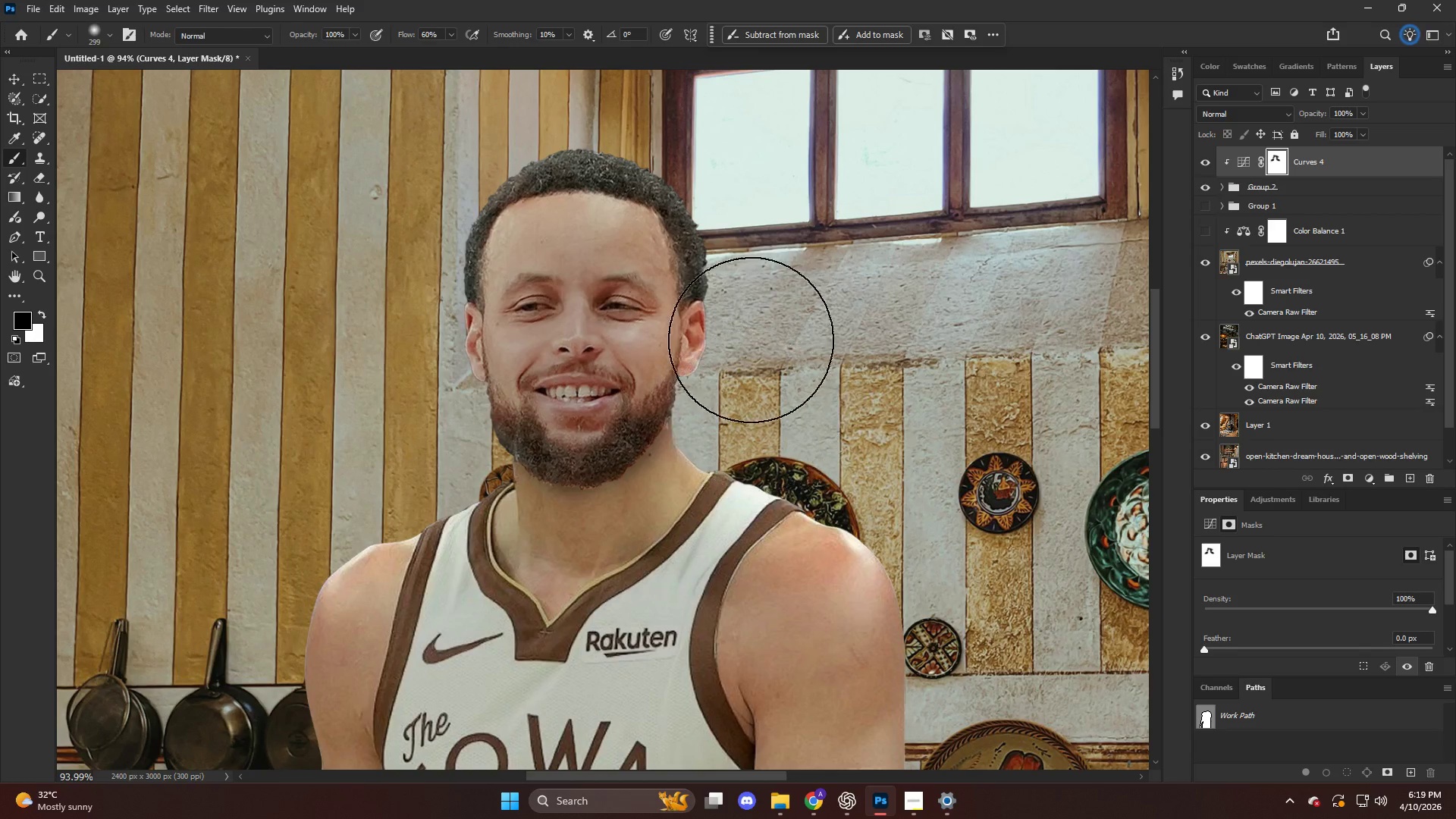 
hold_key(key=AltLeft, duration=0.83)
scroll: coordinate [745, 346], scroll_direction: down, amount: 14.0
 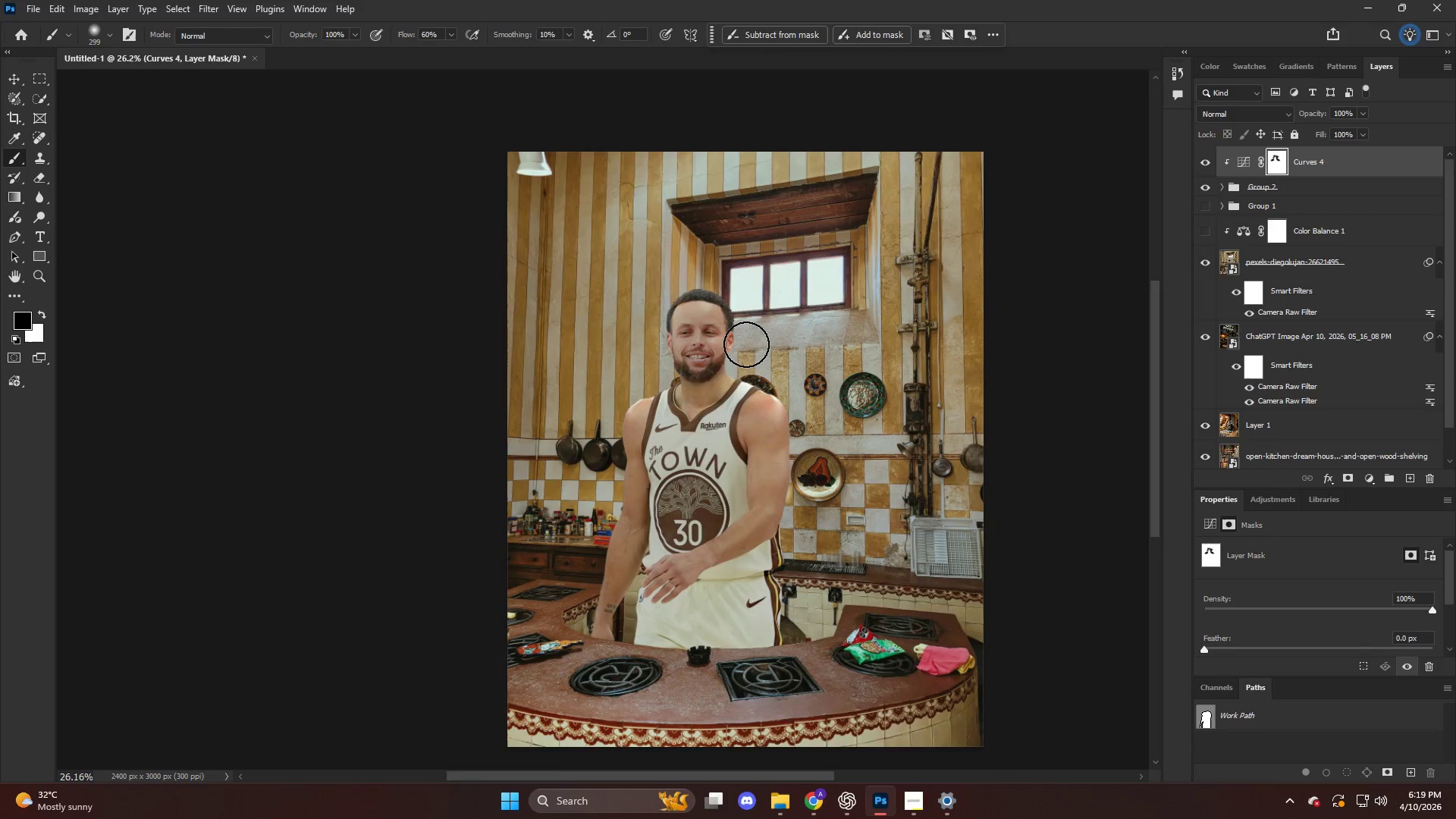 
hold_key(key=AltLeft, duration=0.75)
scroll: coordinate [747, 375], scroll_direction: up, amount: 7.0
 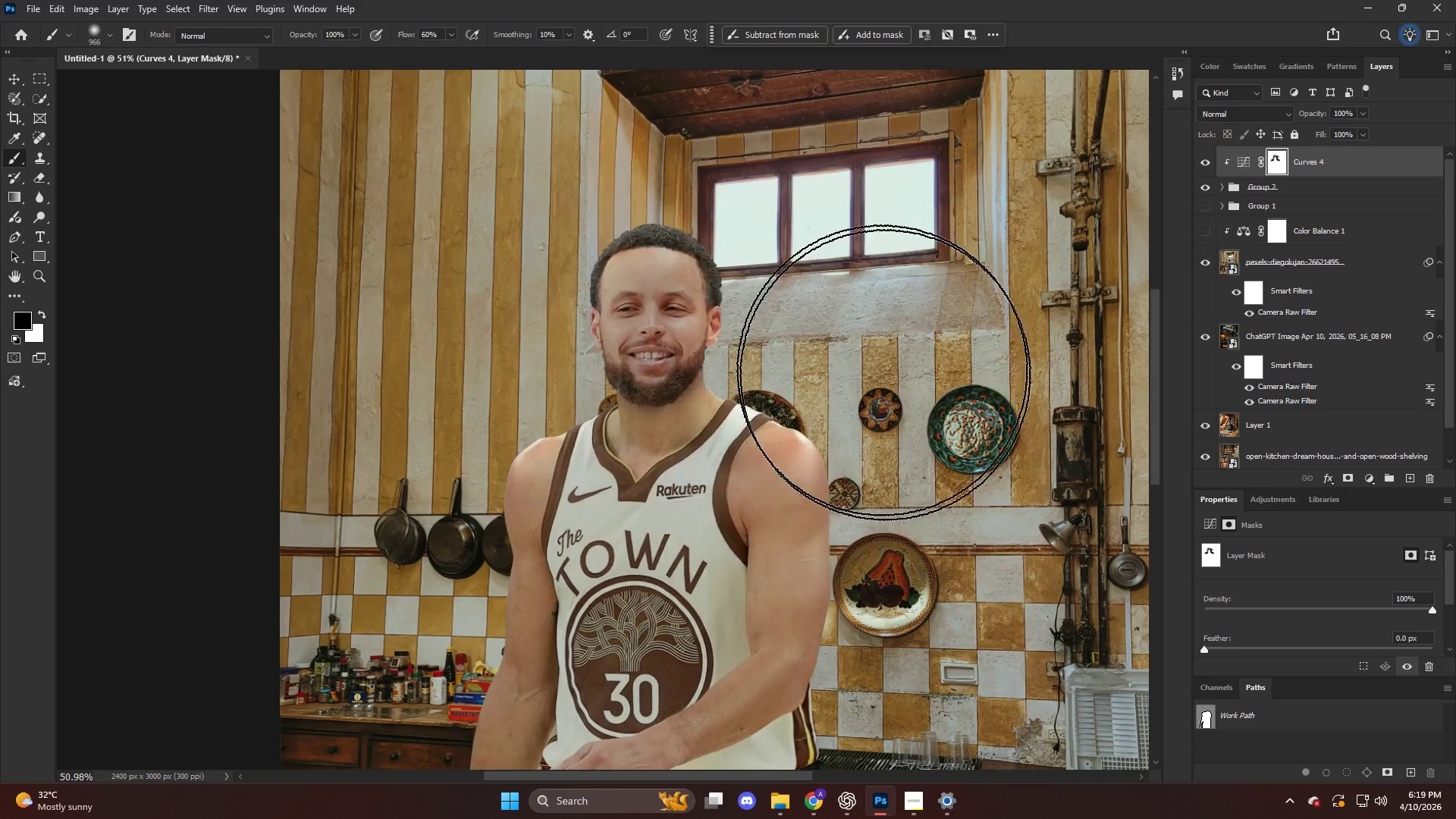 
left_click_drag(start_coordinate=[847, 338], to_coordinate=[843, 590])
 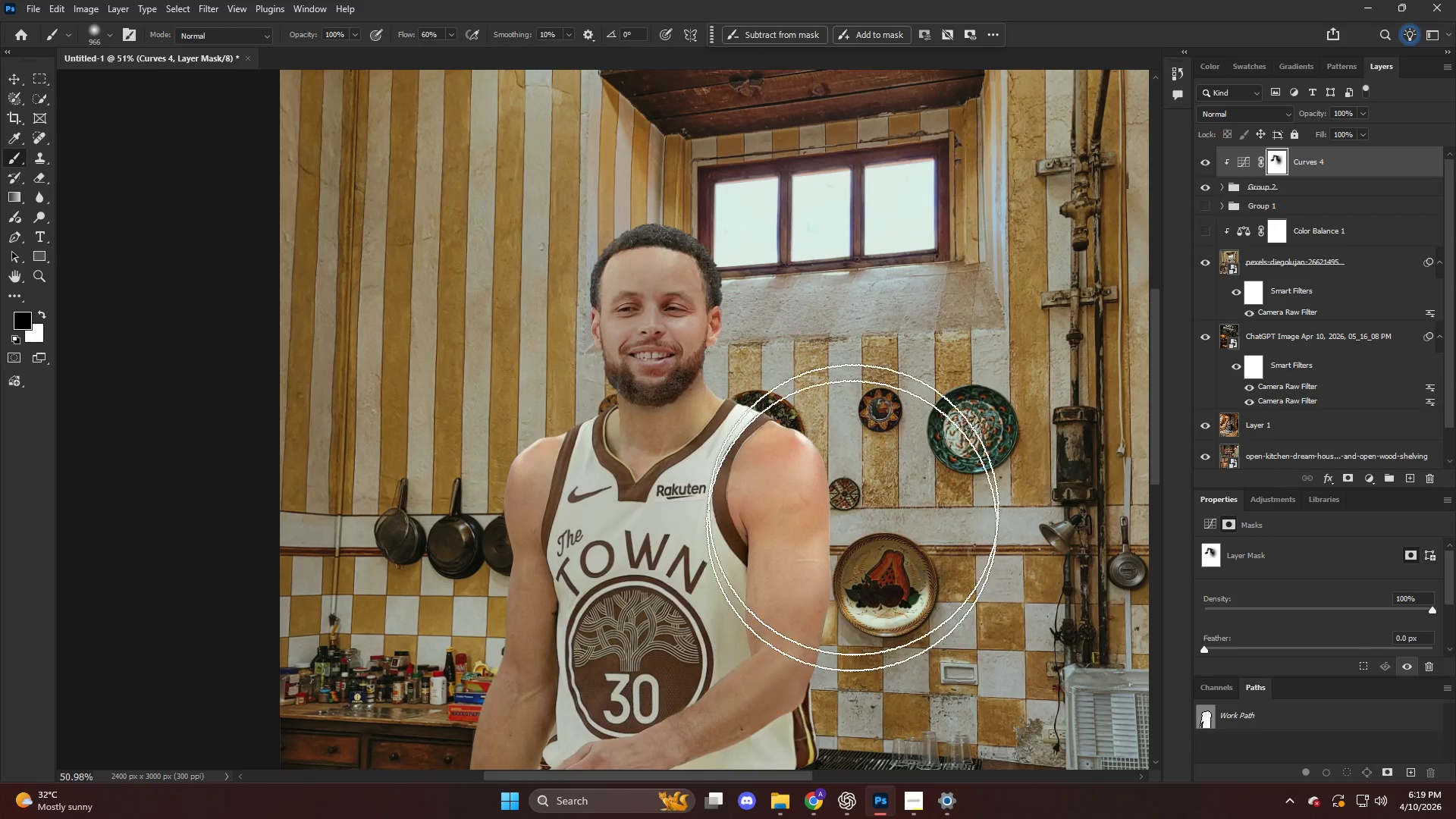 
key(Alt+AltLeft)
 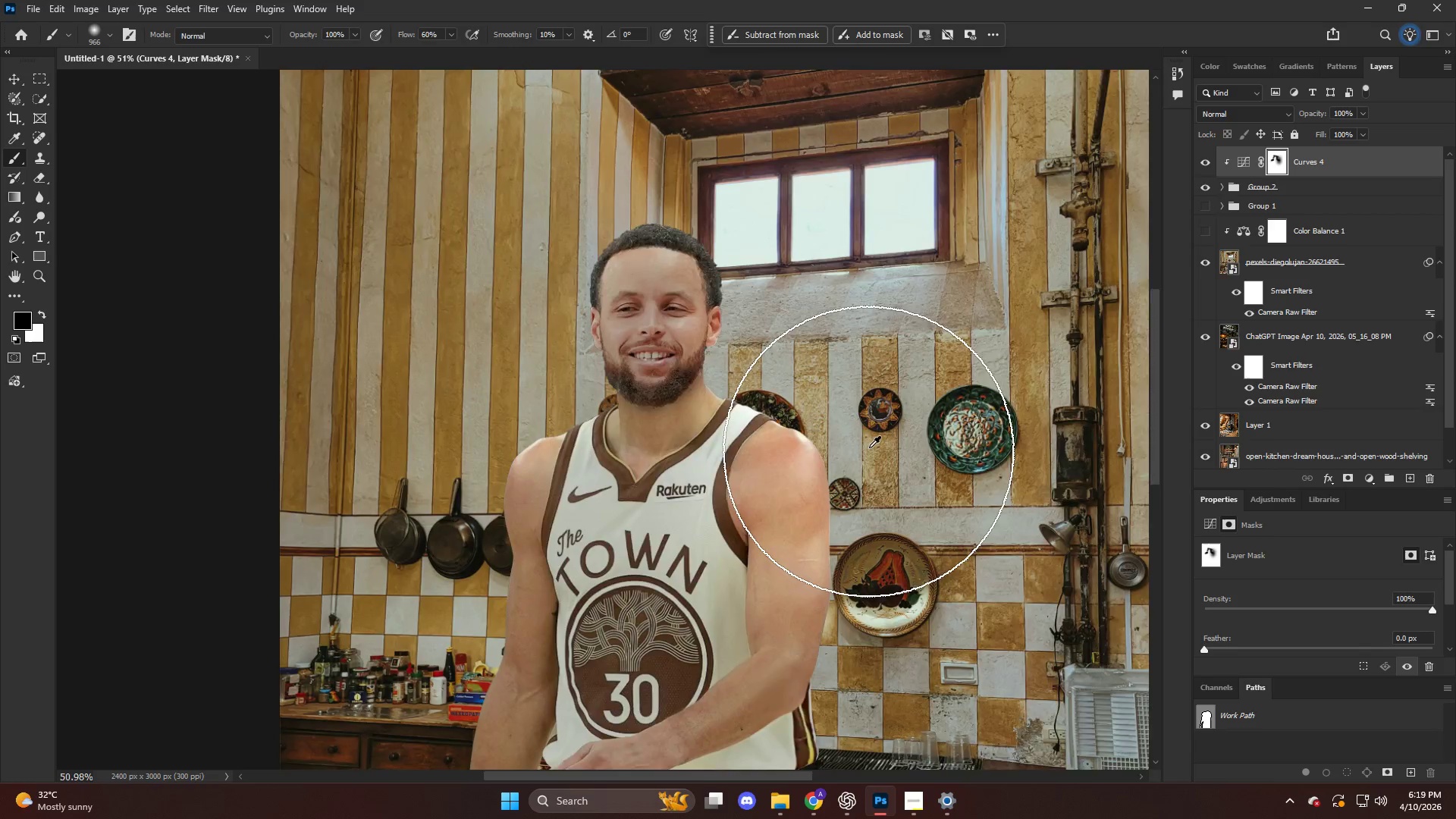 
scroll: coordinate [870, 441], scroll_direction: down, amount: 5.0
 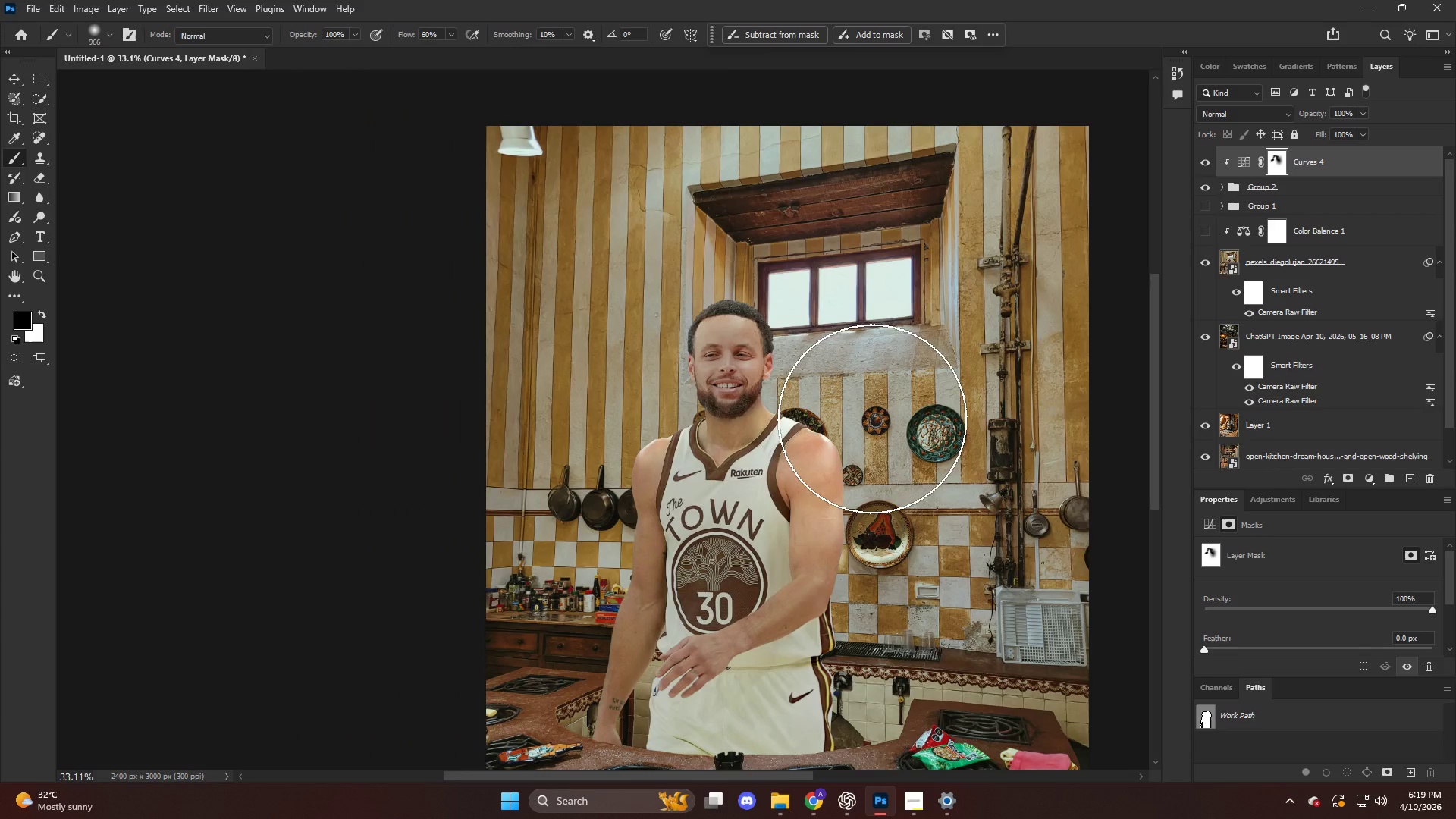 
key(Control+ControlLeft)
 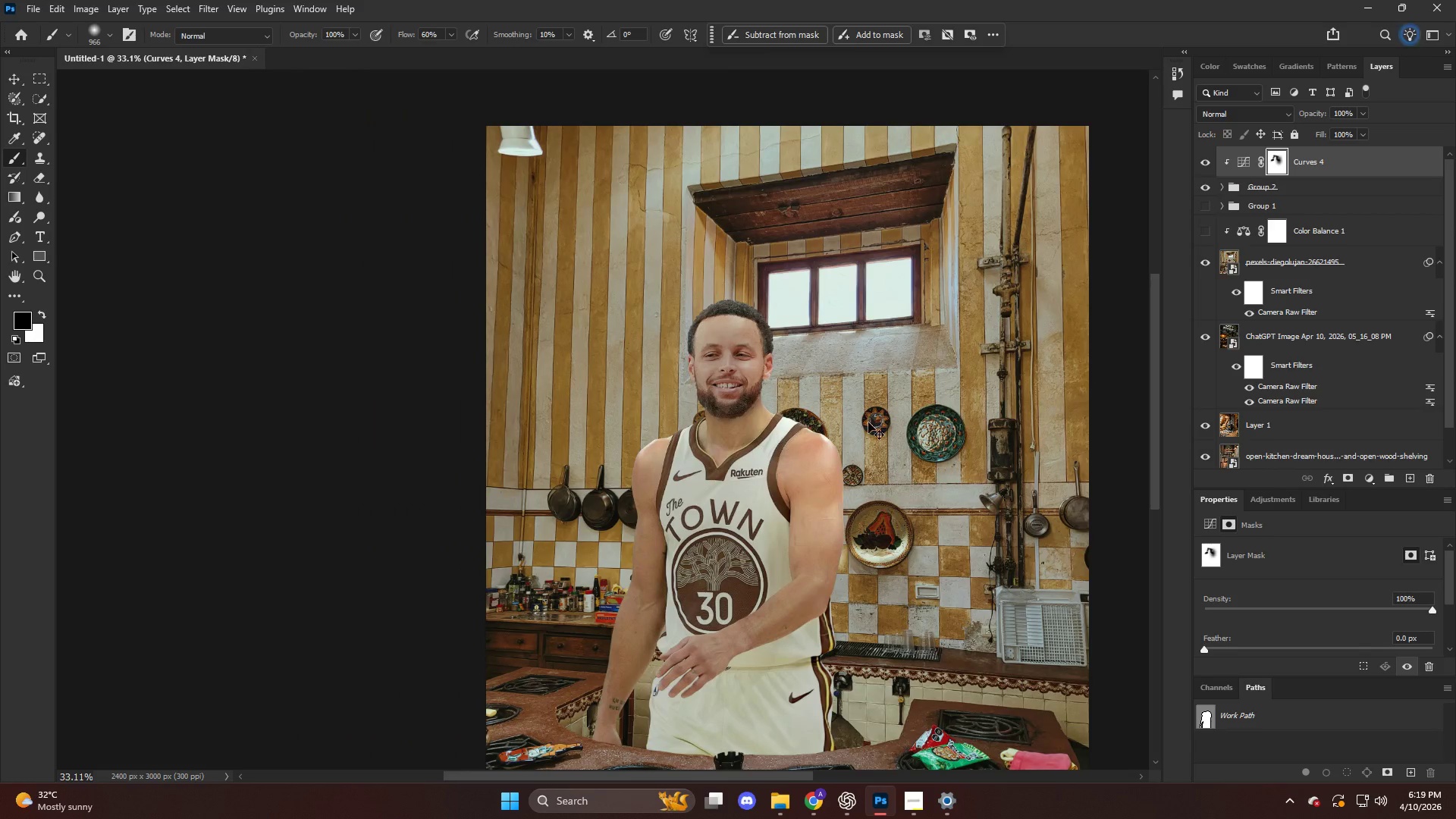 
key(Control+Z)
 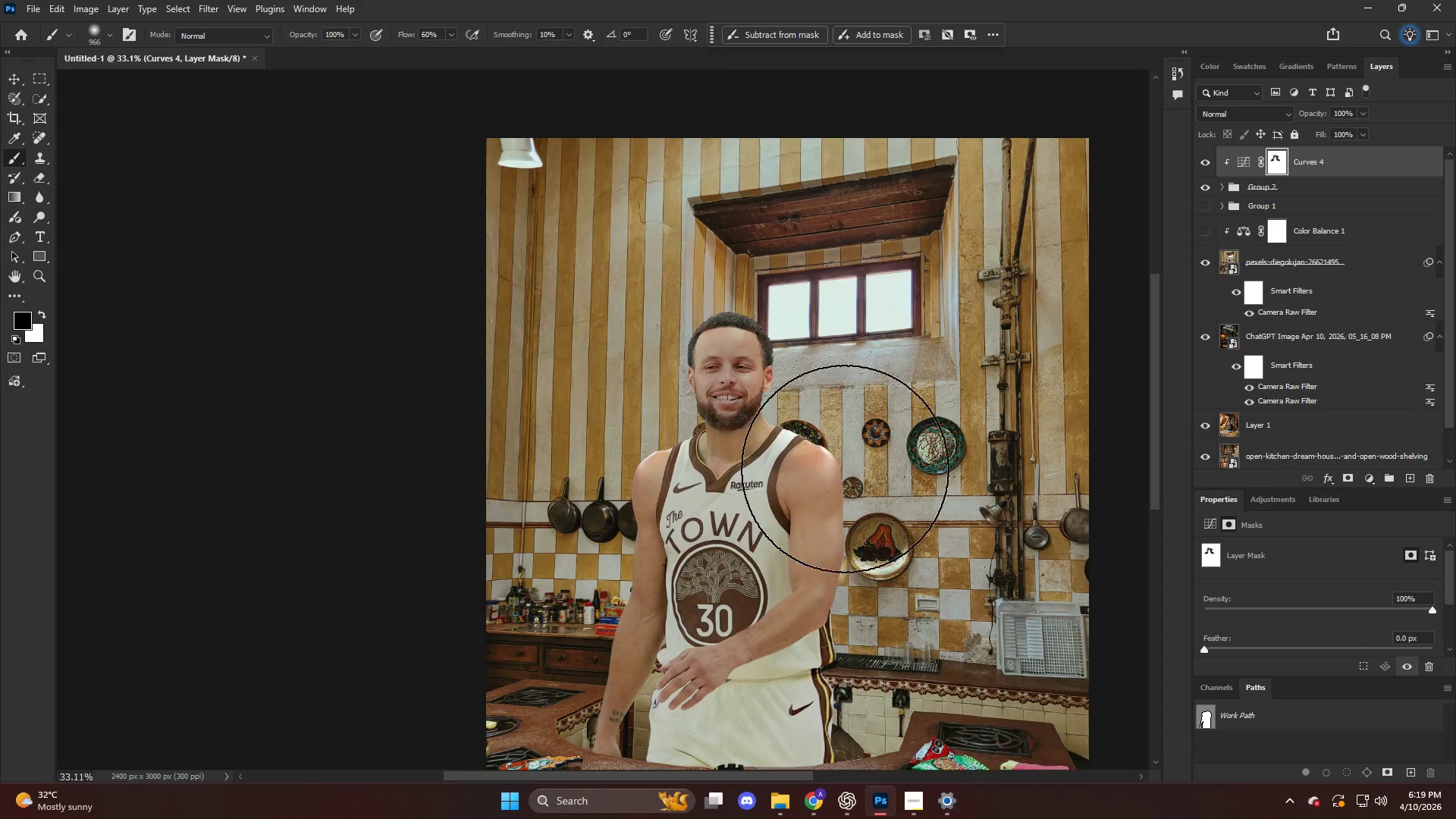 
hold_key(key=AltLeft, duration=0.36)
scroll: coordinate [850, 472], scroll_direction: up, amount: 5.0
 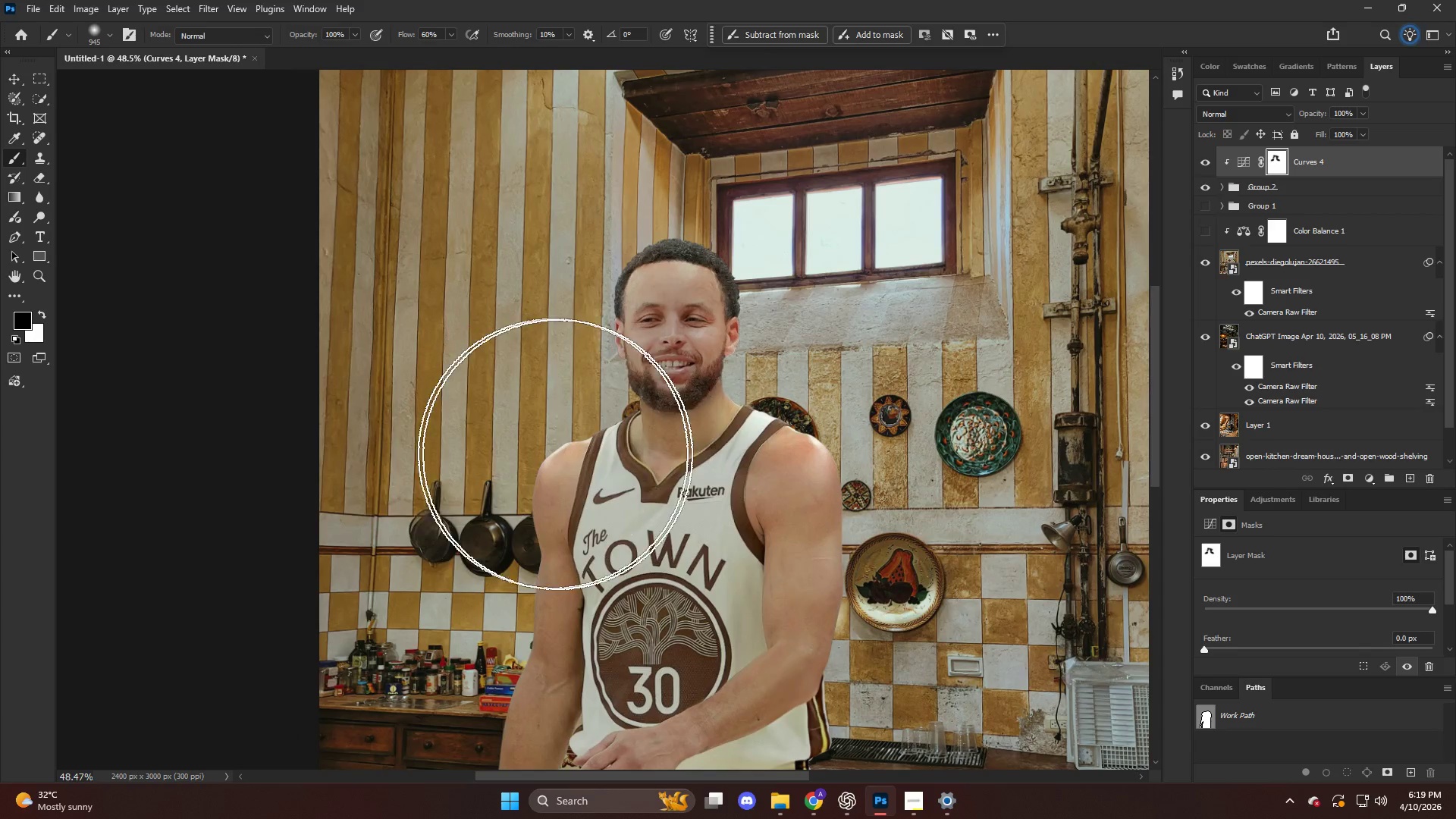 
left_click_drag(start_coordinate=[573, 457], to_coordinate=[528, 624])
 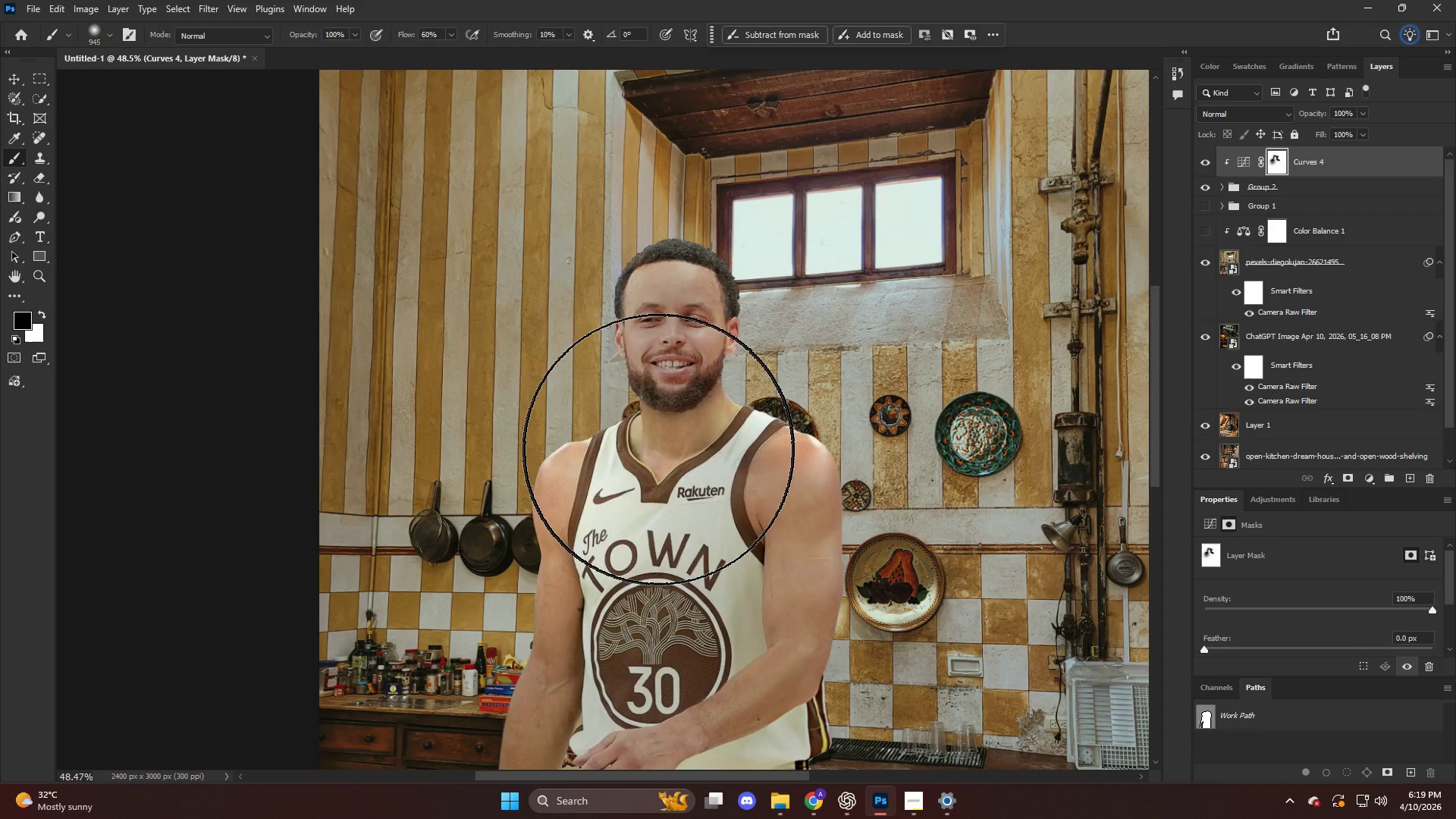 
left_click_drag(start_coordinate=[722, 447], to_coordinate=[789, 437])
 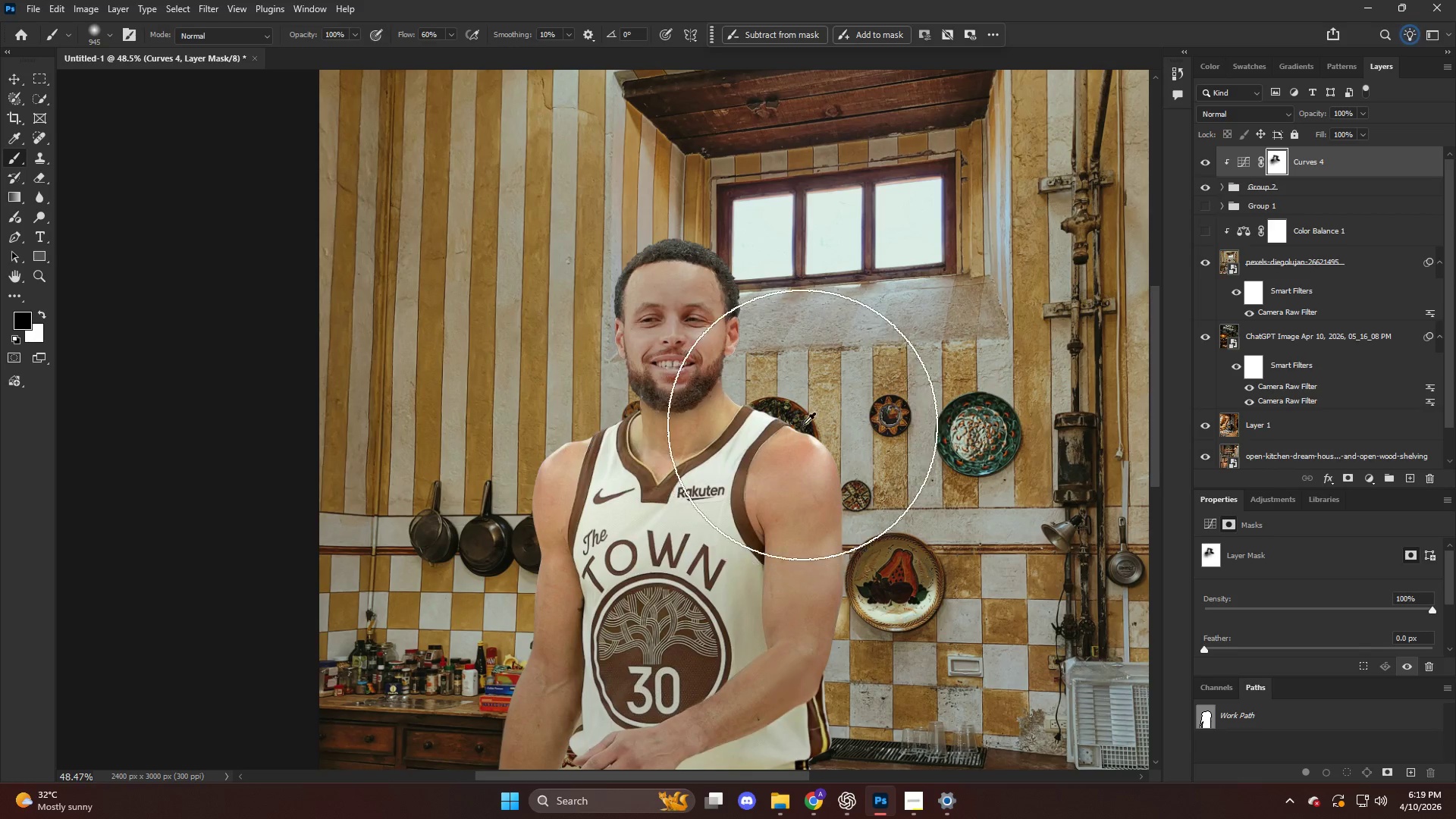 
key(Alt+AltLeft)
 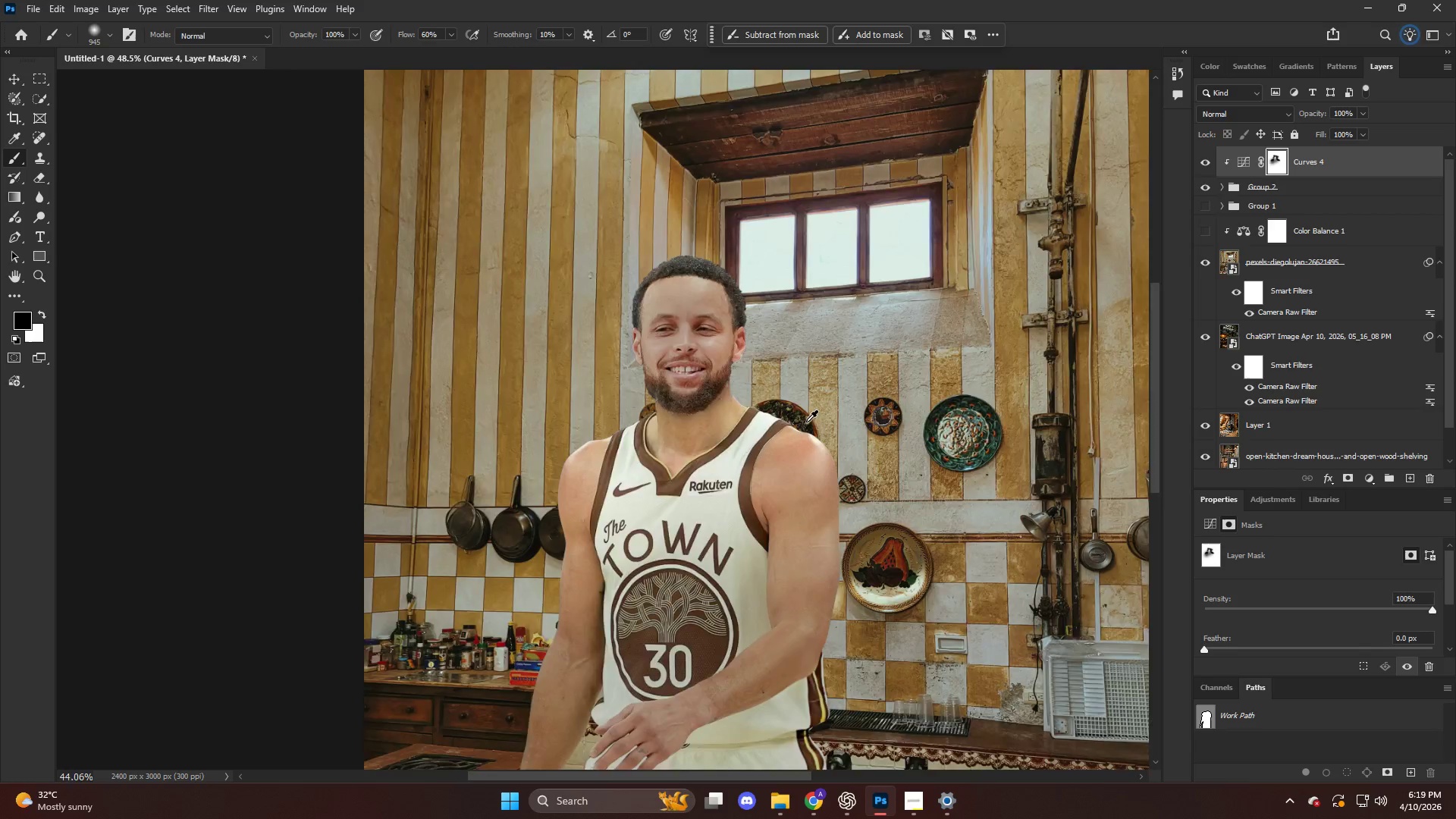 
left_click_drag(start_coordinate=[794, 361], to_coordinate=[872, 291])
 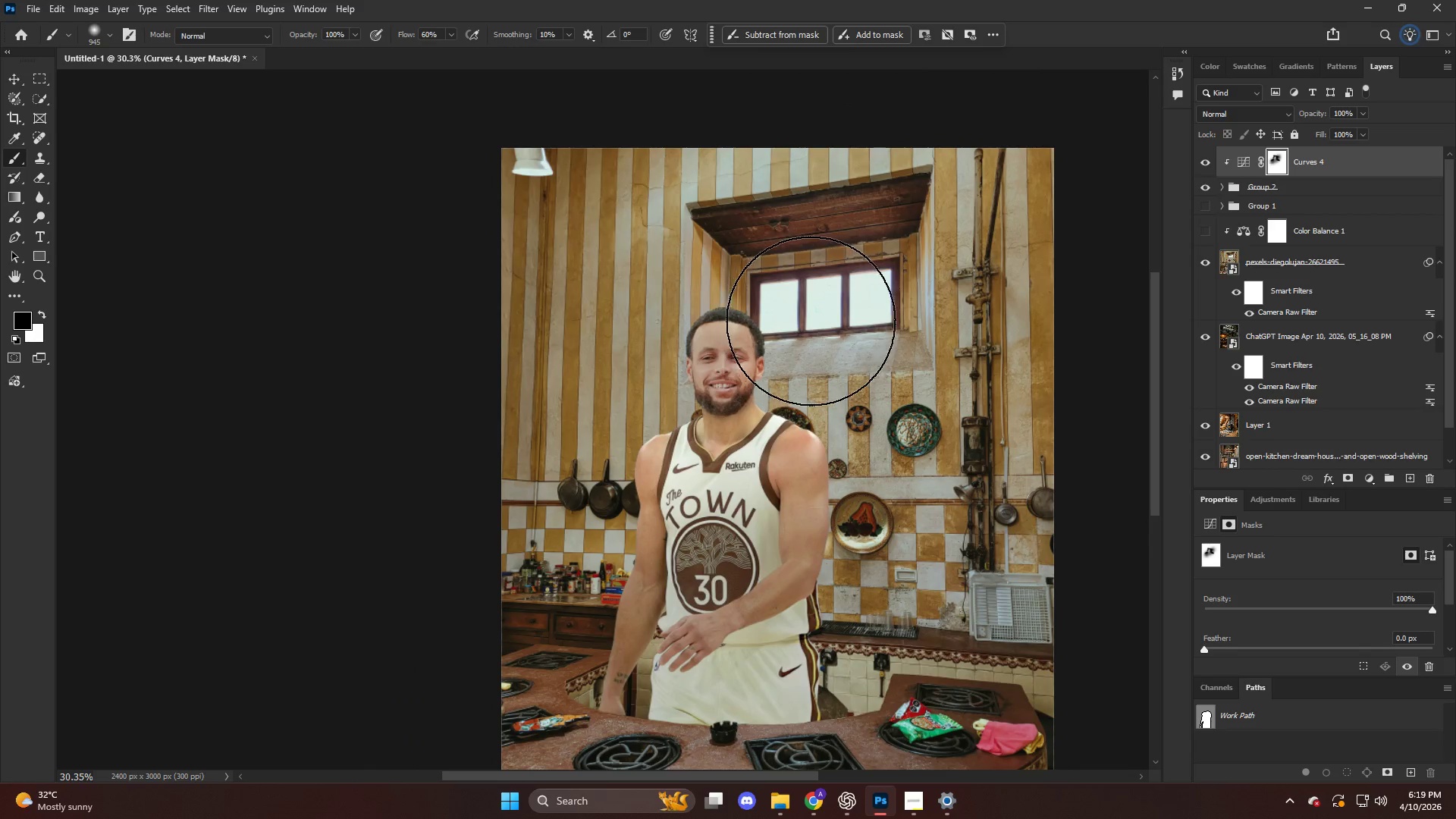 
scroll: coordinate [806, 422], scroll_direction: down, amount: 5.0
 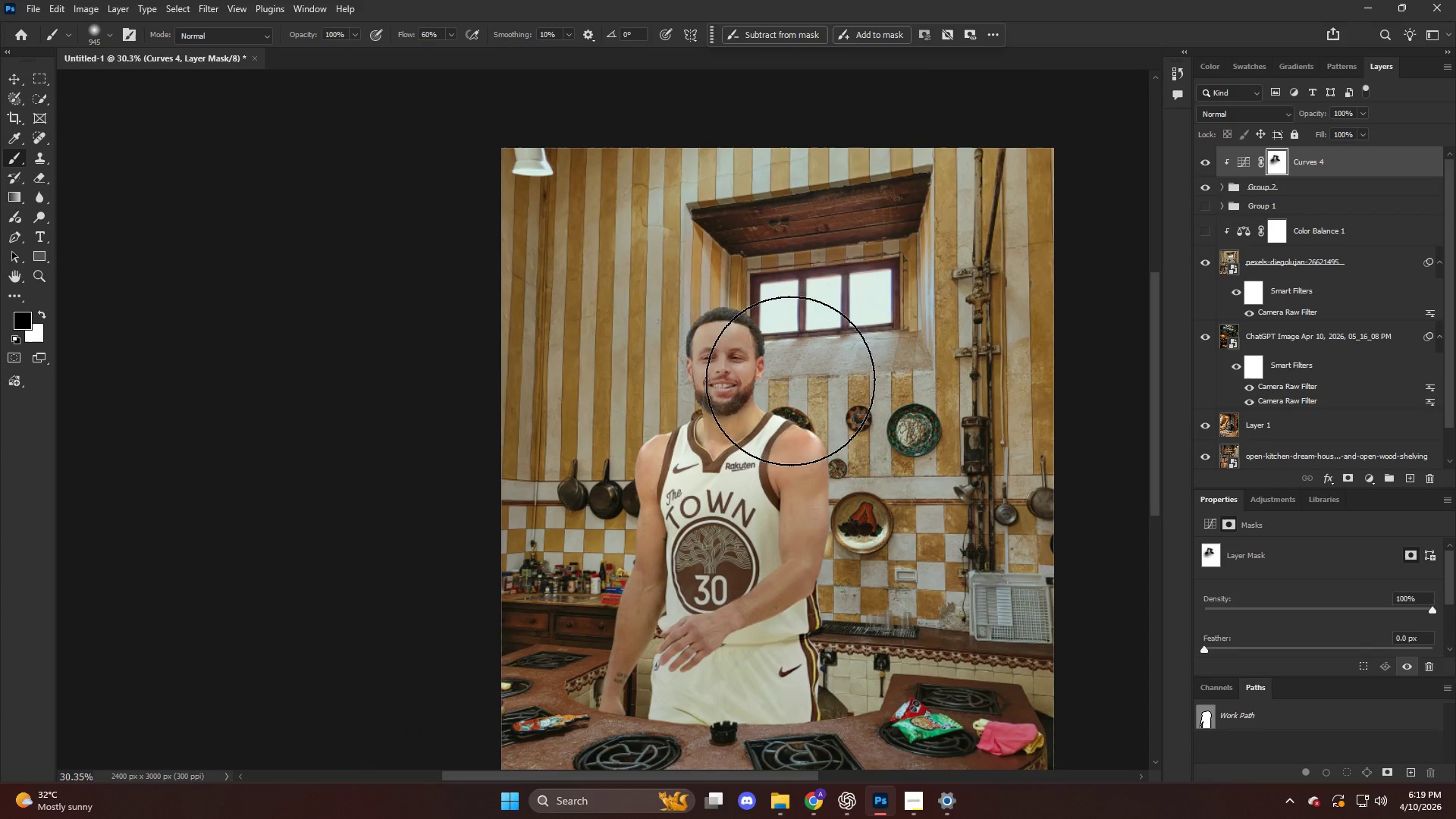 
left_click_drag(start_coordinate=[808, 328], to_coordinate=[908, 319])
 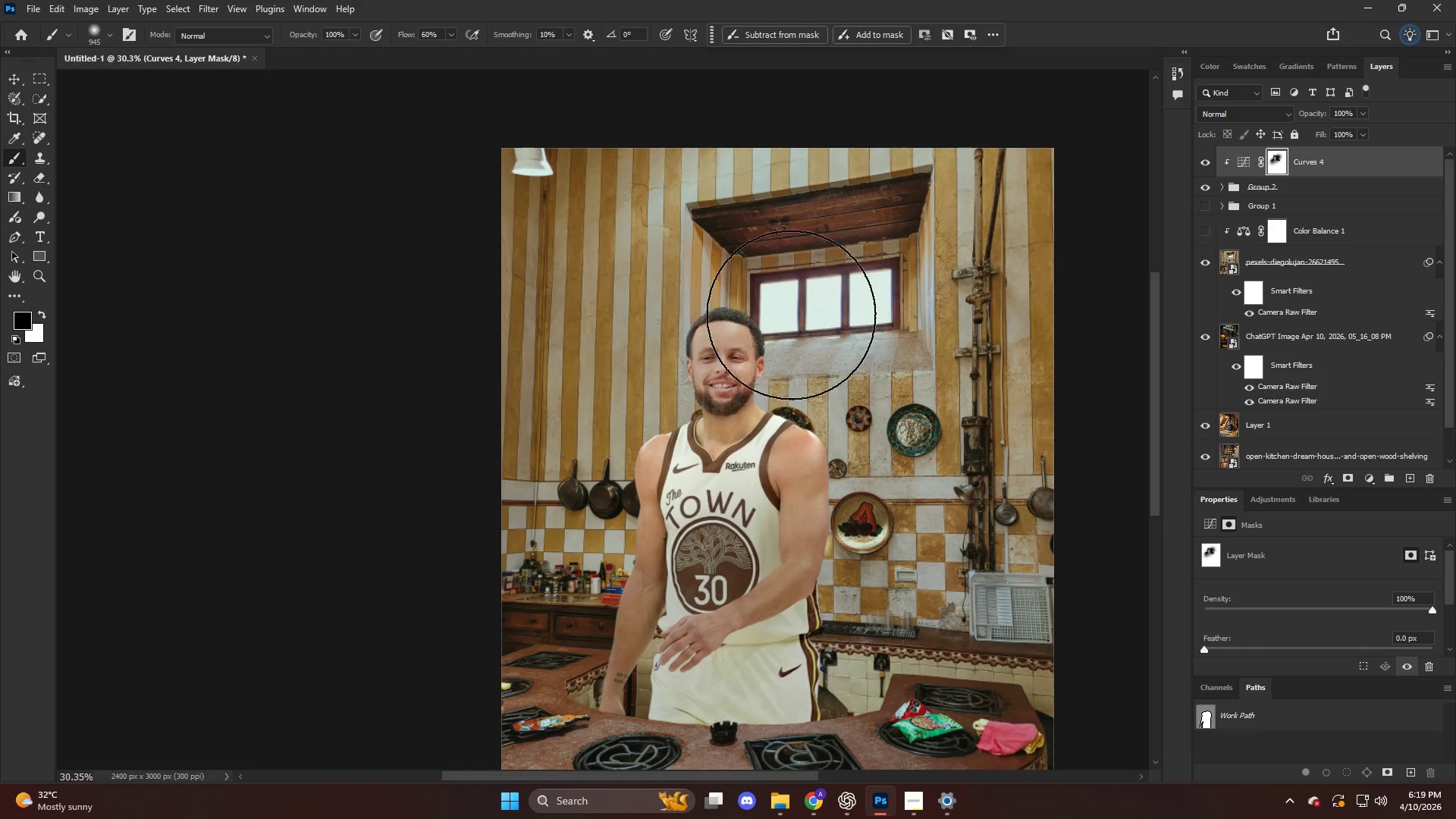 
left_click_drag(start_coordinate=[808, 310], to_coordinate=[988, 268])
 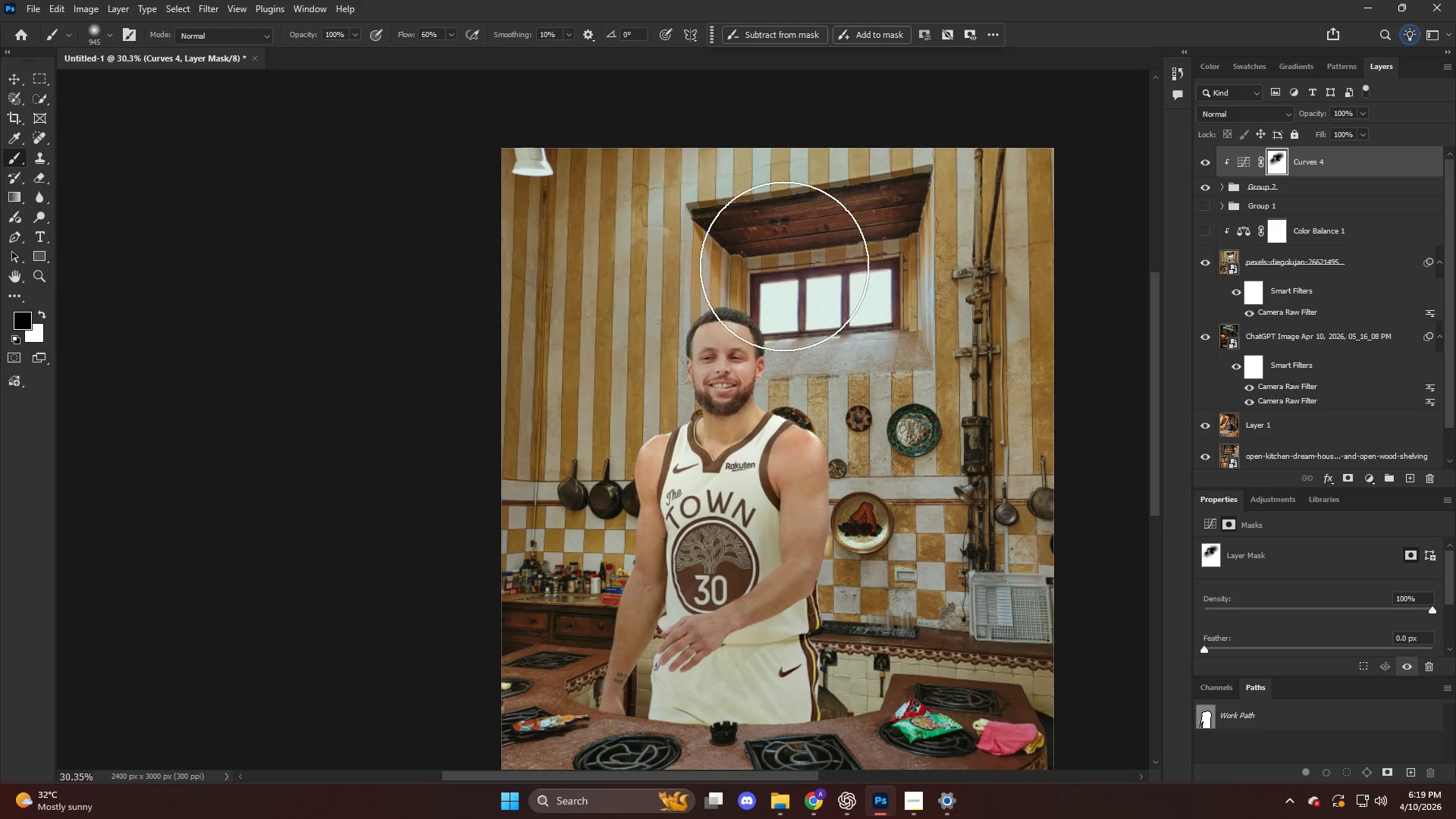 
left_click_drag(start_coordinate=[776, 266], to_coordinate=[927, 252])
 